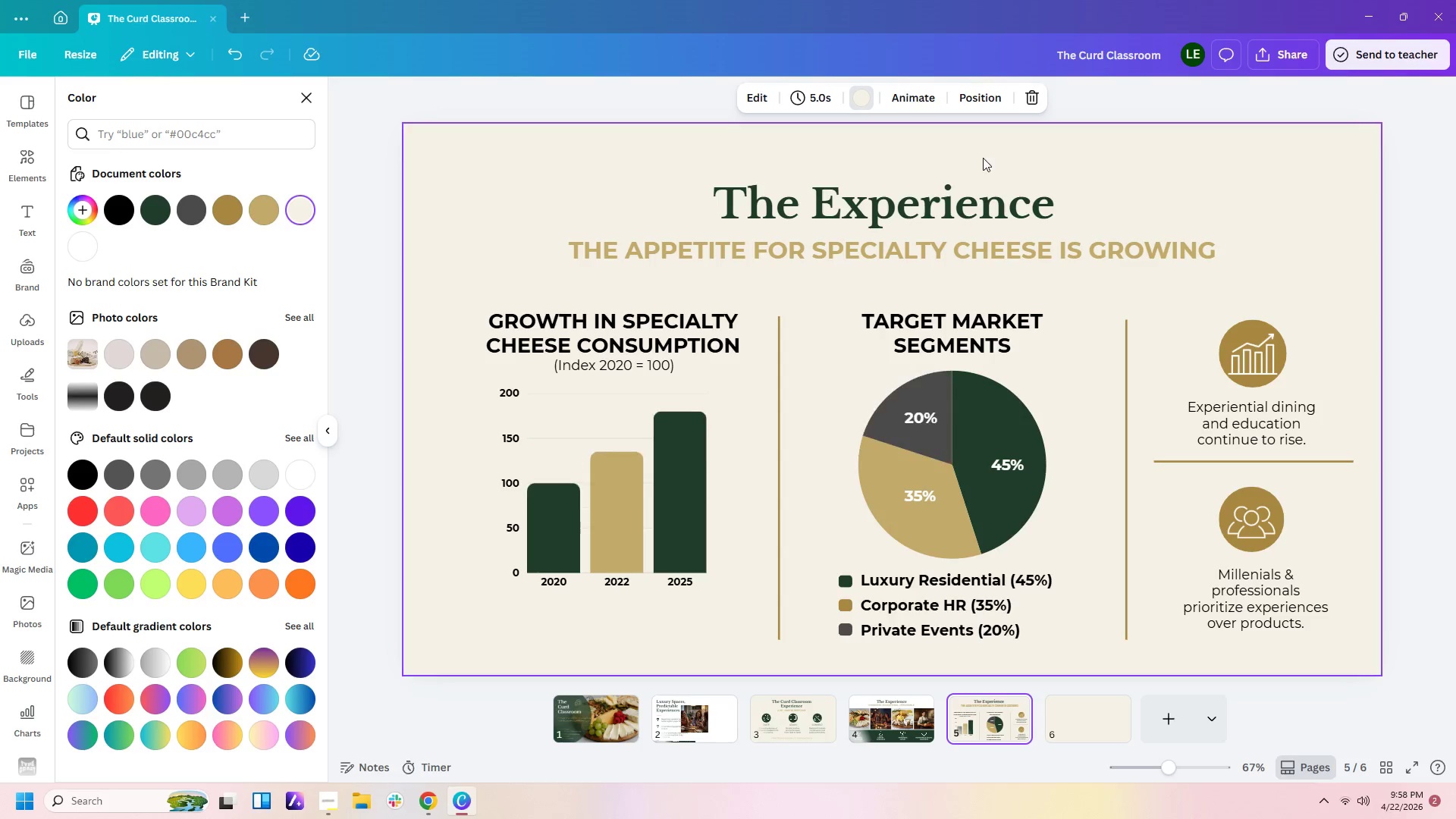 
left_click_drag(start_coordinate=[979, 162], to_coordinate=[976, 254])
 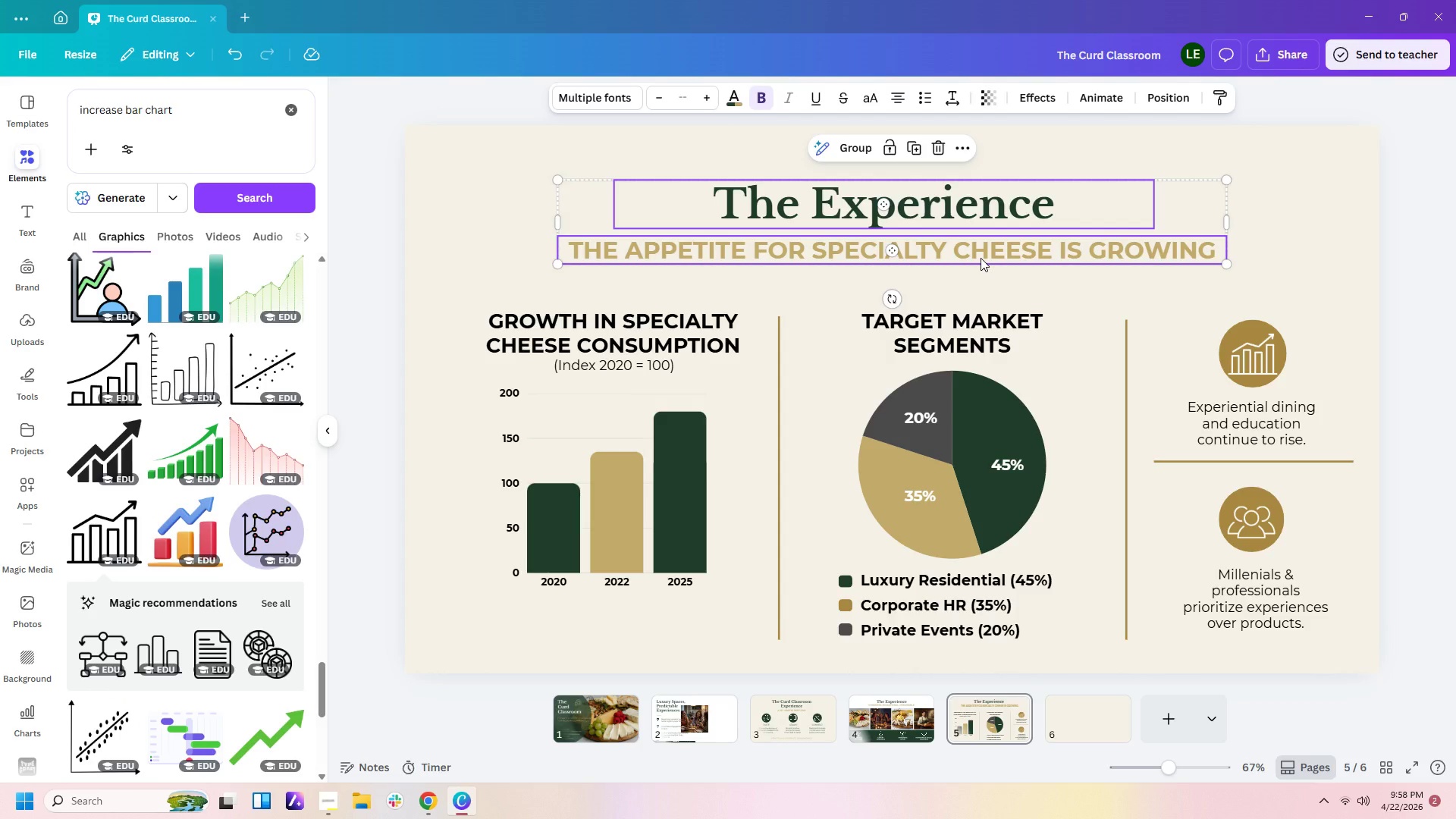 
key(Control+C)
 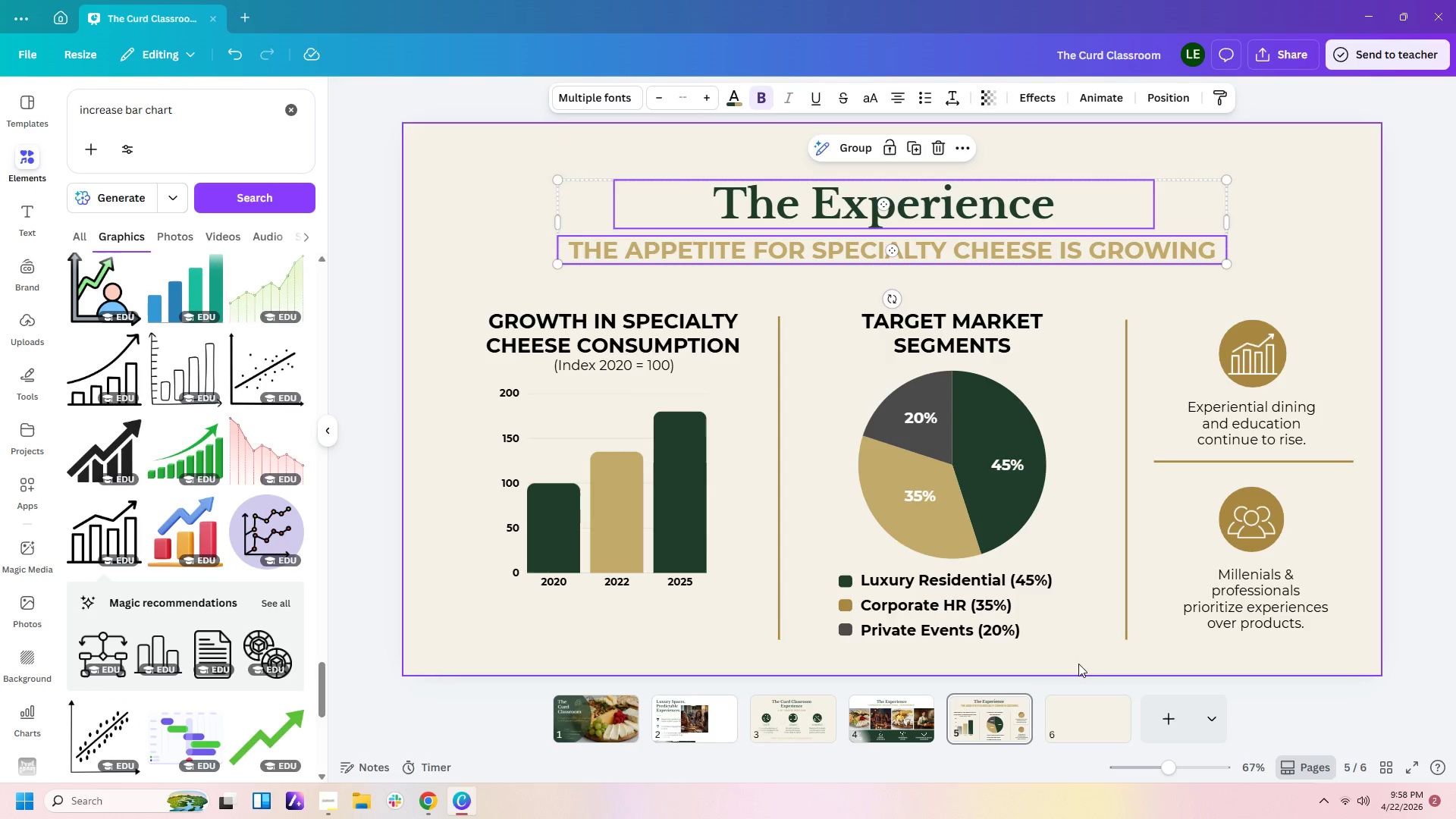 
left_click([1078, 705])
 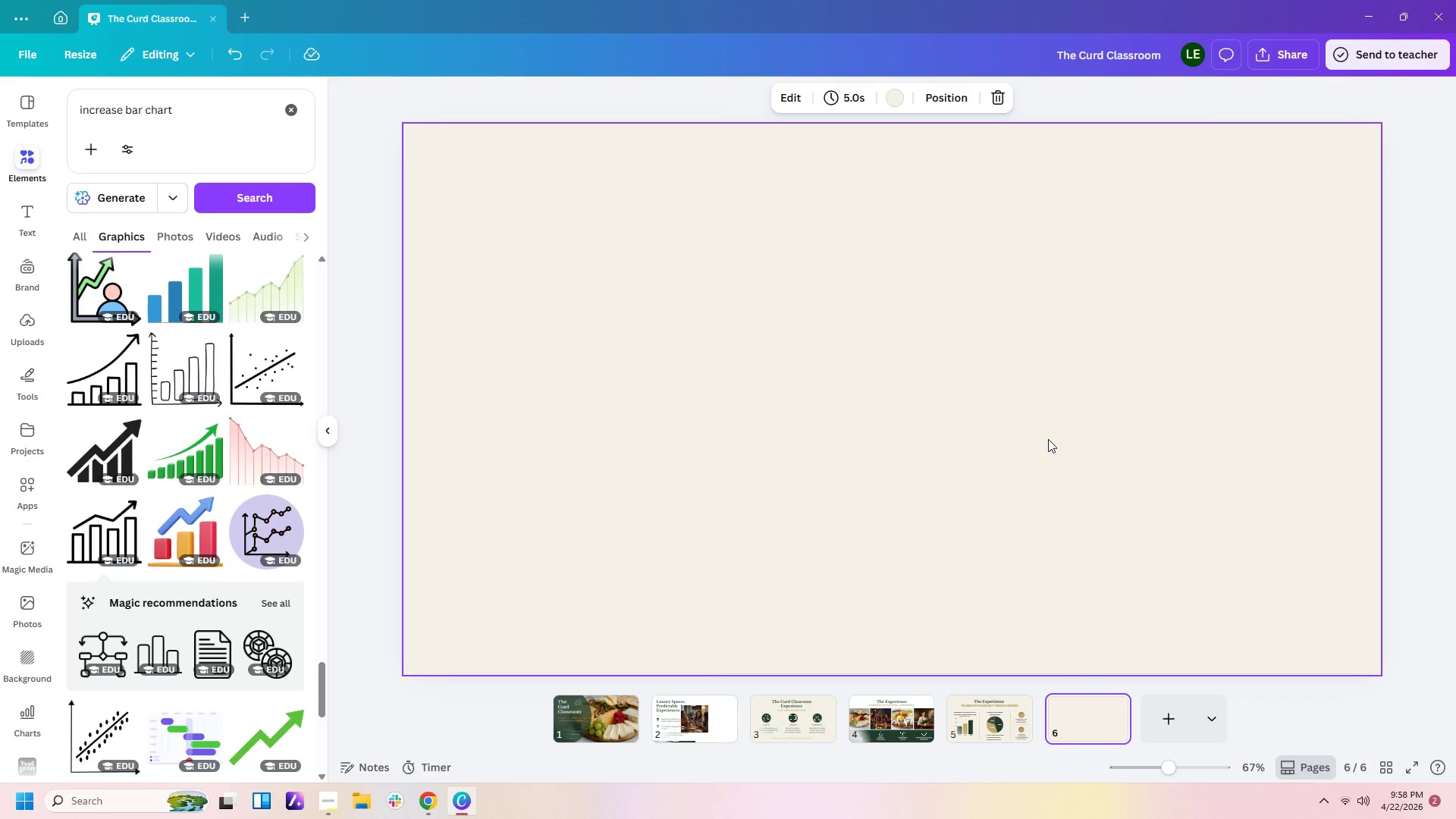 
key(Control+V)
 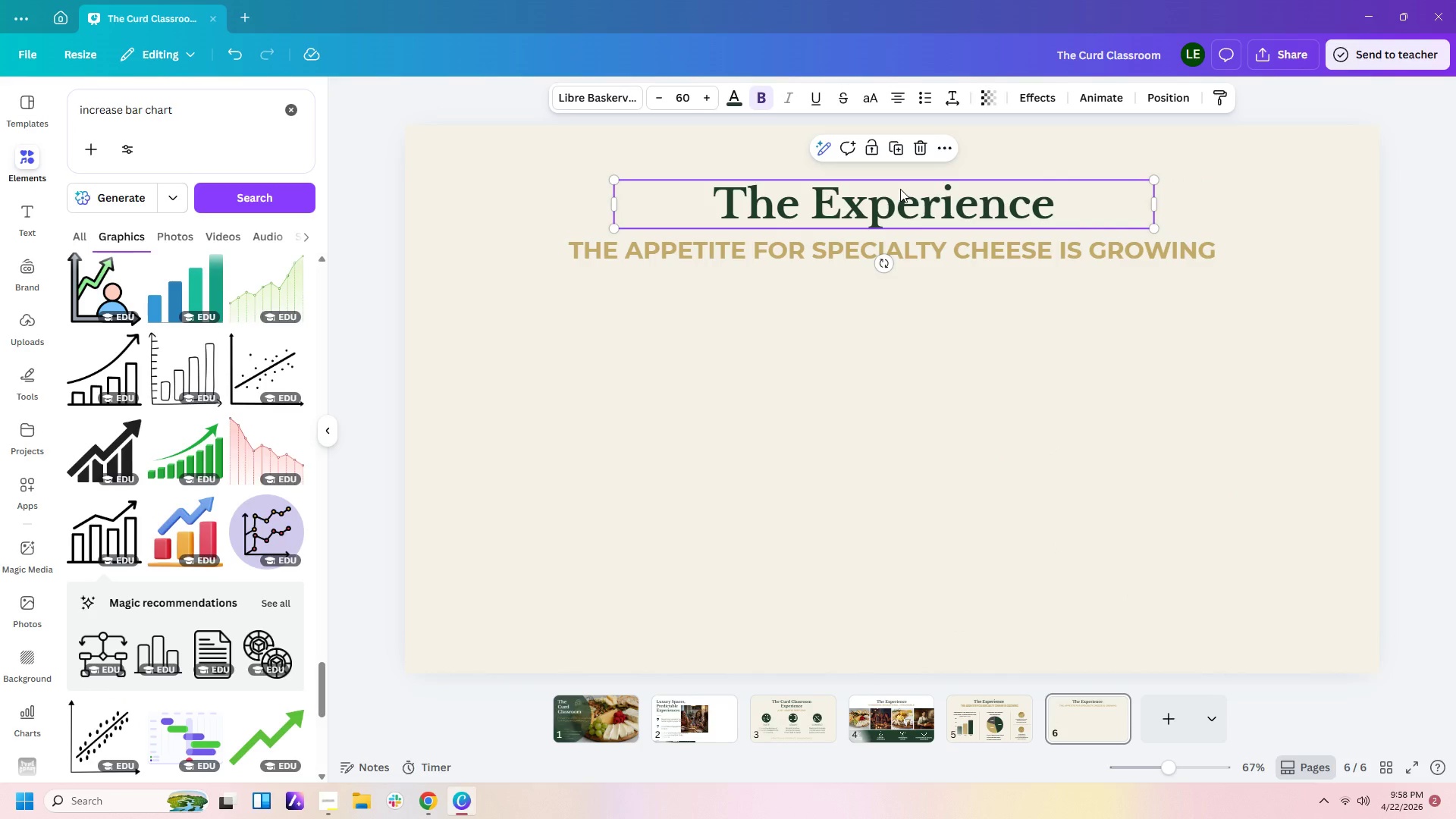 
double_click([922, 204])
 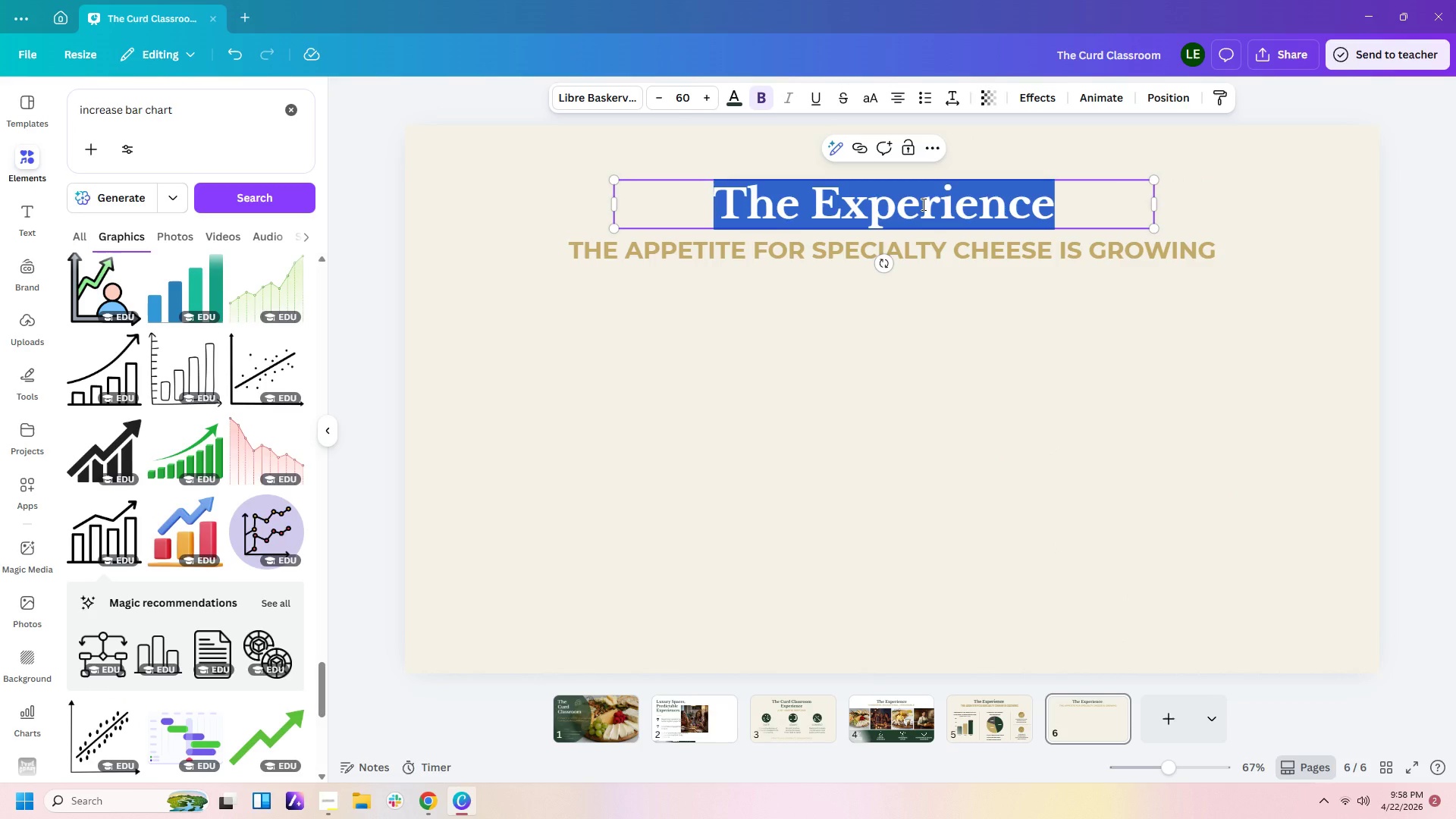 
type(E)
key(Backspace)
type(Revenue Model)
 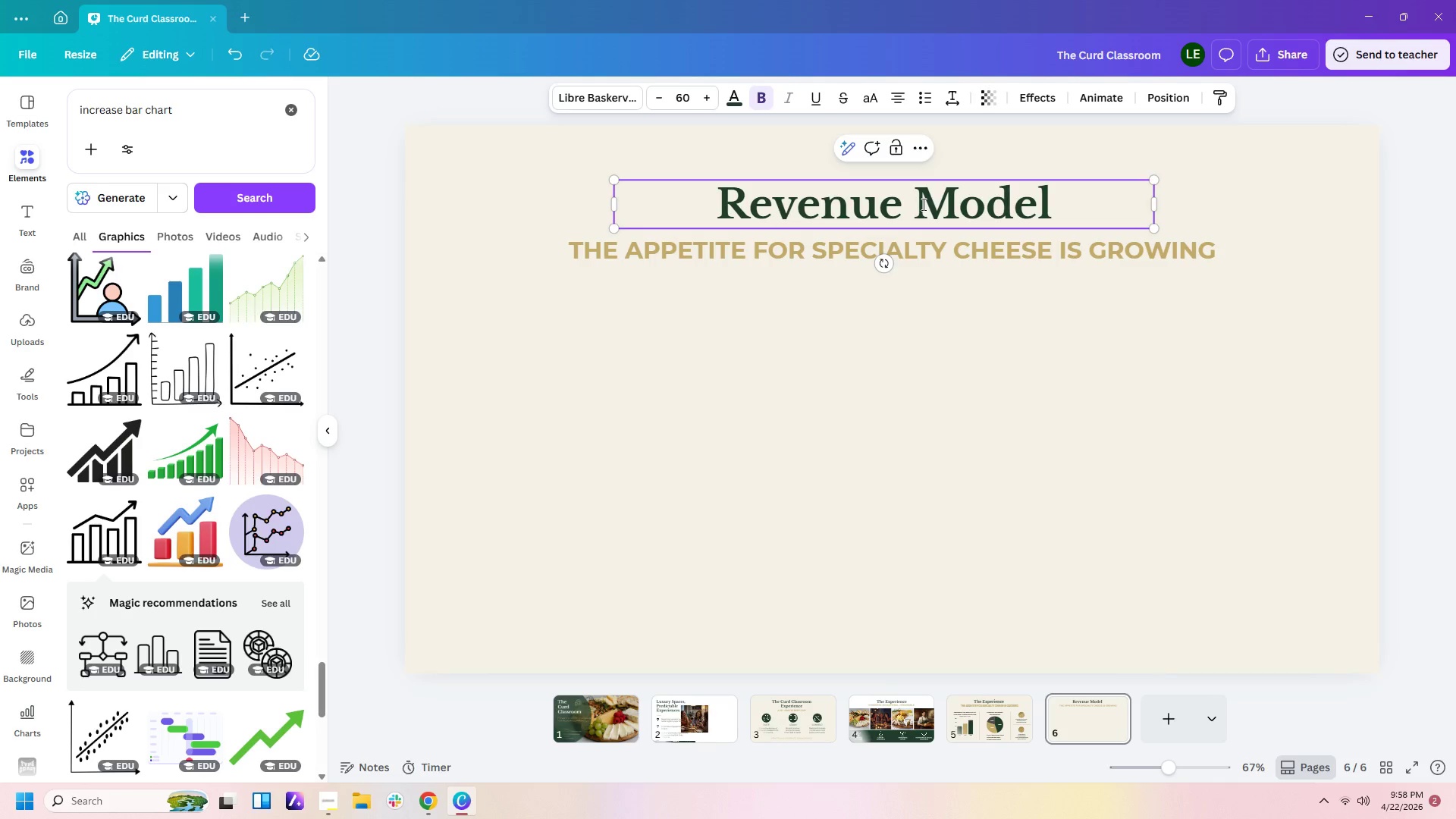 
double_click([963, 244])
 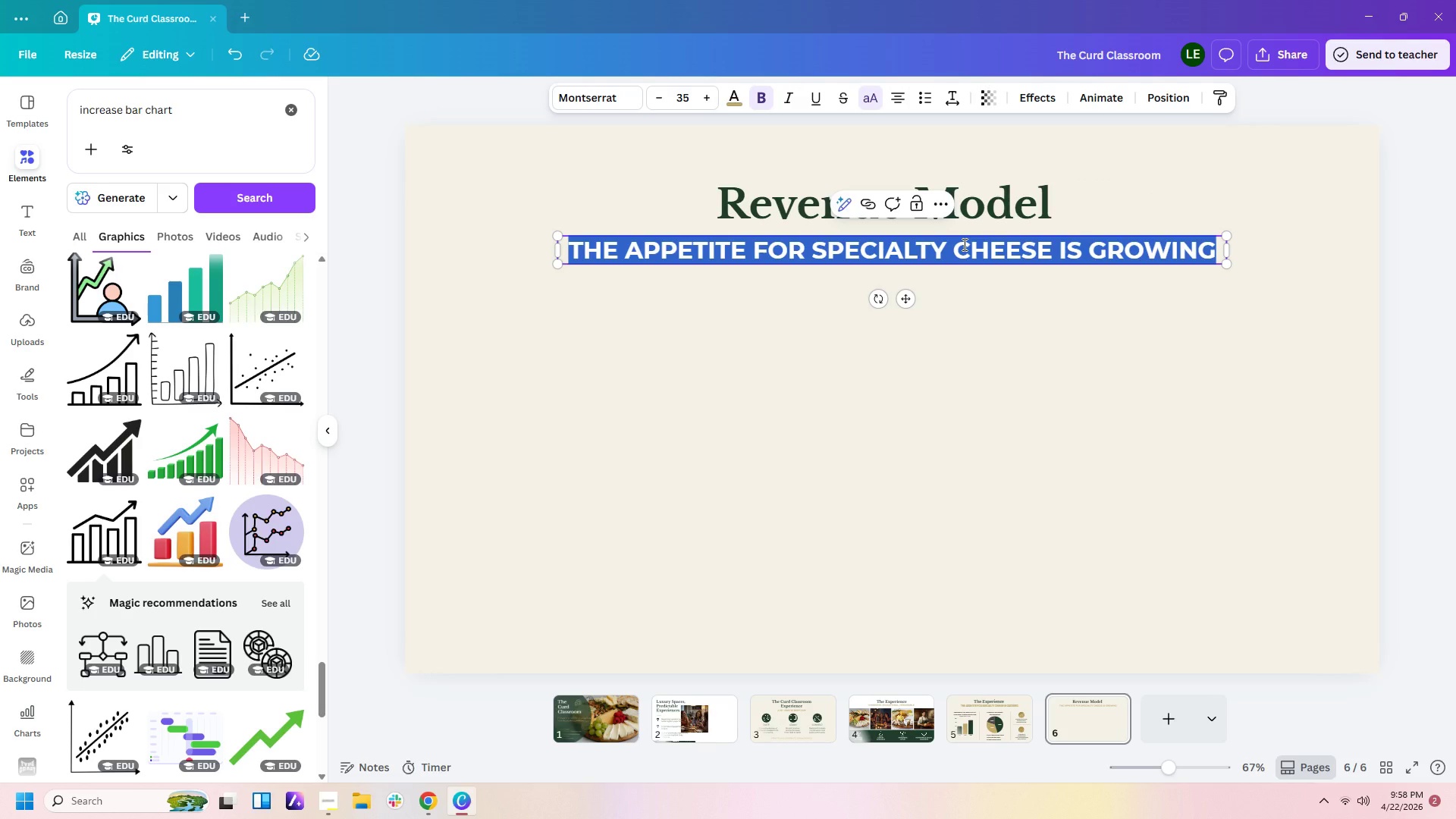 
type(flexible packages. lasting value.)
 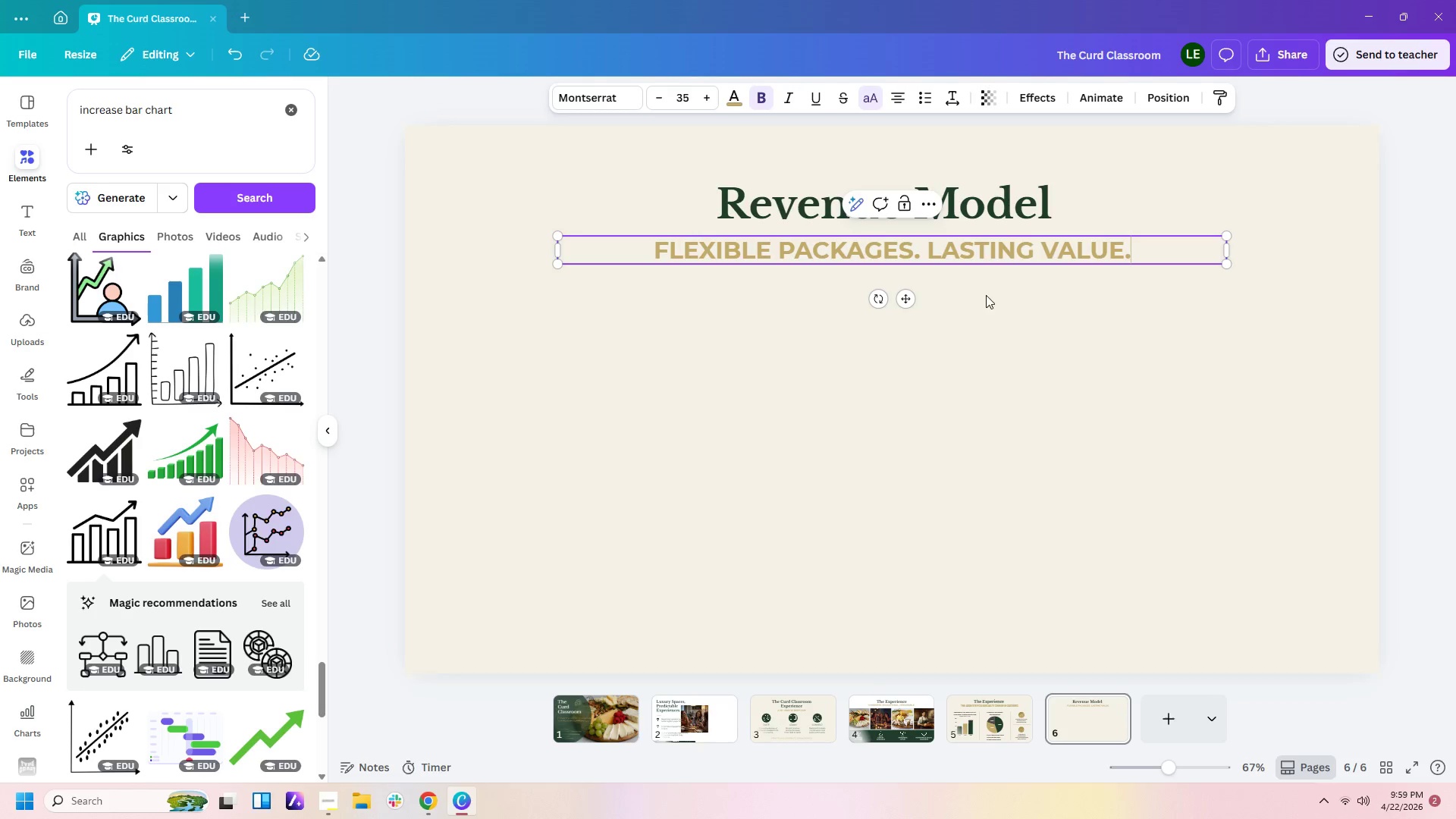 
left_click([997, 334])
 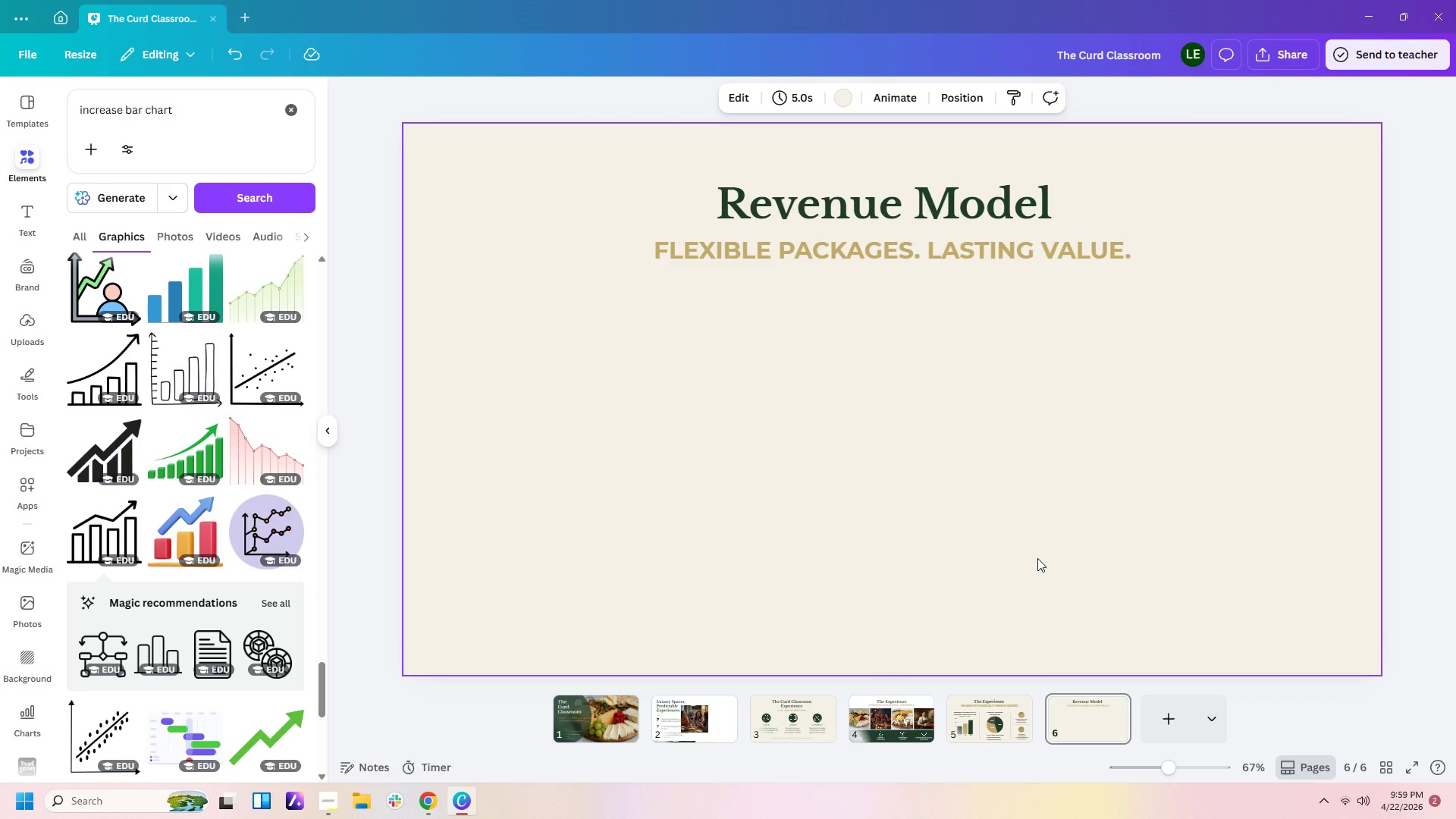 
mouse_move([192, 358])
 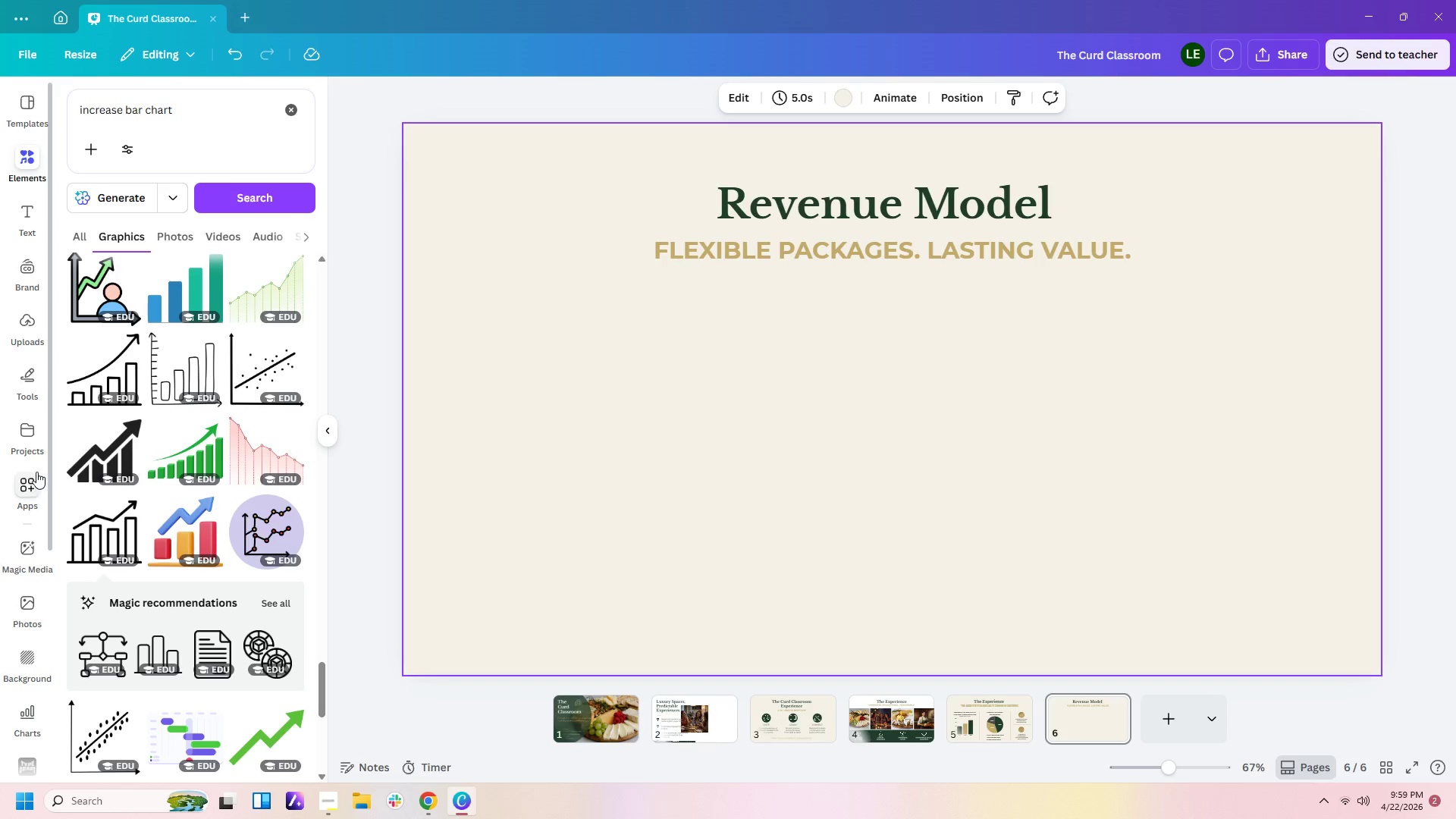 
left_click([21, 383])
 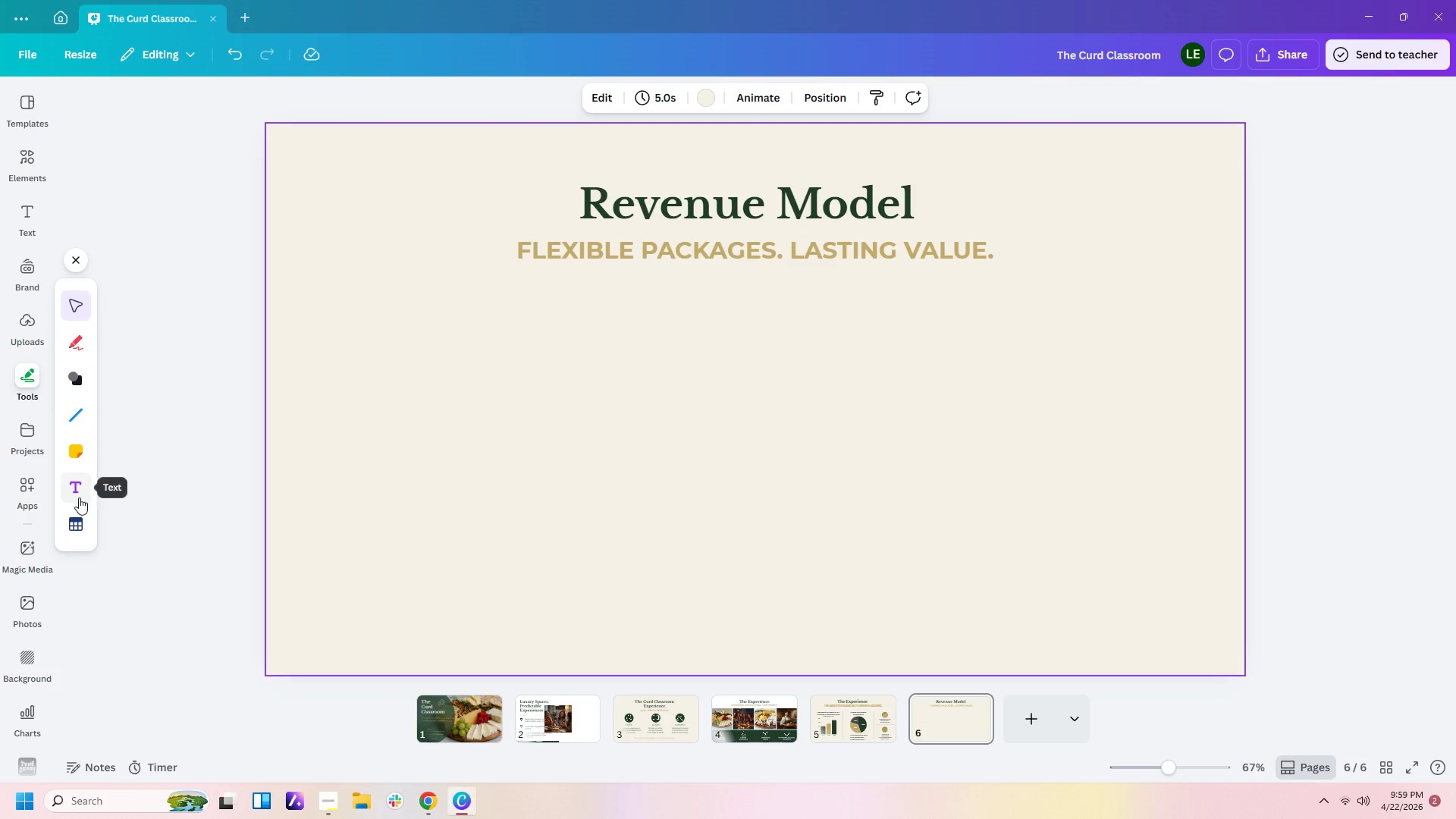 
left_click([79, 524])
 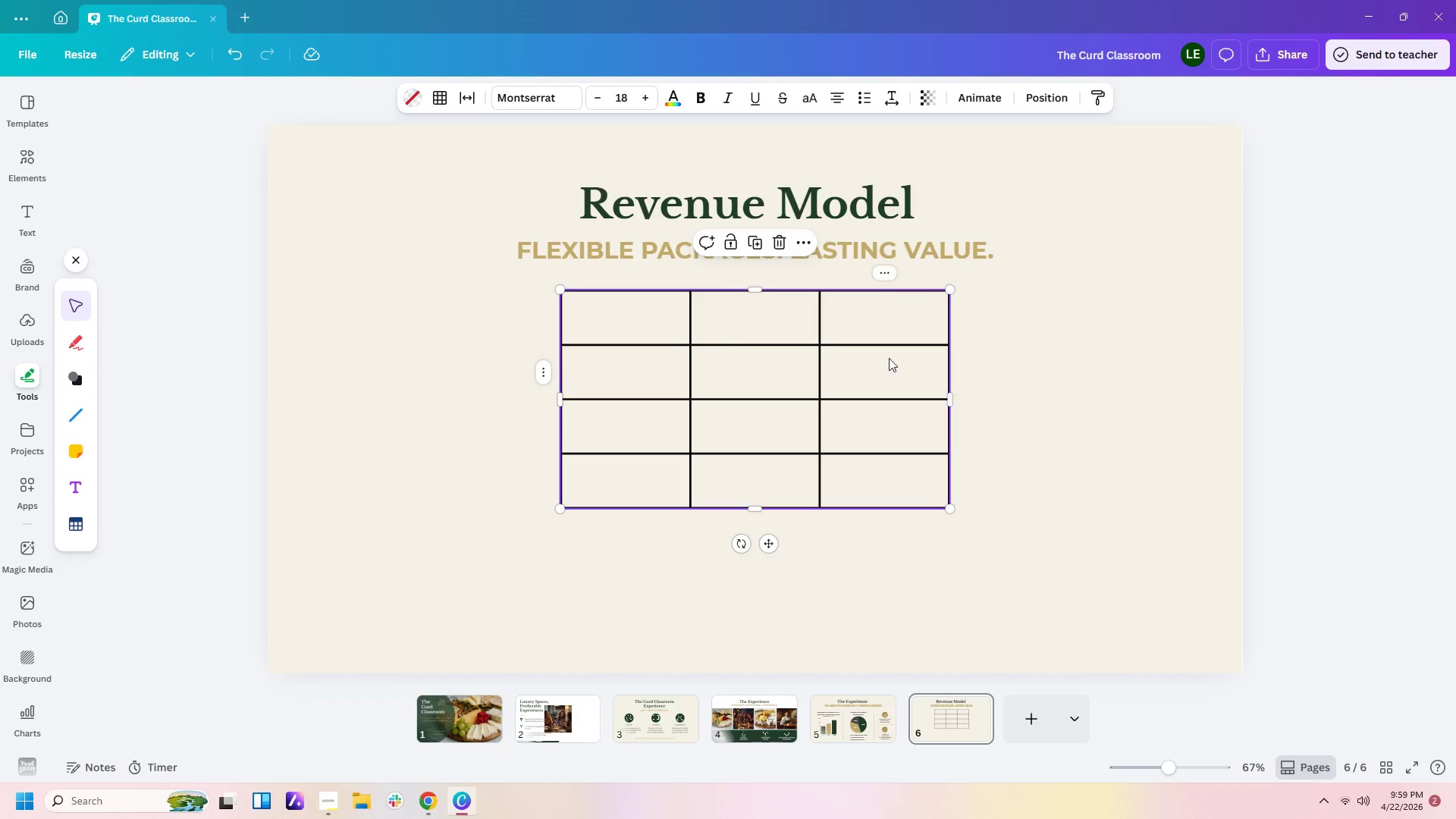 
double_click([901, 322])
 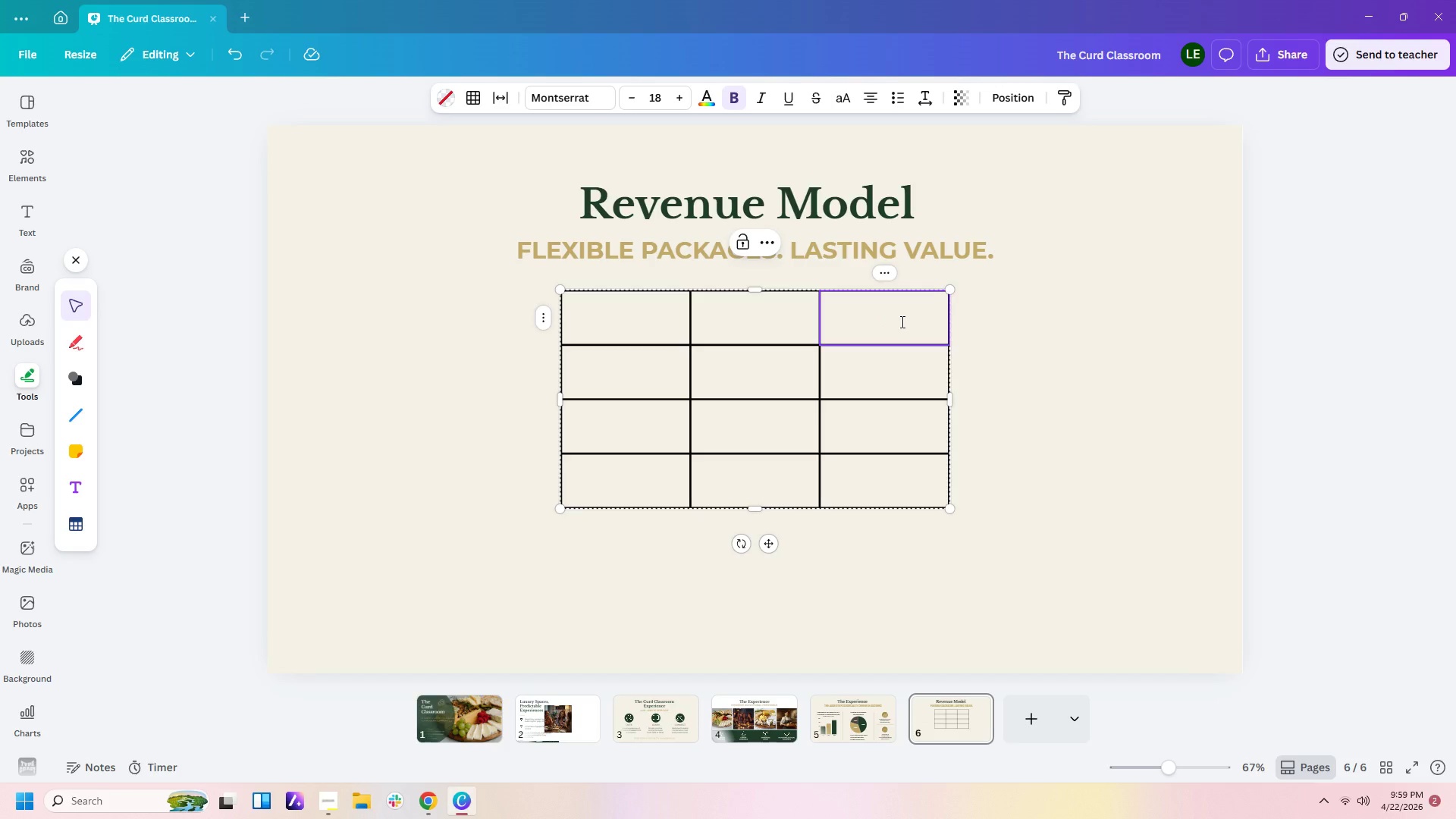 
key(Shift+ArrowDown)
 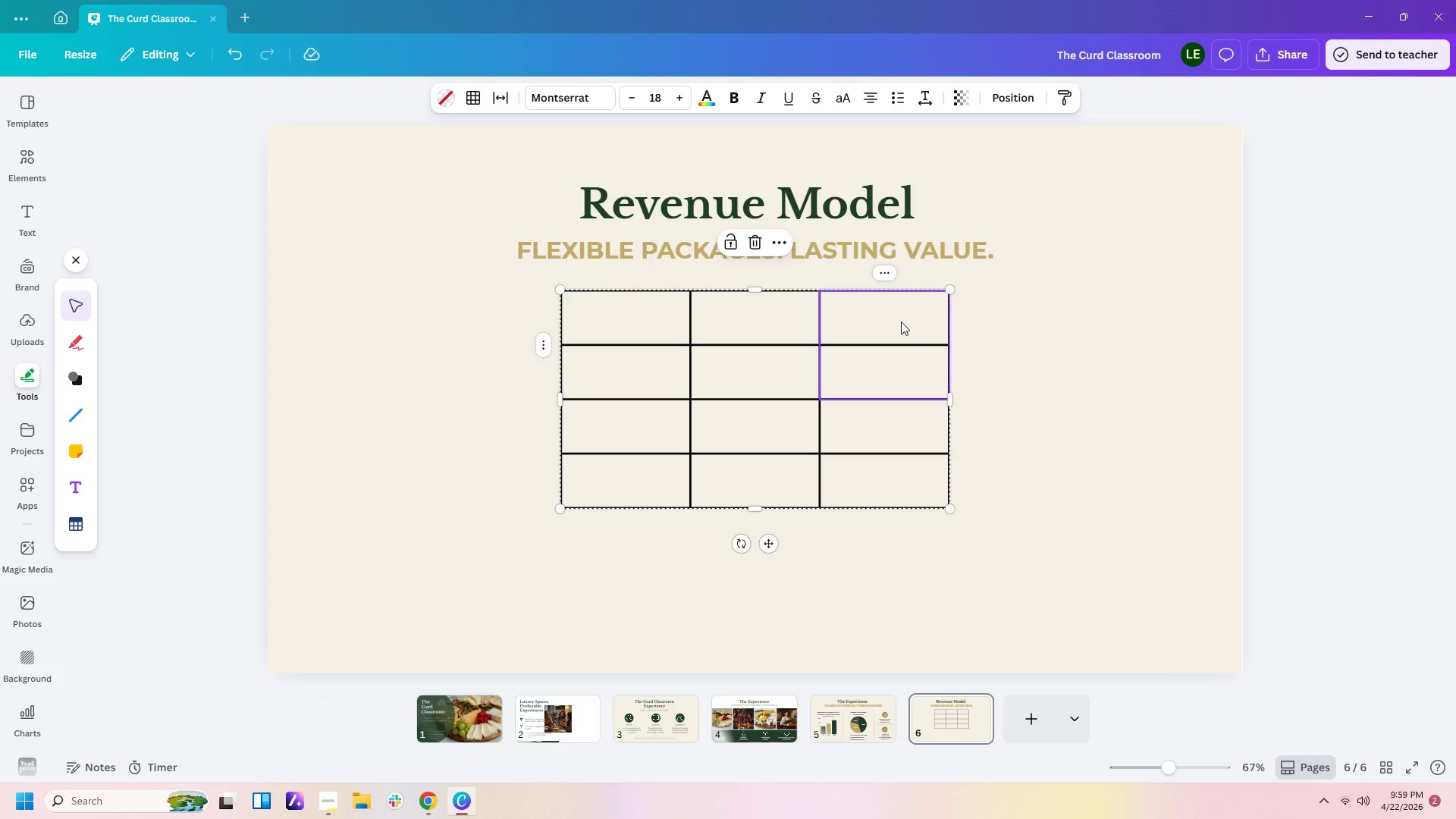 
key(Shift+ArrowDown)
 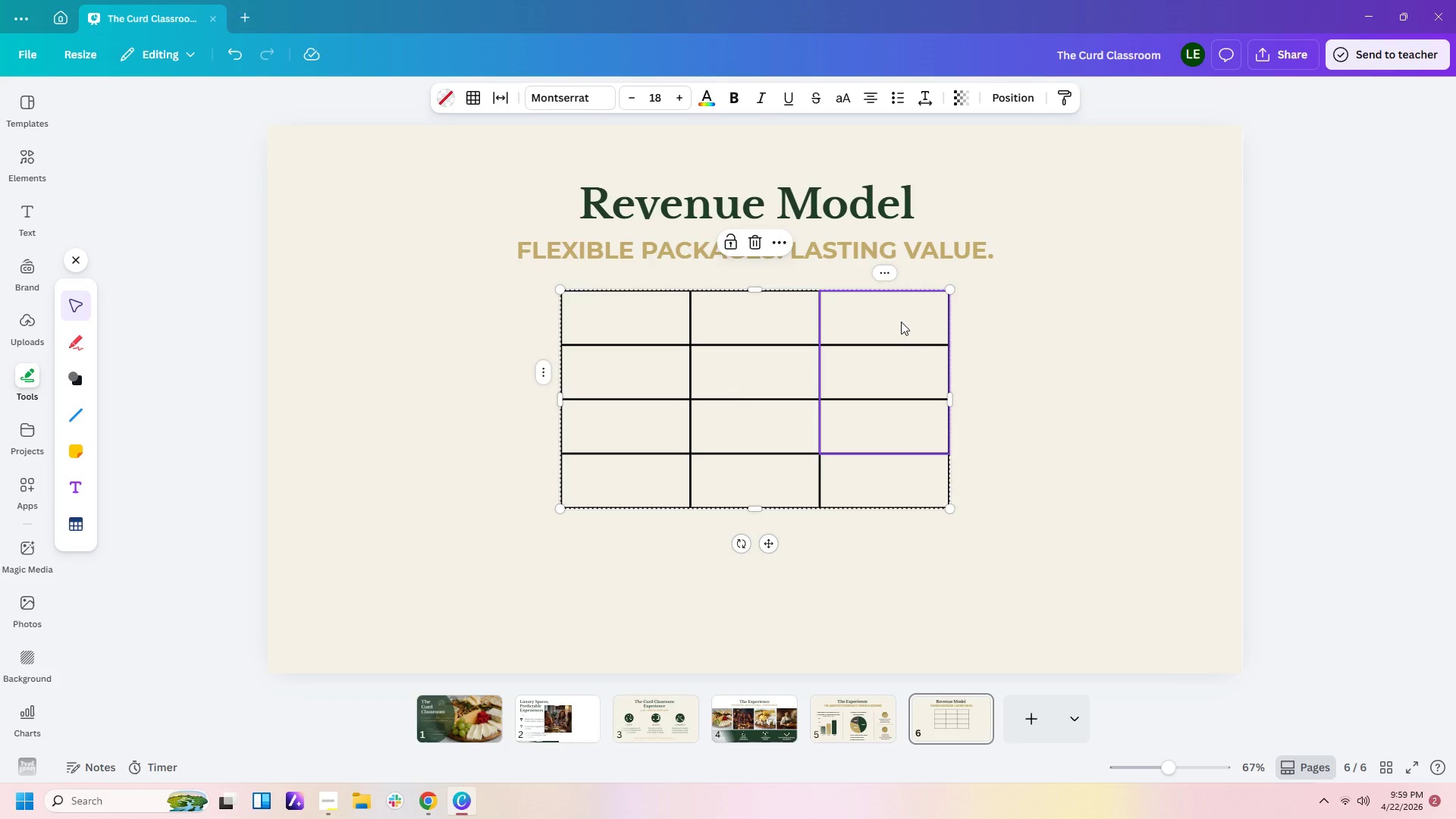 
key(Shift+ArrowDown)
 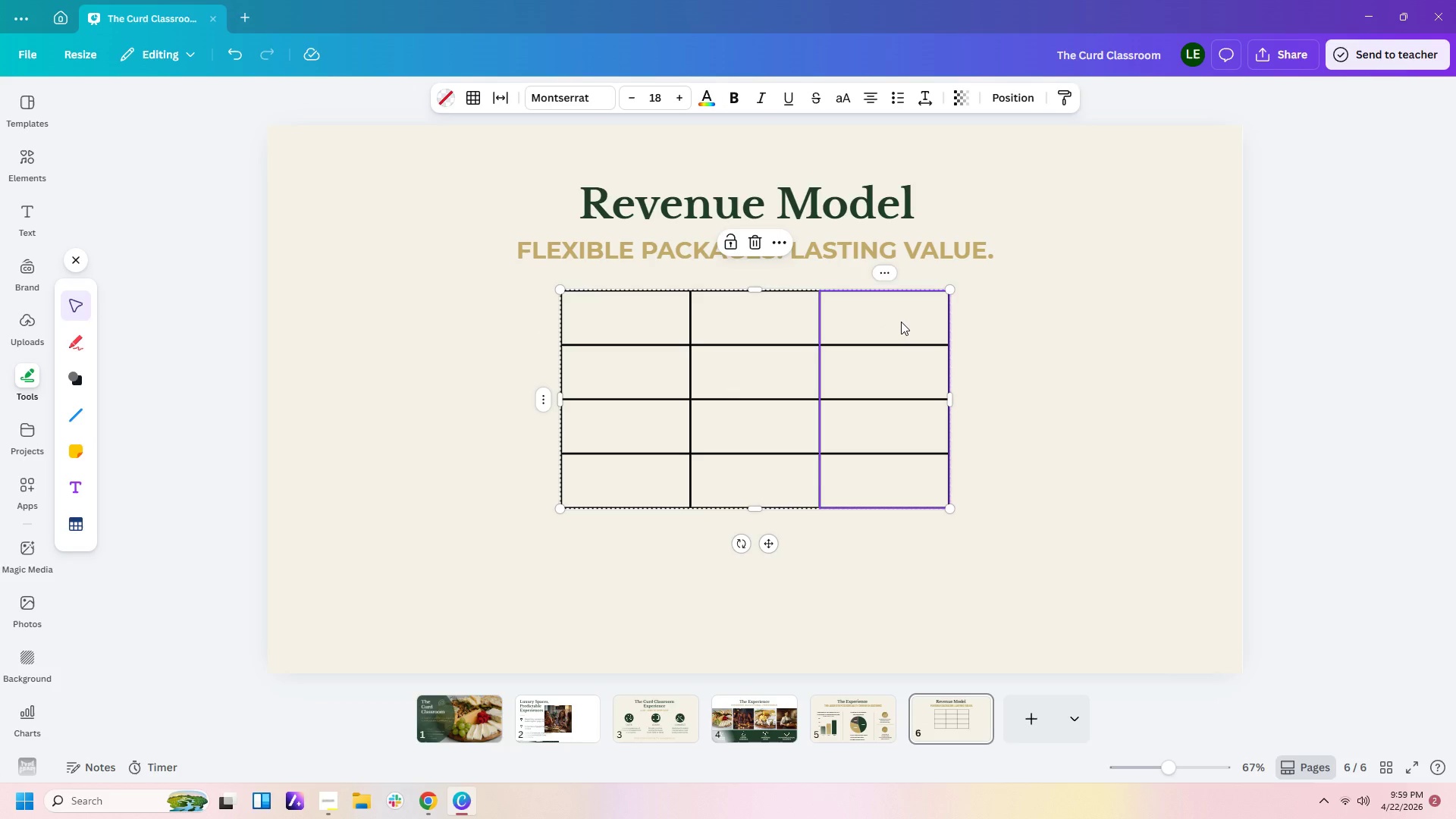 
key(Shift+ArrowLeft)
 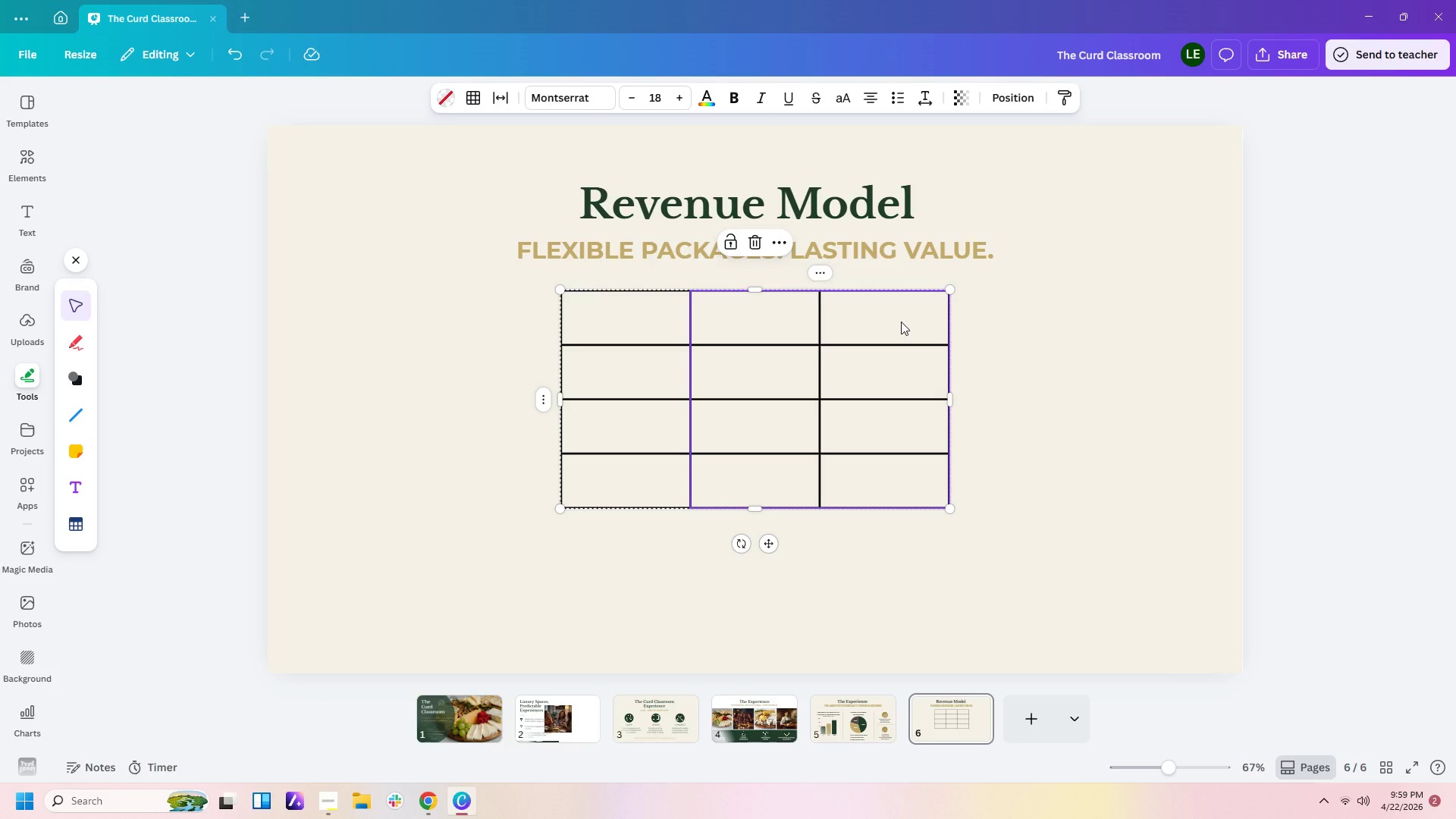 
right_click([901, 322])
 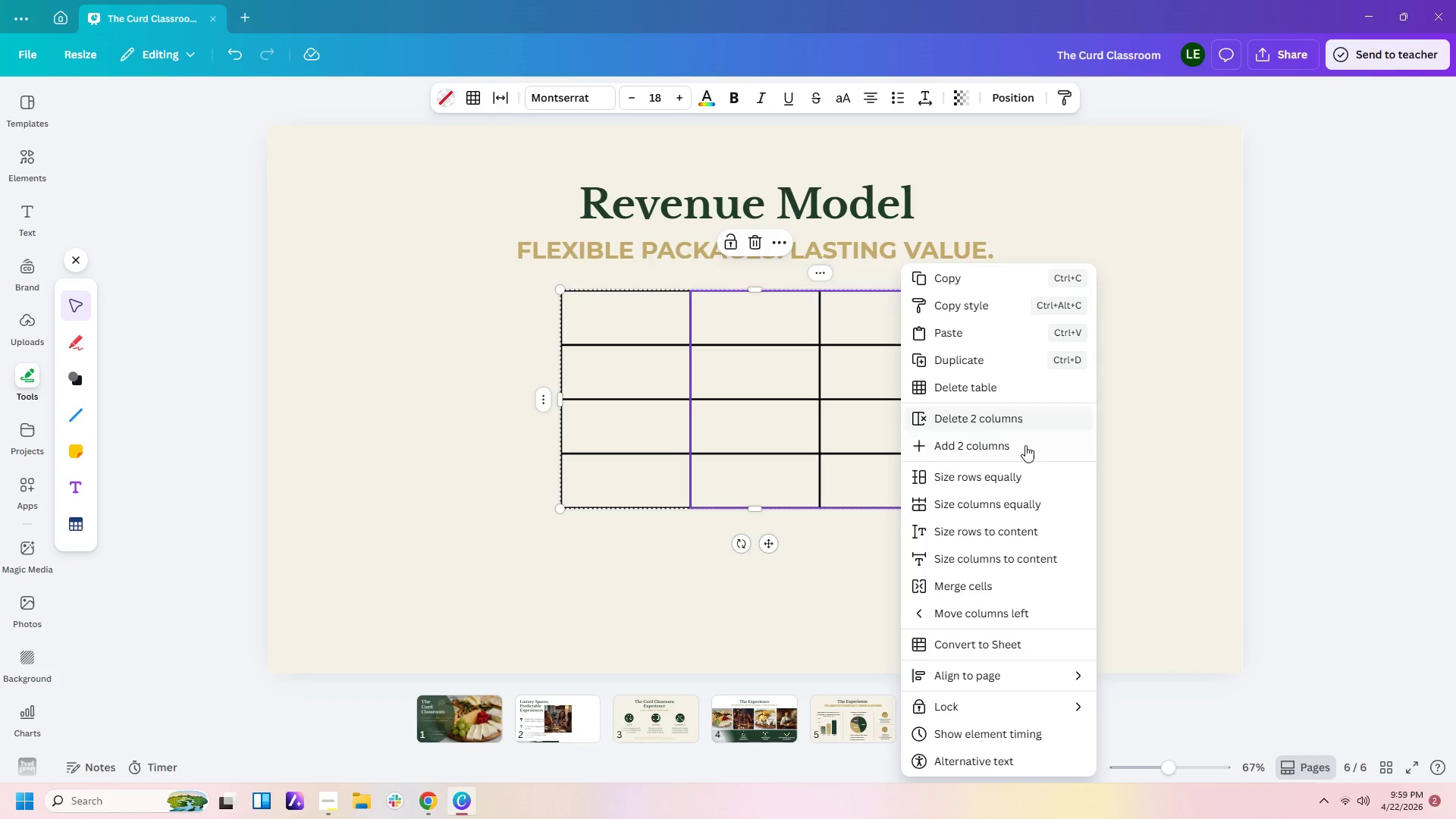 
left_click([1028, 419])
 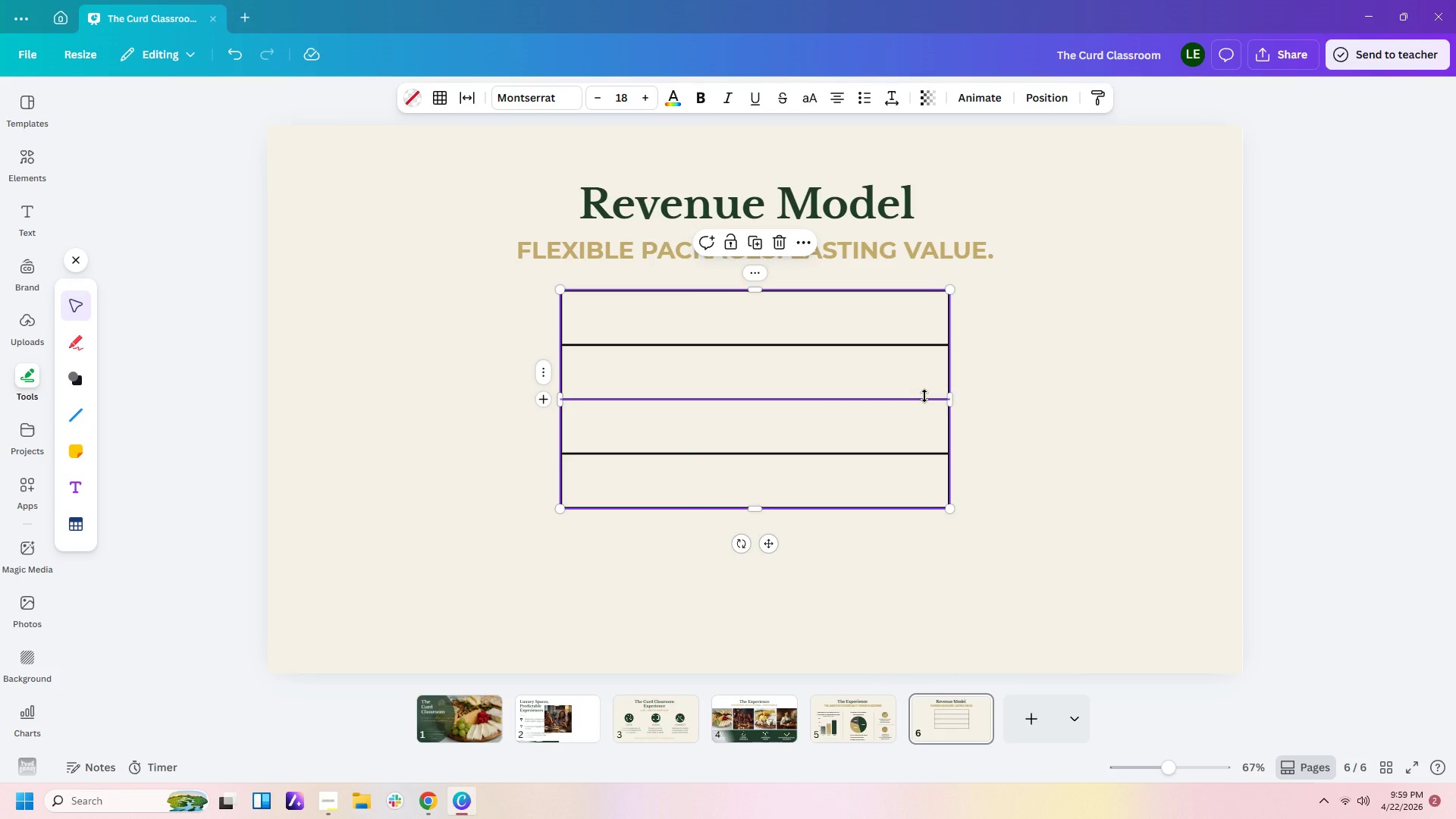 
left_click([924, 391])
 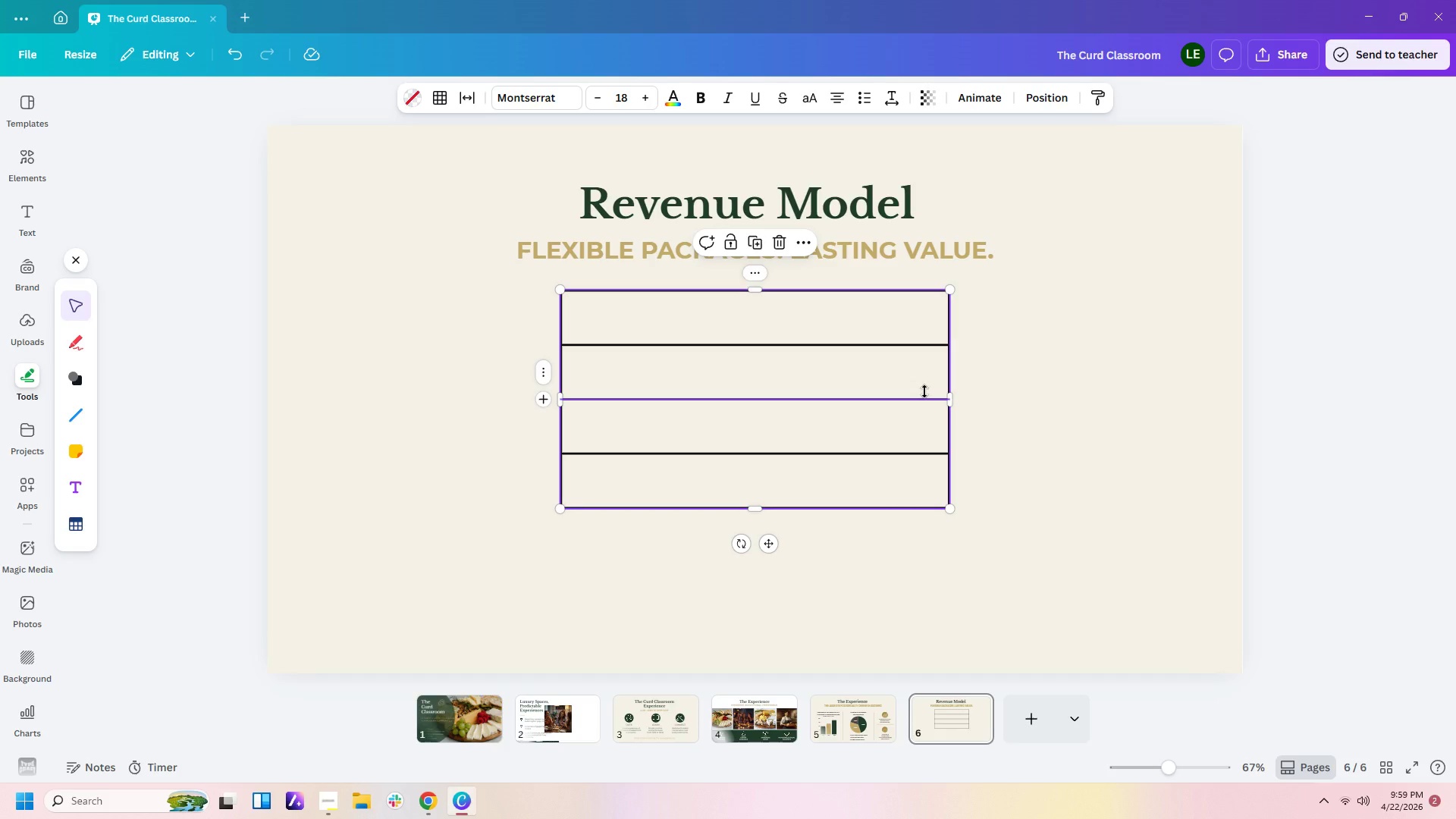 
left_click([918, 438])
 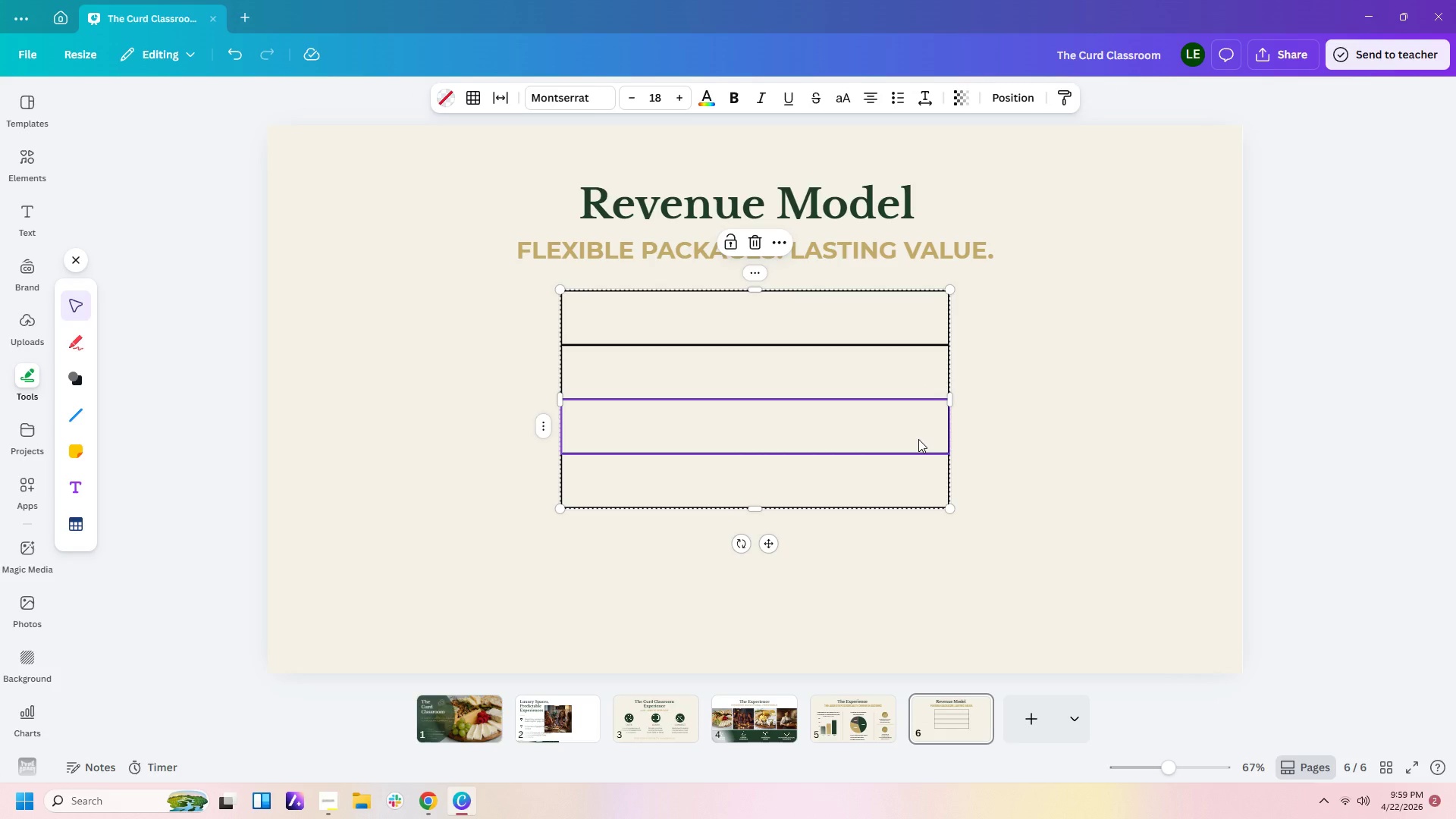 
key(ArrowUp)
 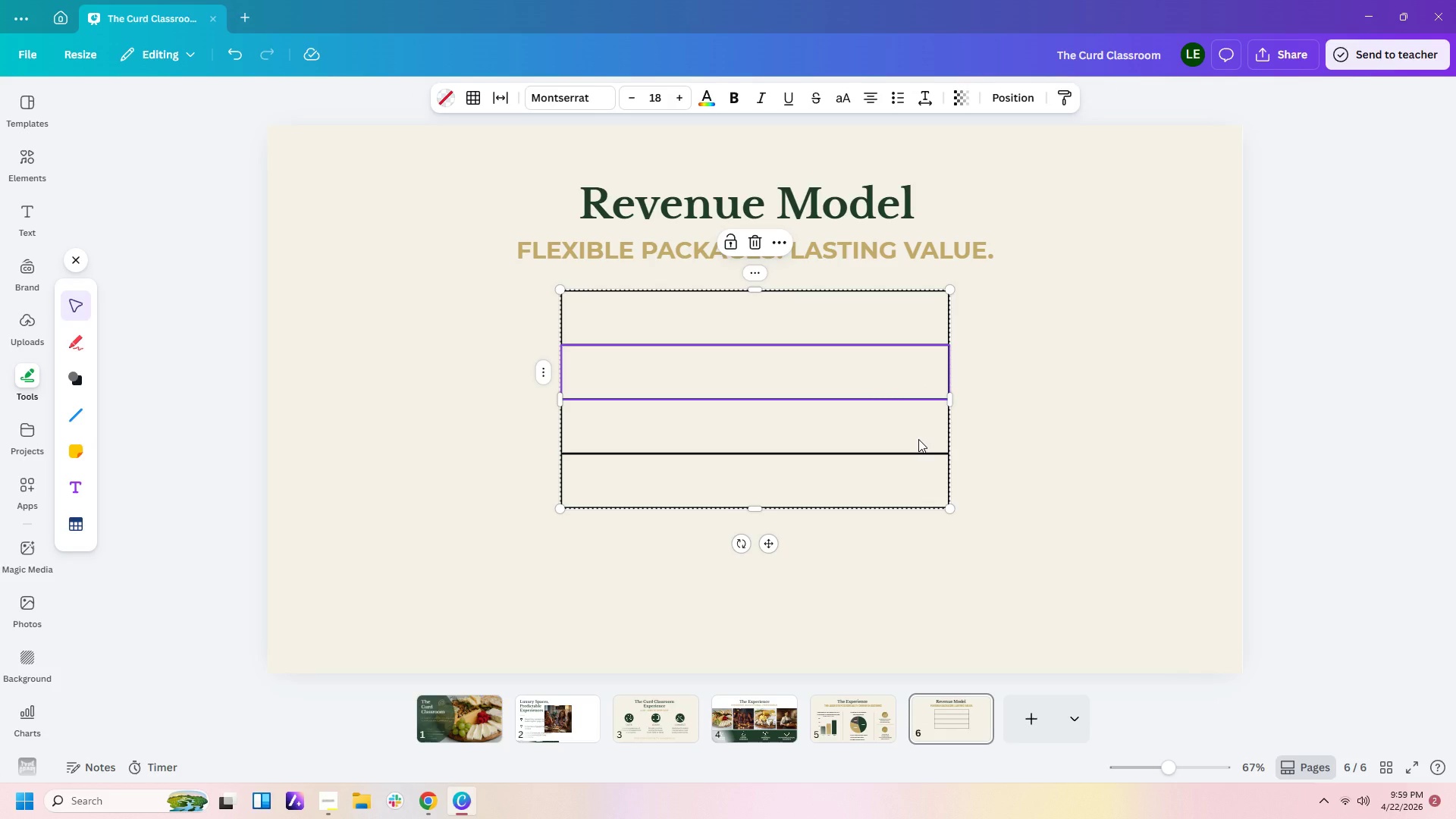 
key(Shift+ArrowDown)
 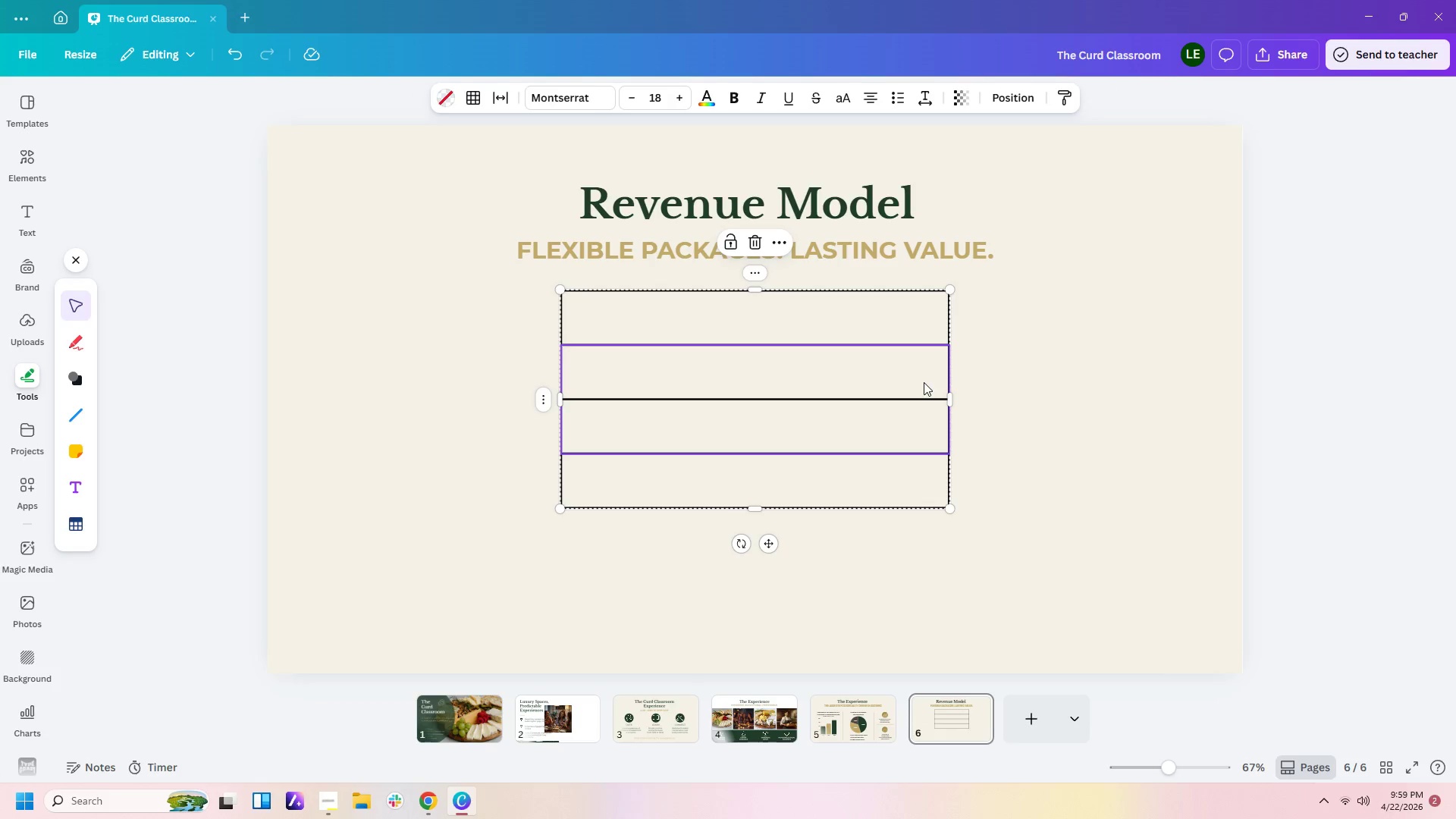 
right_click([926, 388])
 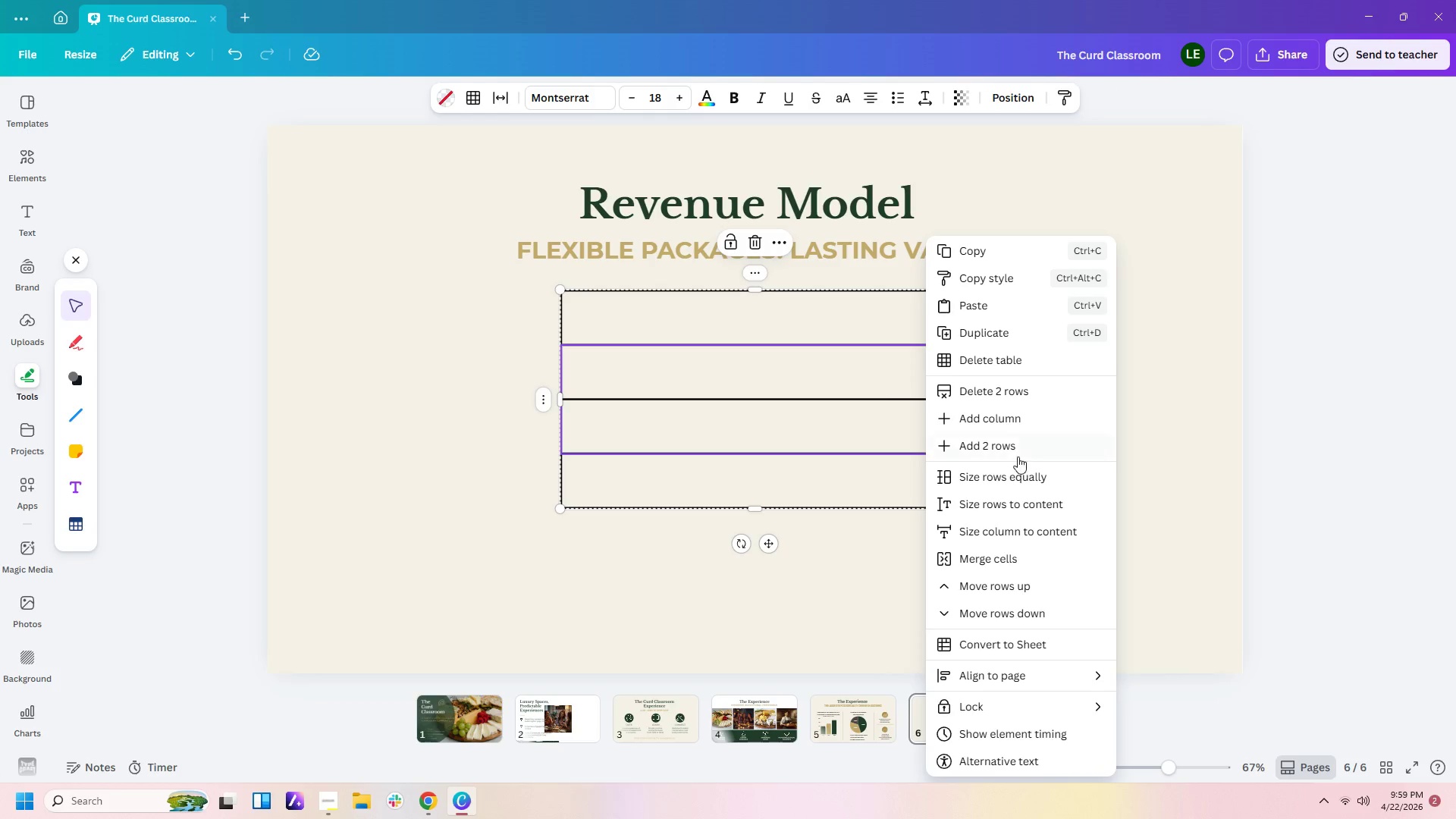 
left_click([1018, 389])
 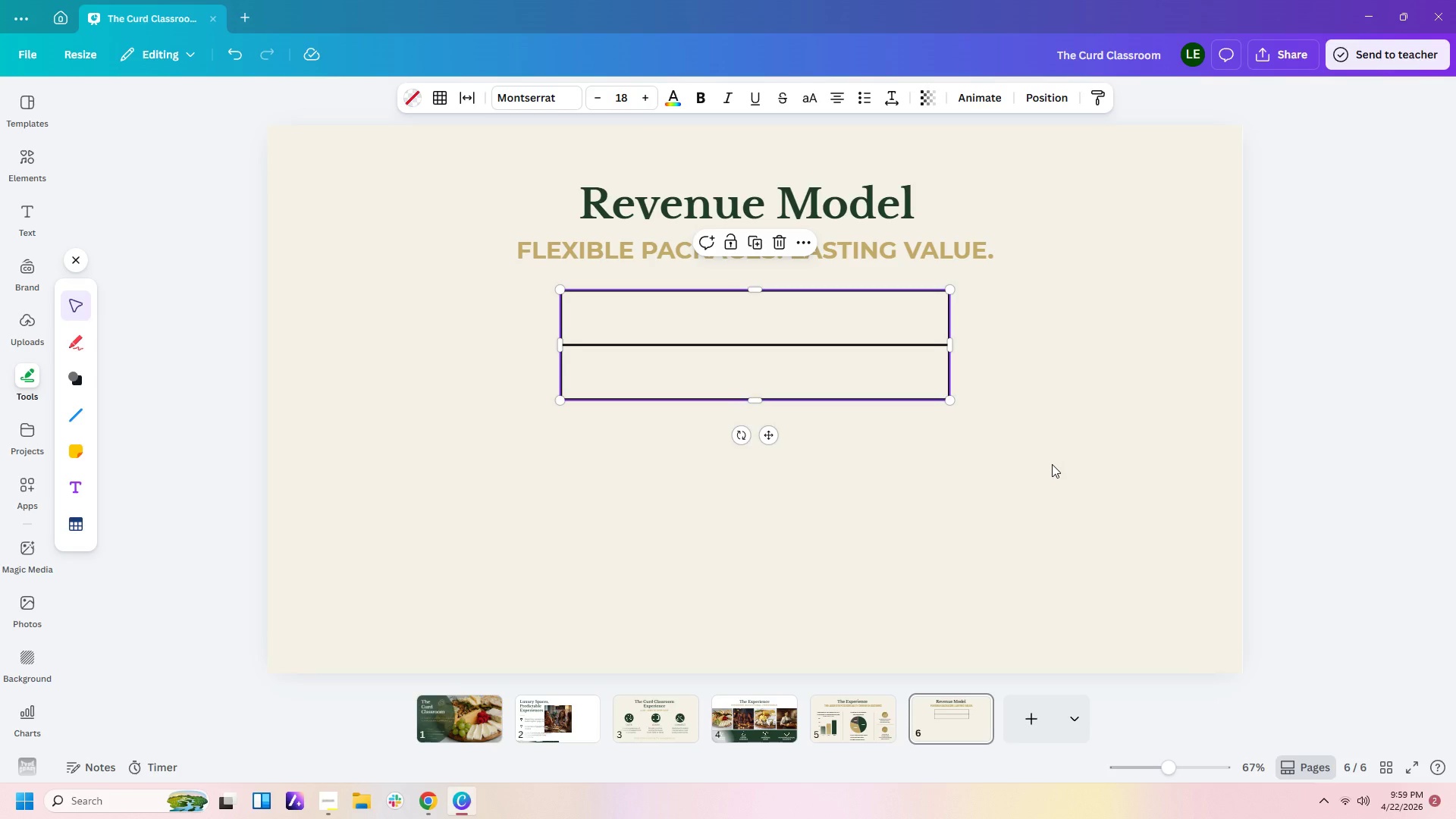 
left_click([1052, 464])
 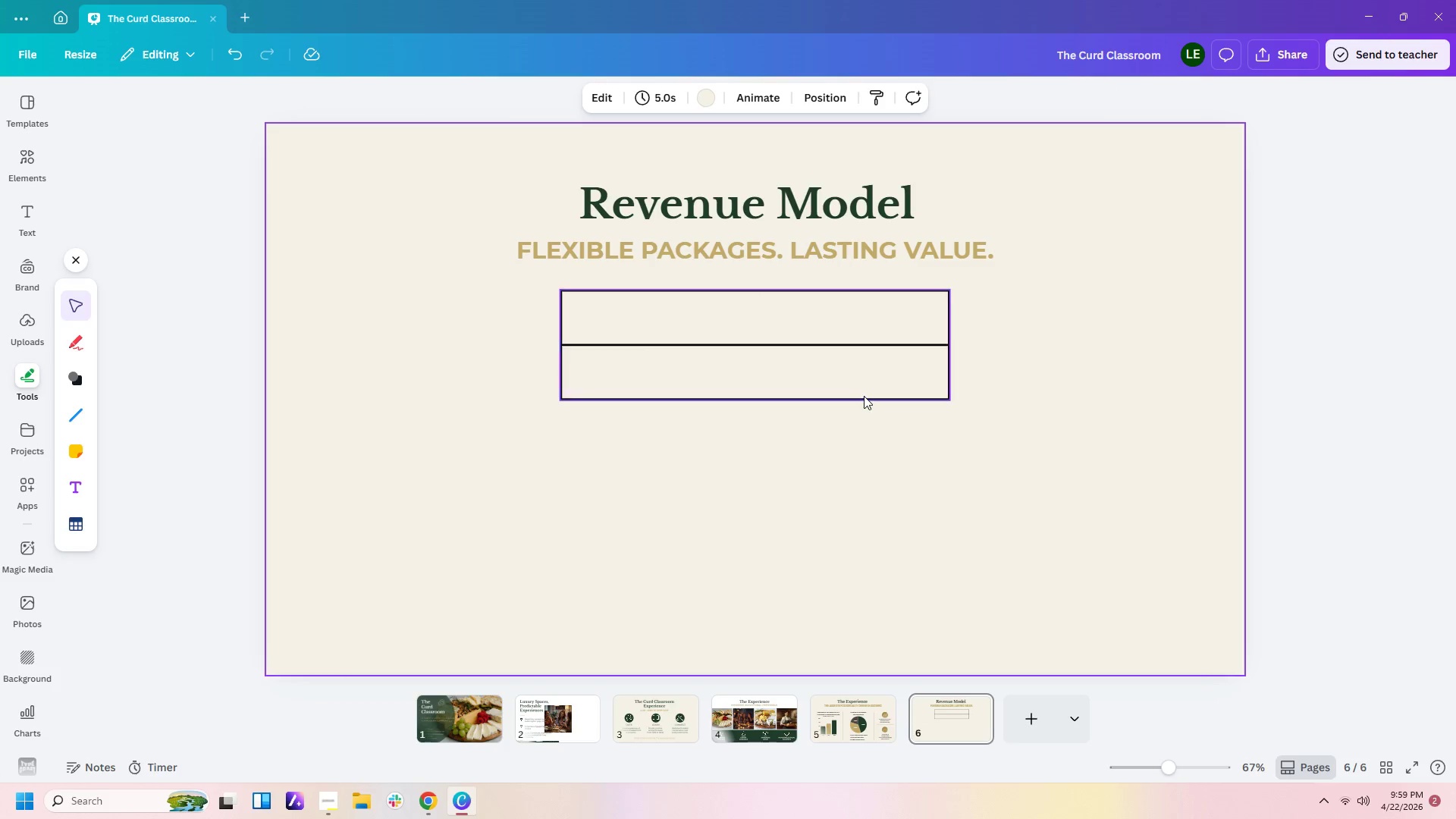 
left_click([864, 396])
 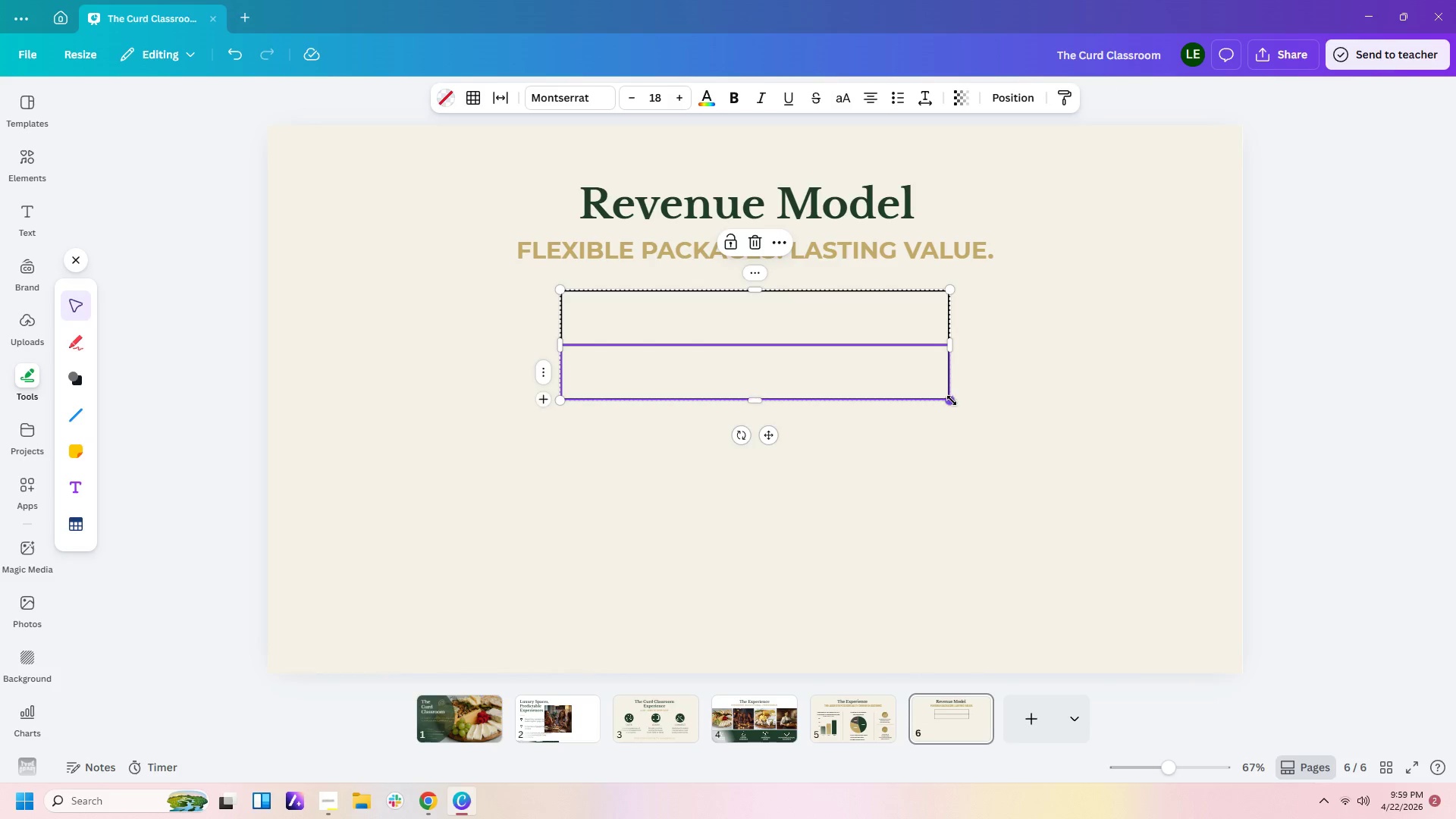 
left_click_drag(start_coordinate=[952, 400], to_coordinate=[766, 536])
 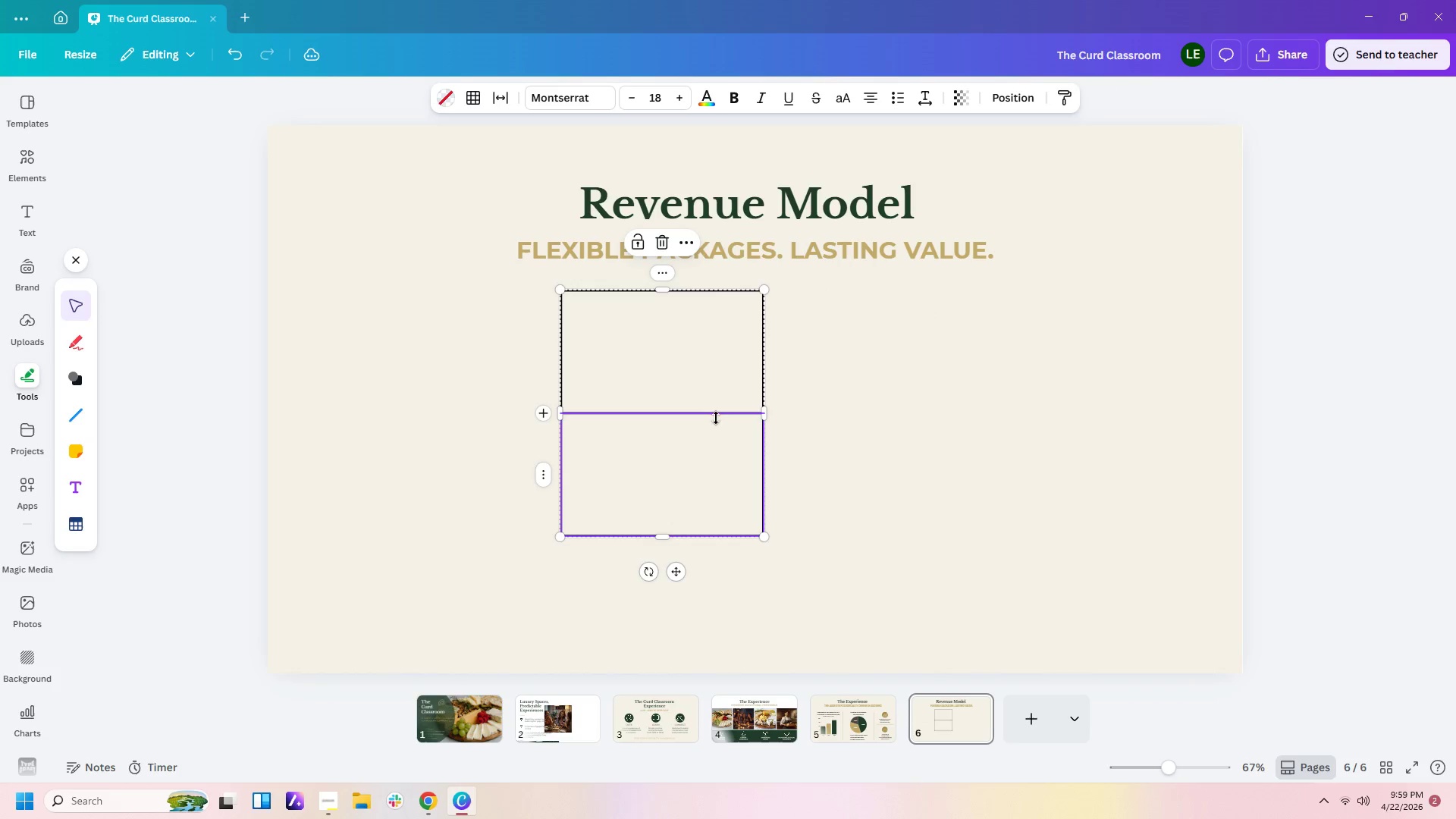 
left_click_drag(start_coordinate=[716, 414], to_coordinate=[719, 340])
 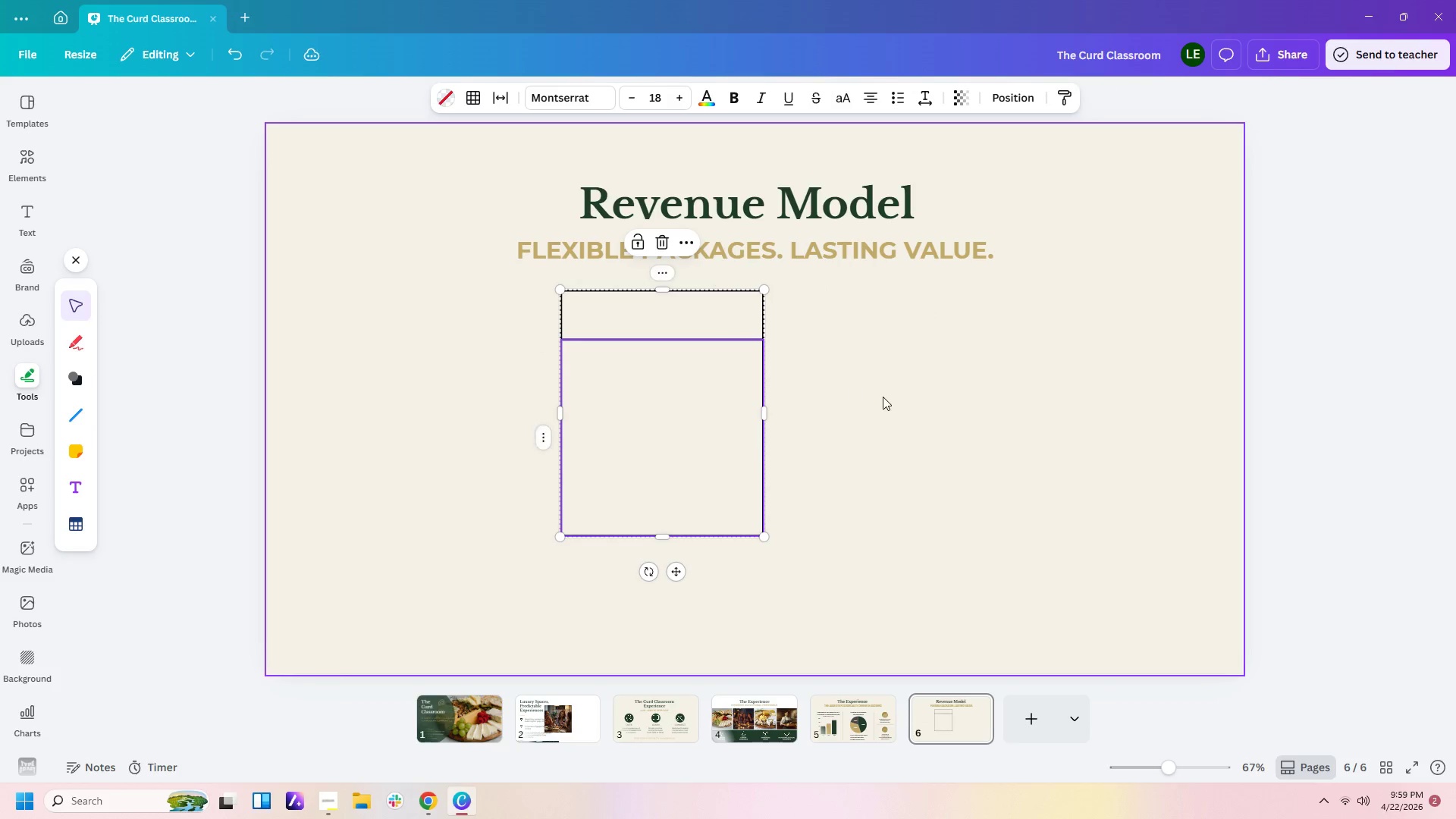 
left_click([883, 397])
 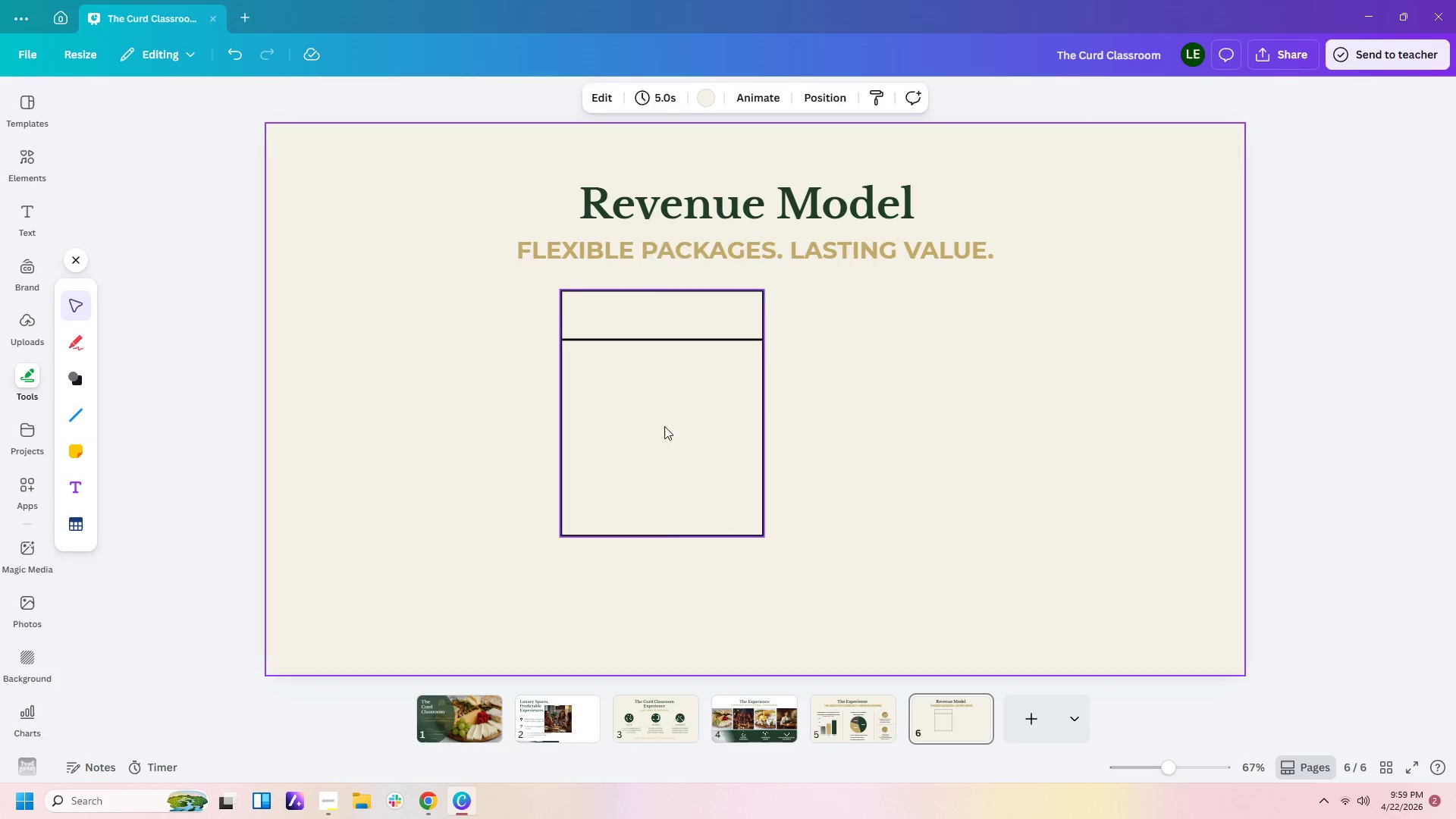 
left_click_drag(start_coordinate=[664, 426], to_coordinate=[554, 441])
 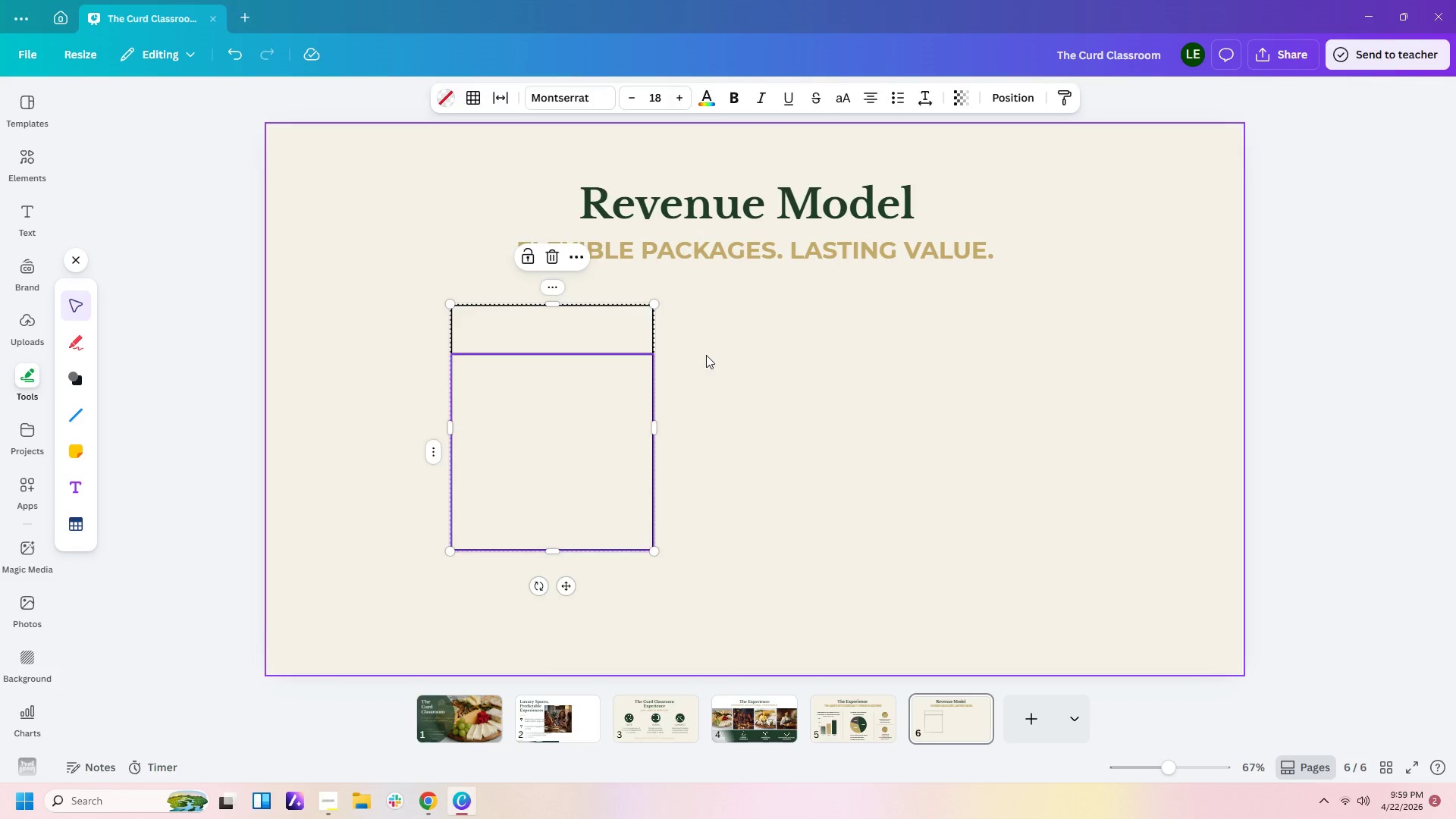 
double_click([611, 327])
 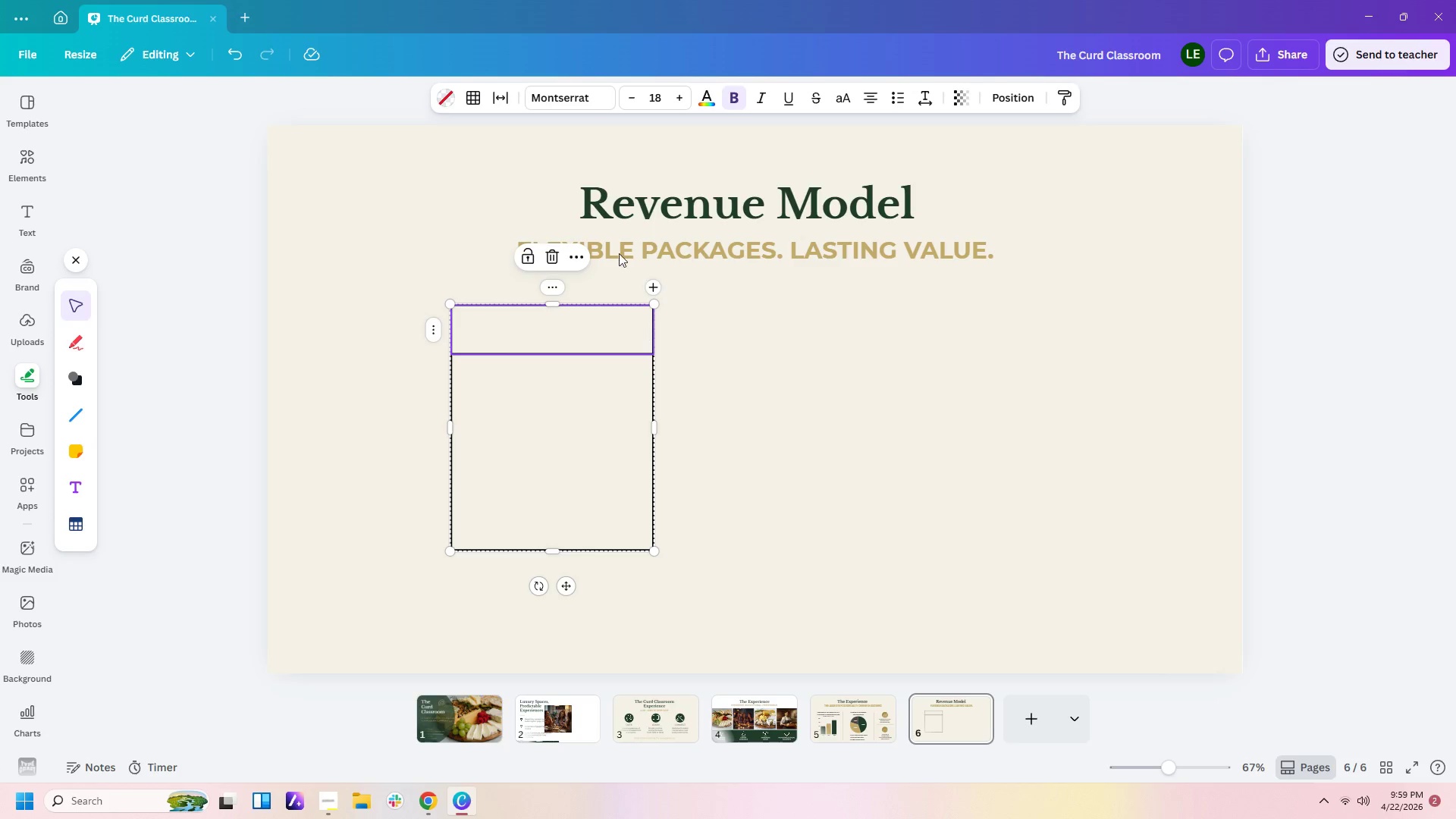 
left_click([473, 99])
 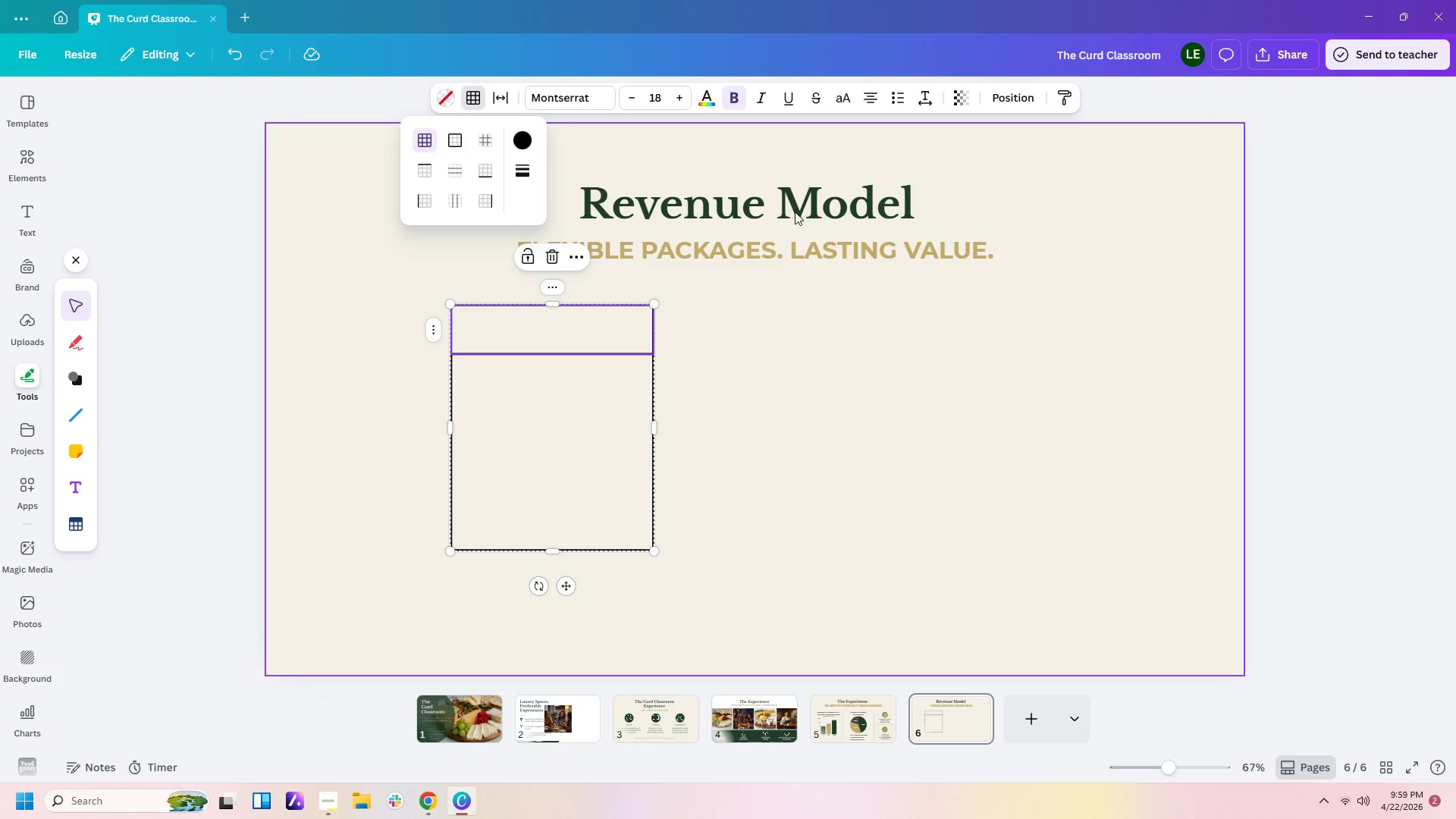 
left_click([854, 417])
 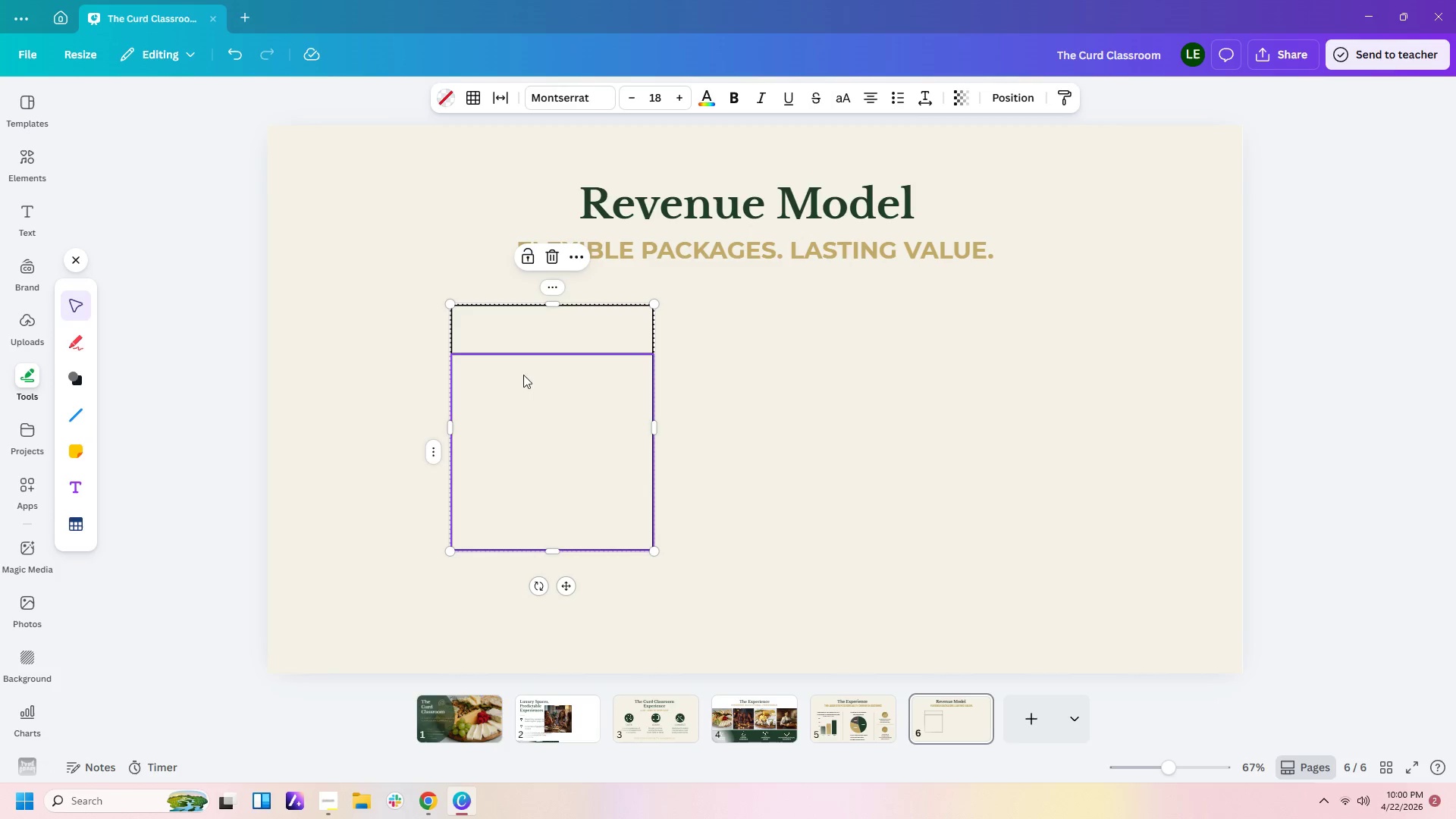 
double_click([668, 407])
 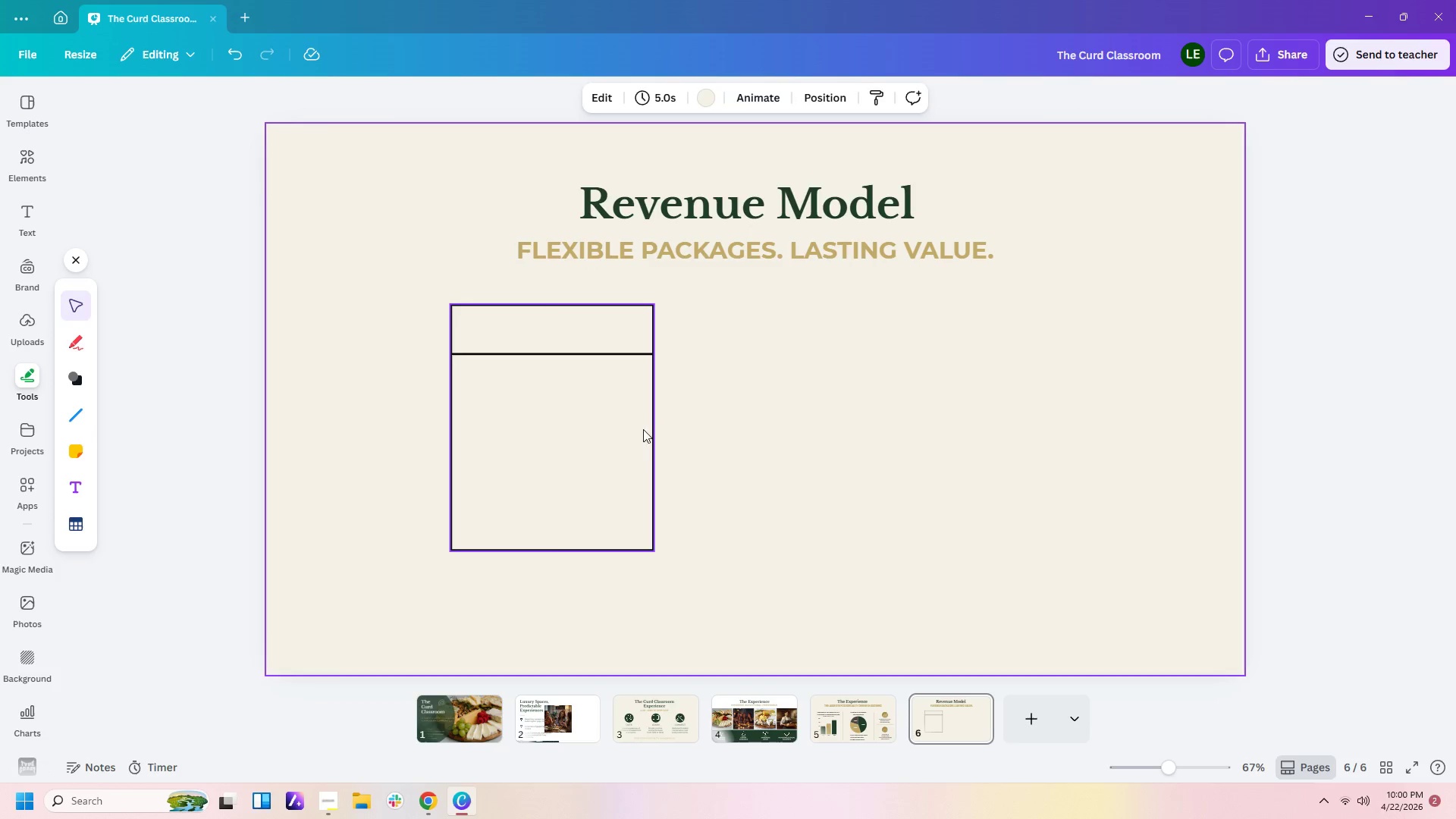 
left_click([629, 419])
 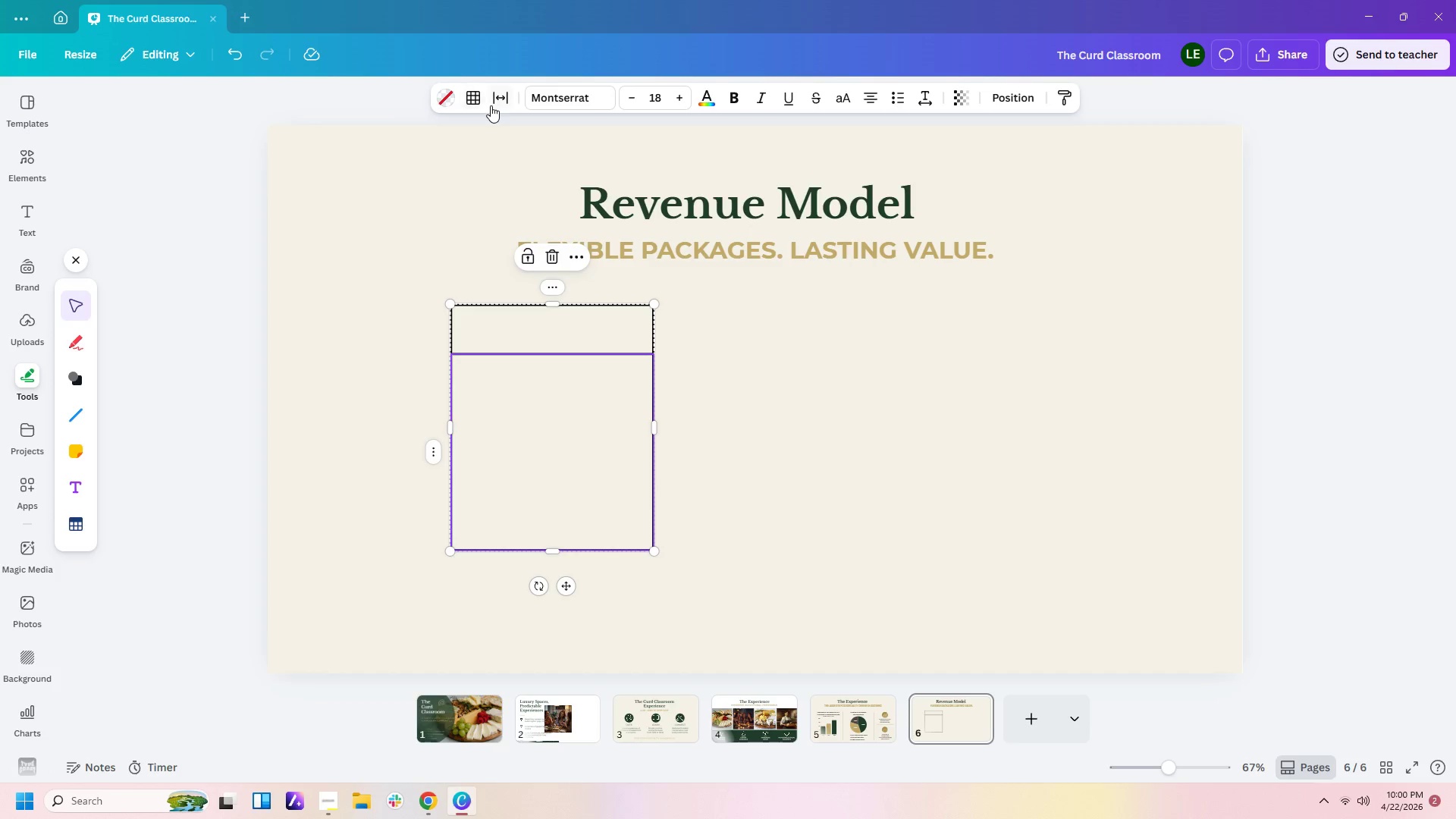 
left_click([500, 105])
 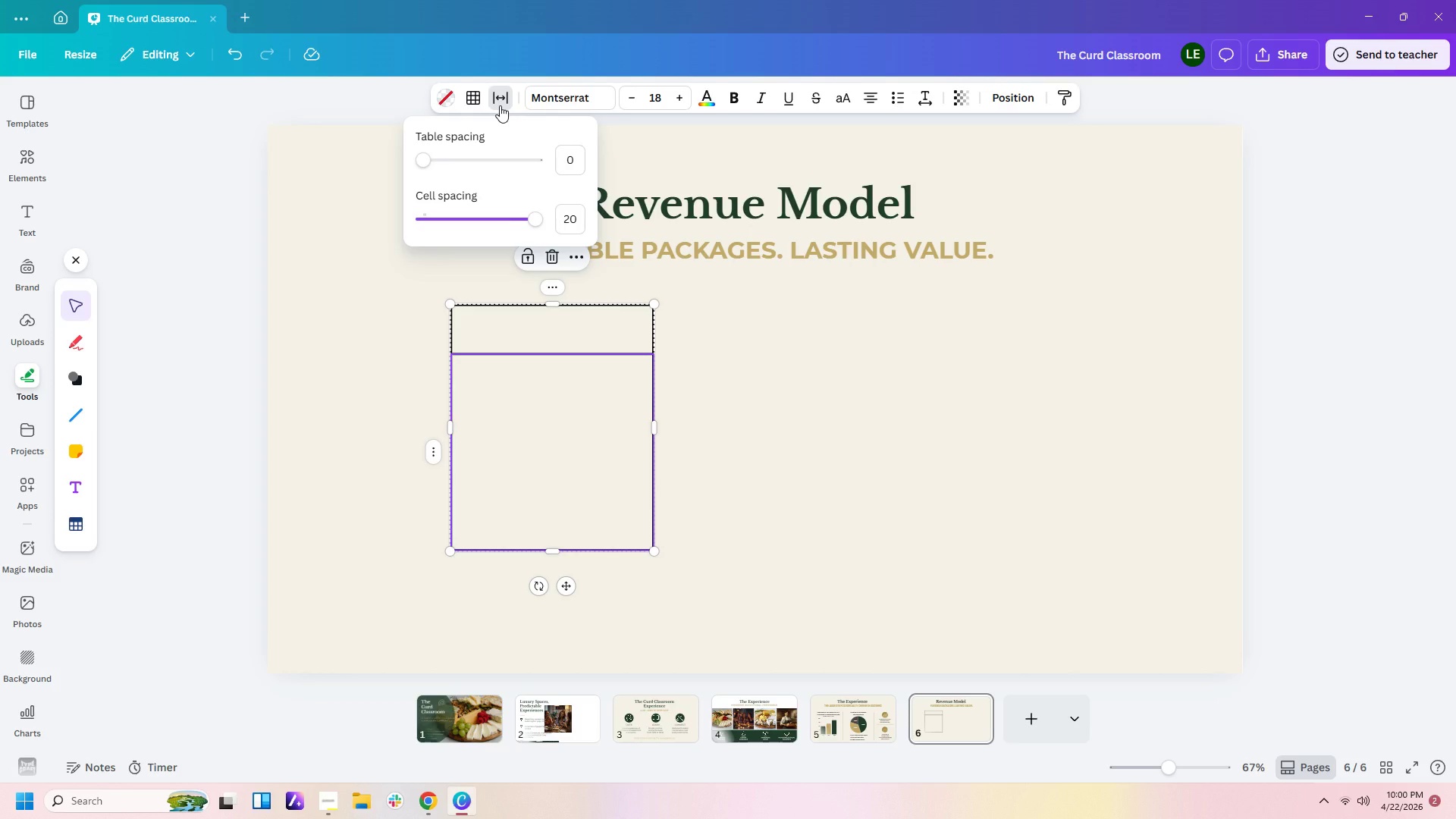 
left_click([500, 105])
 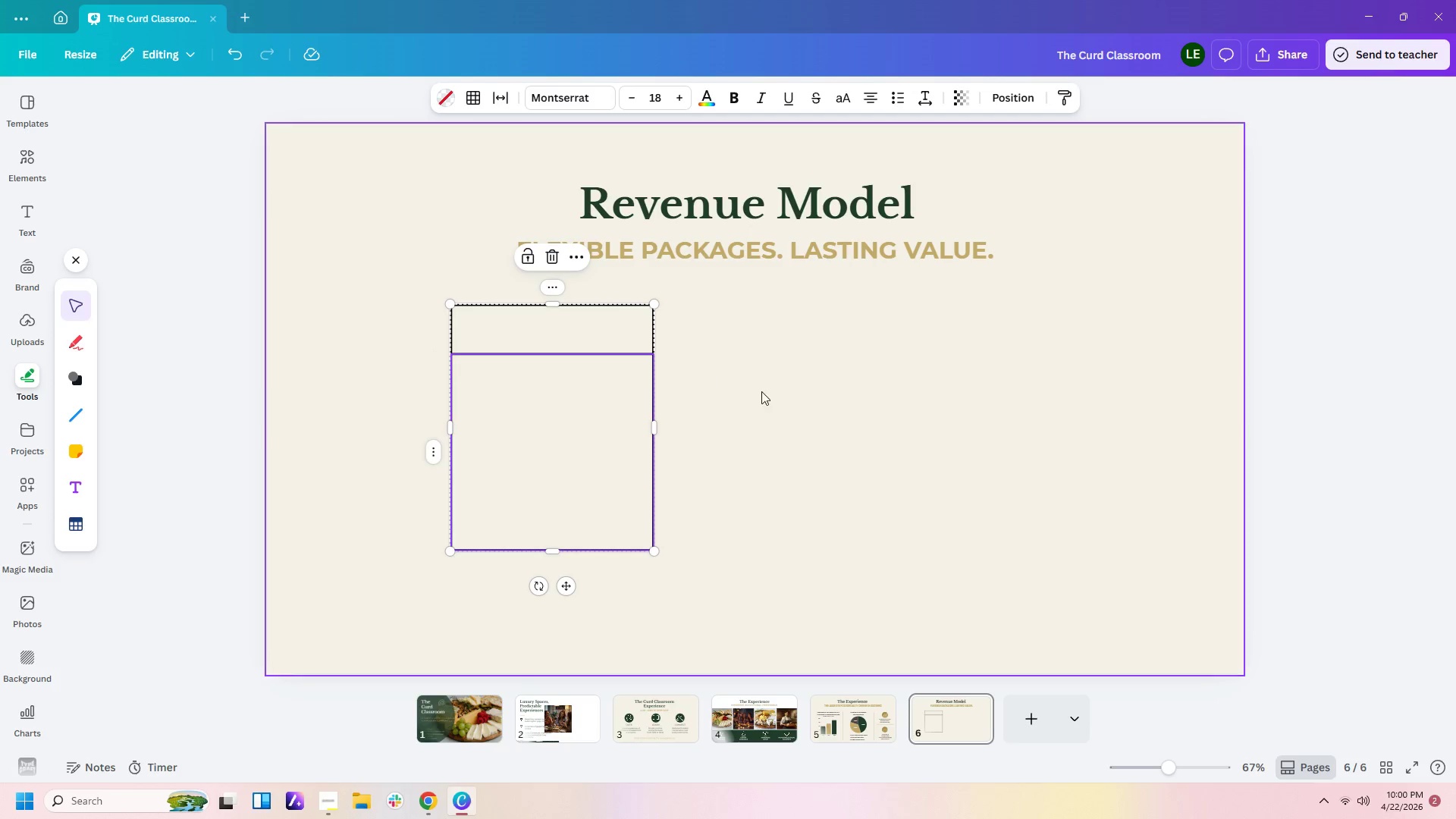 
left_click([567, 398])
 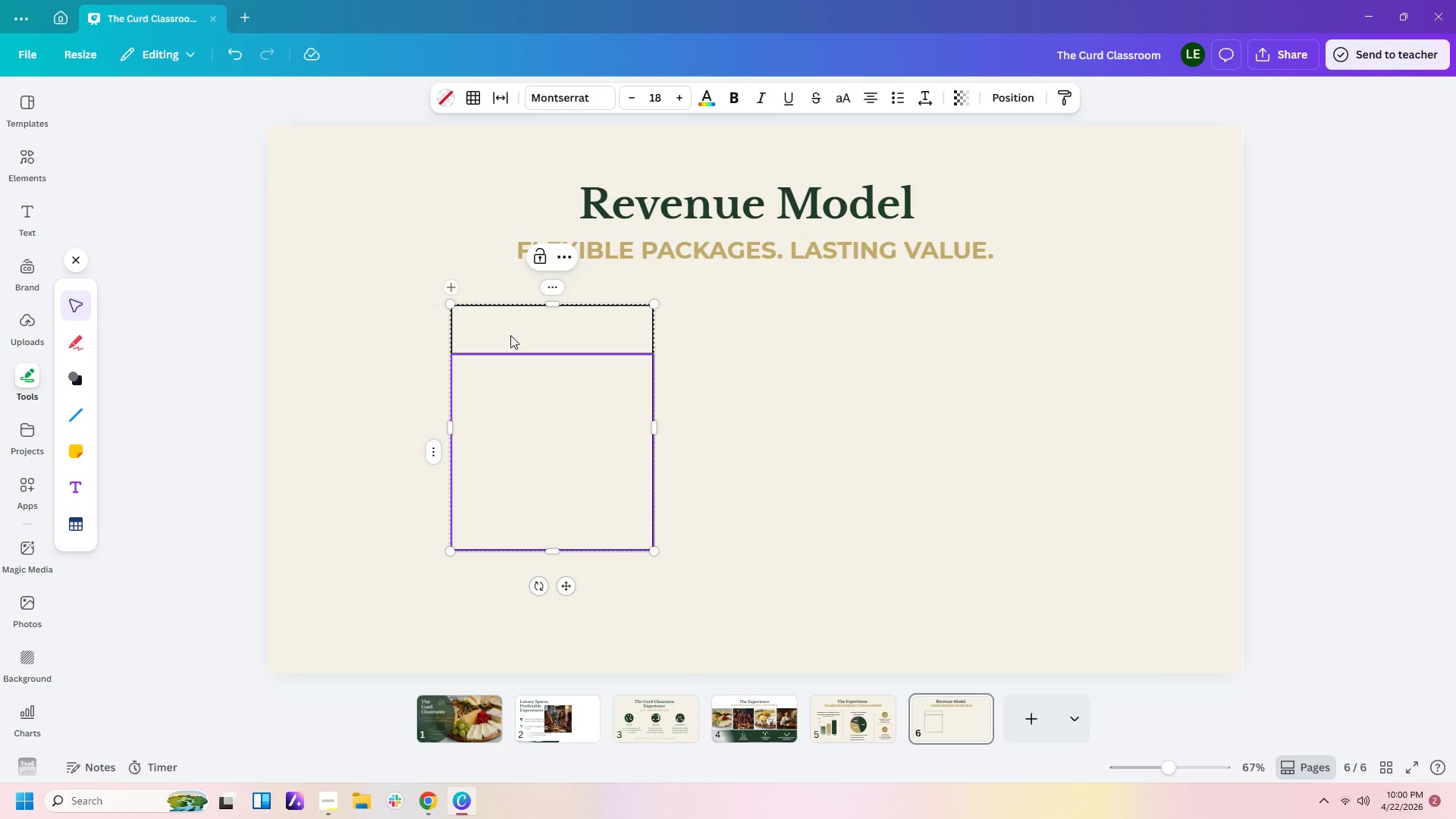 
left_click_drag(start_coordinate=[585, 394], to_coordinate=[550, 410])
 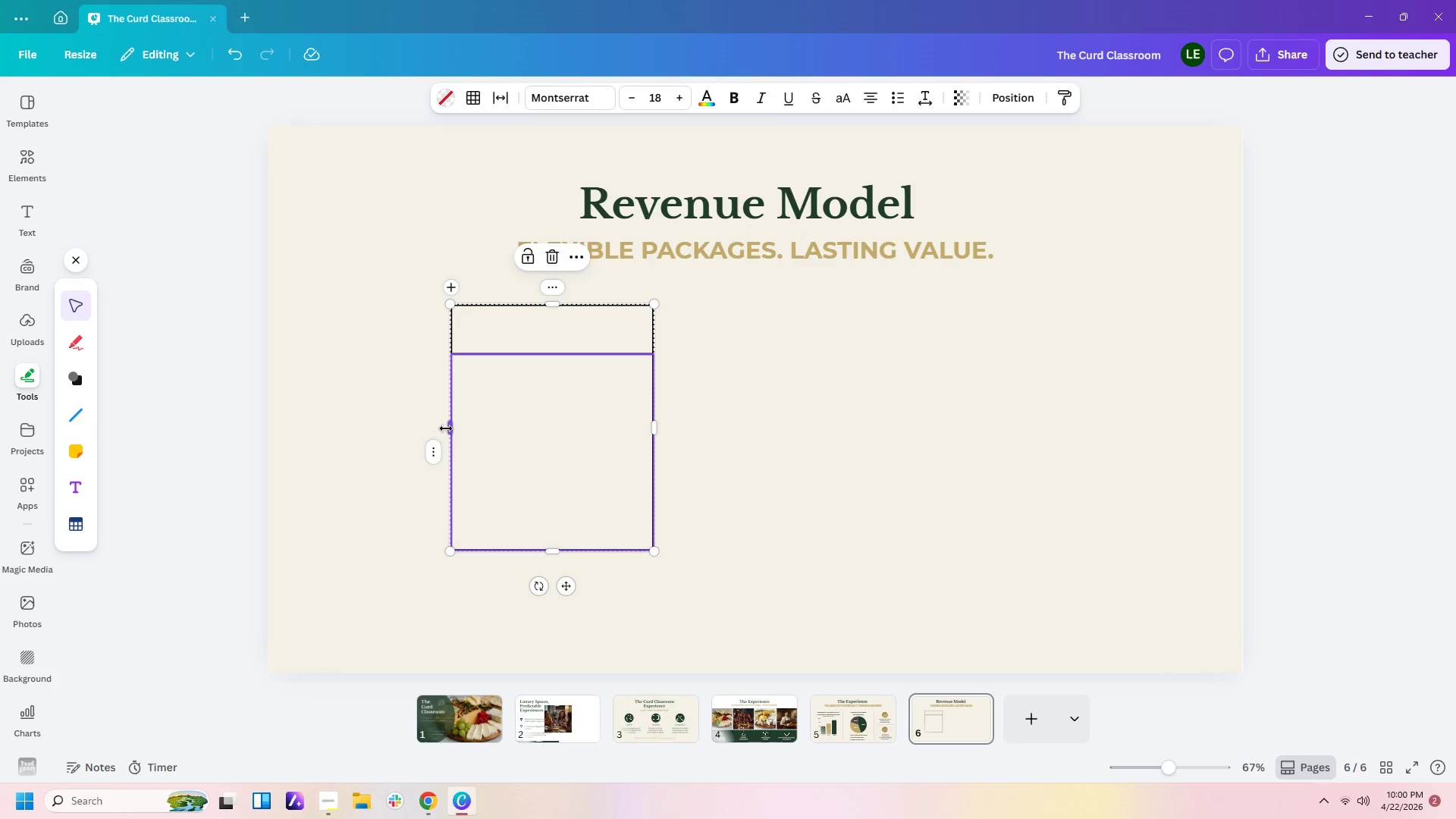 
left_click_drag(start_coordinate=[446, 428], to_coordinate=[410, 426])
 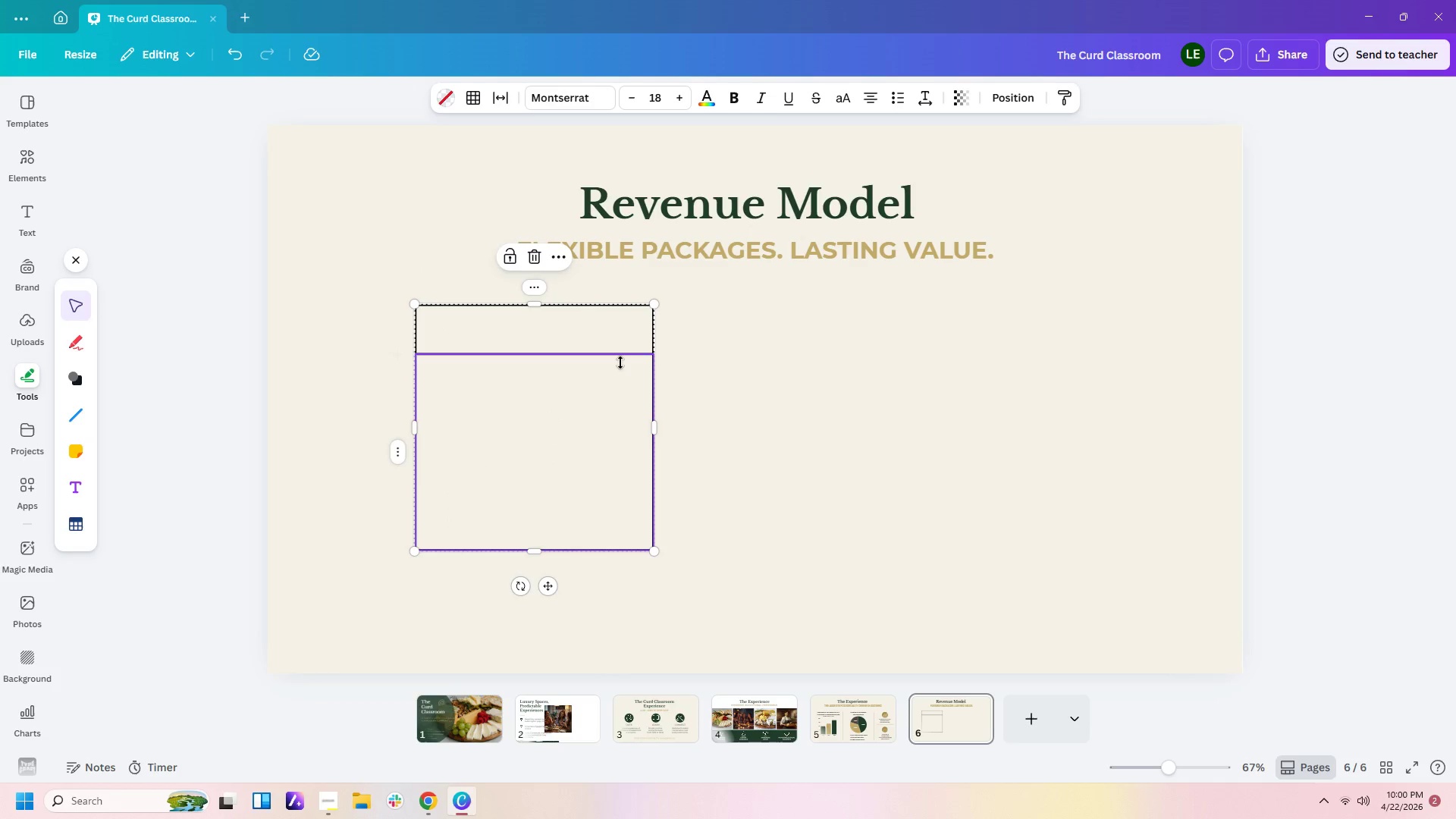 
wait(5.33)
 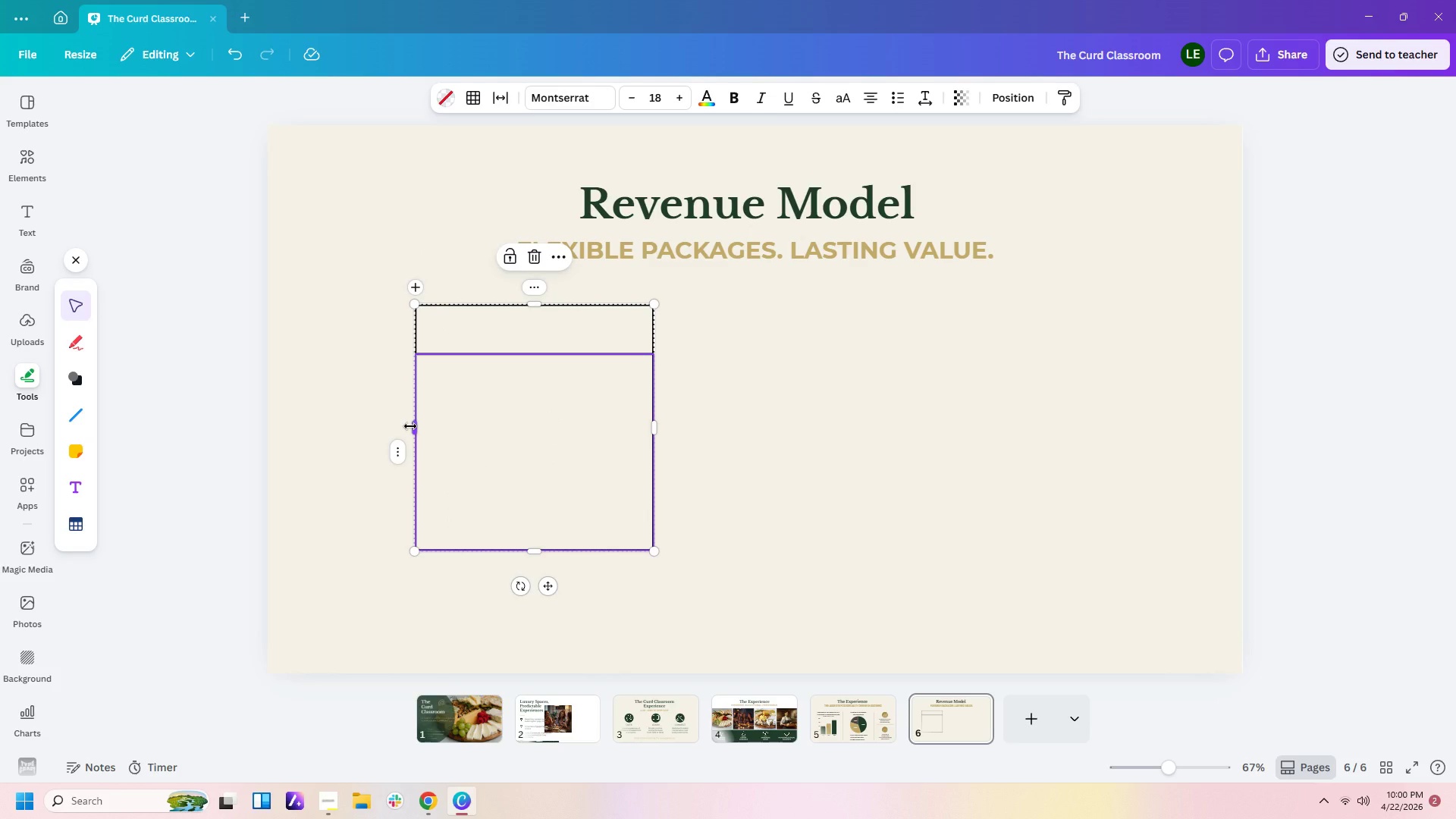 
left_click_drag(start_coordinate=[617, 354], to_coordinate=[617, 362])
 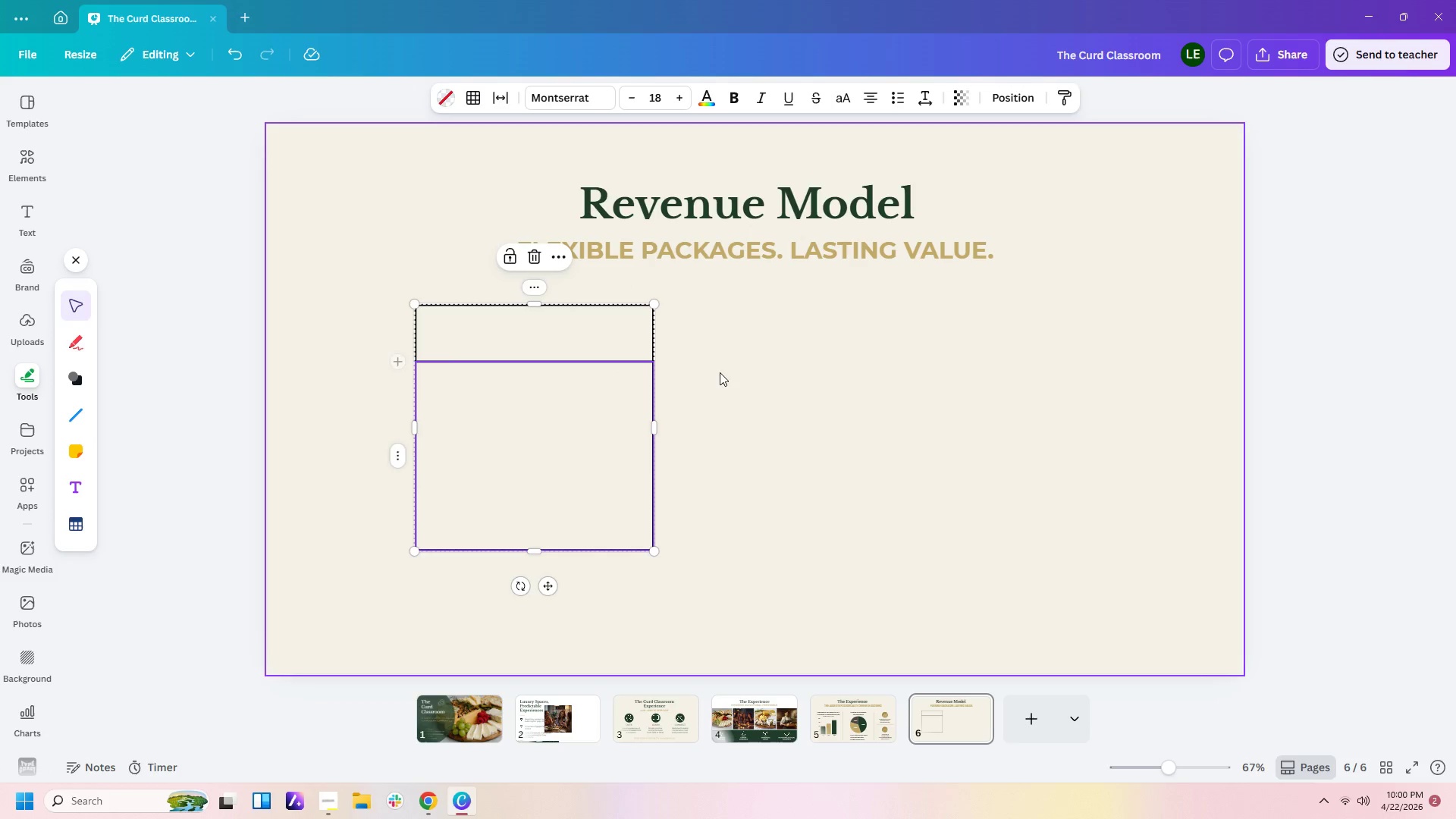 
left_click([726, 374])
 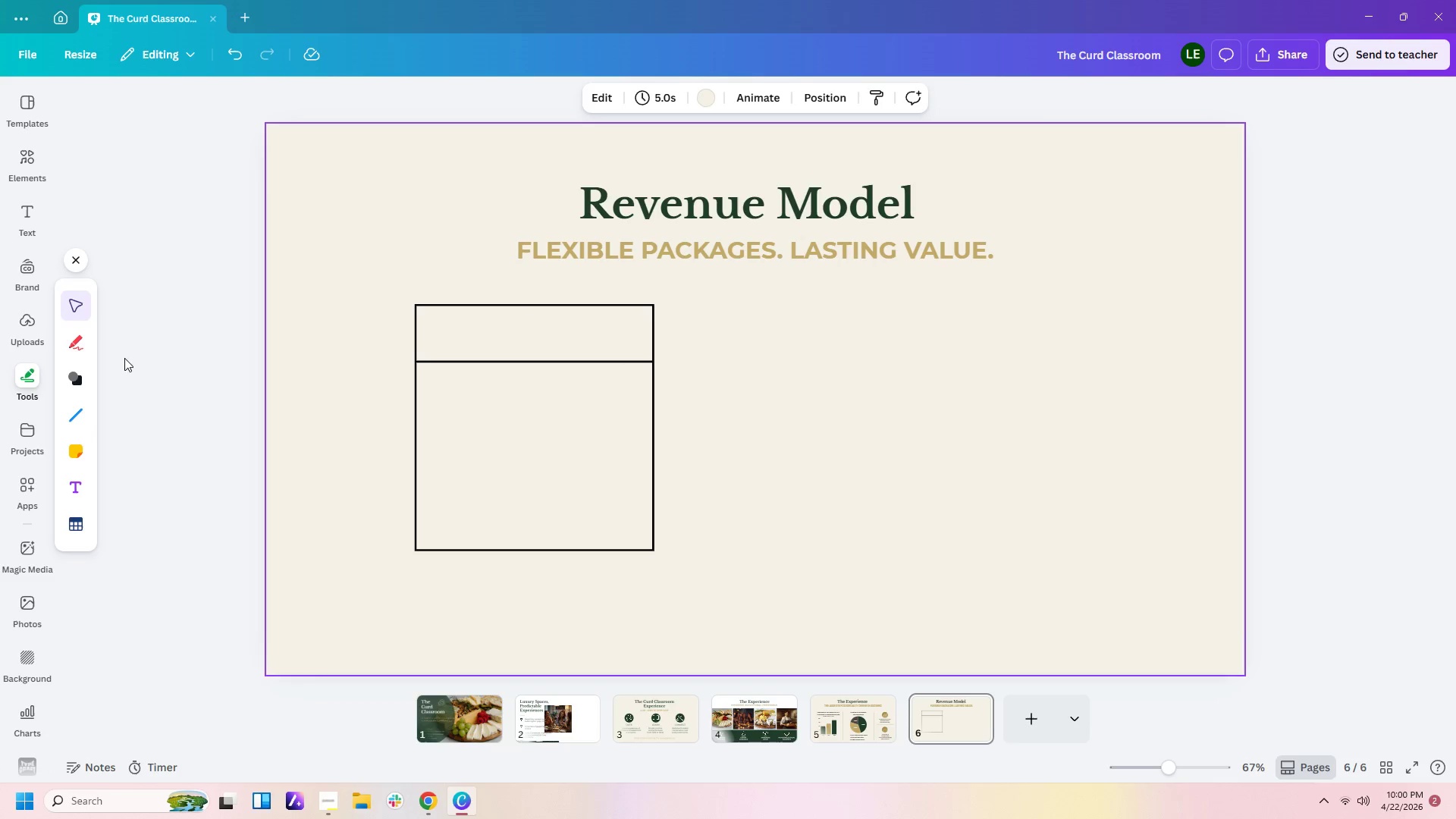 
left_click([19, 215])
 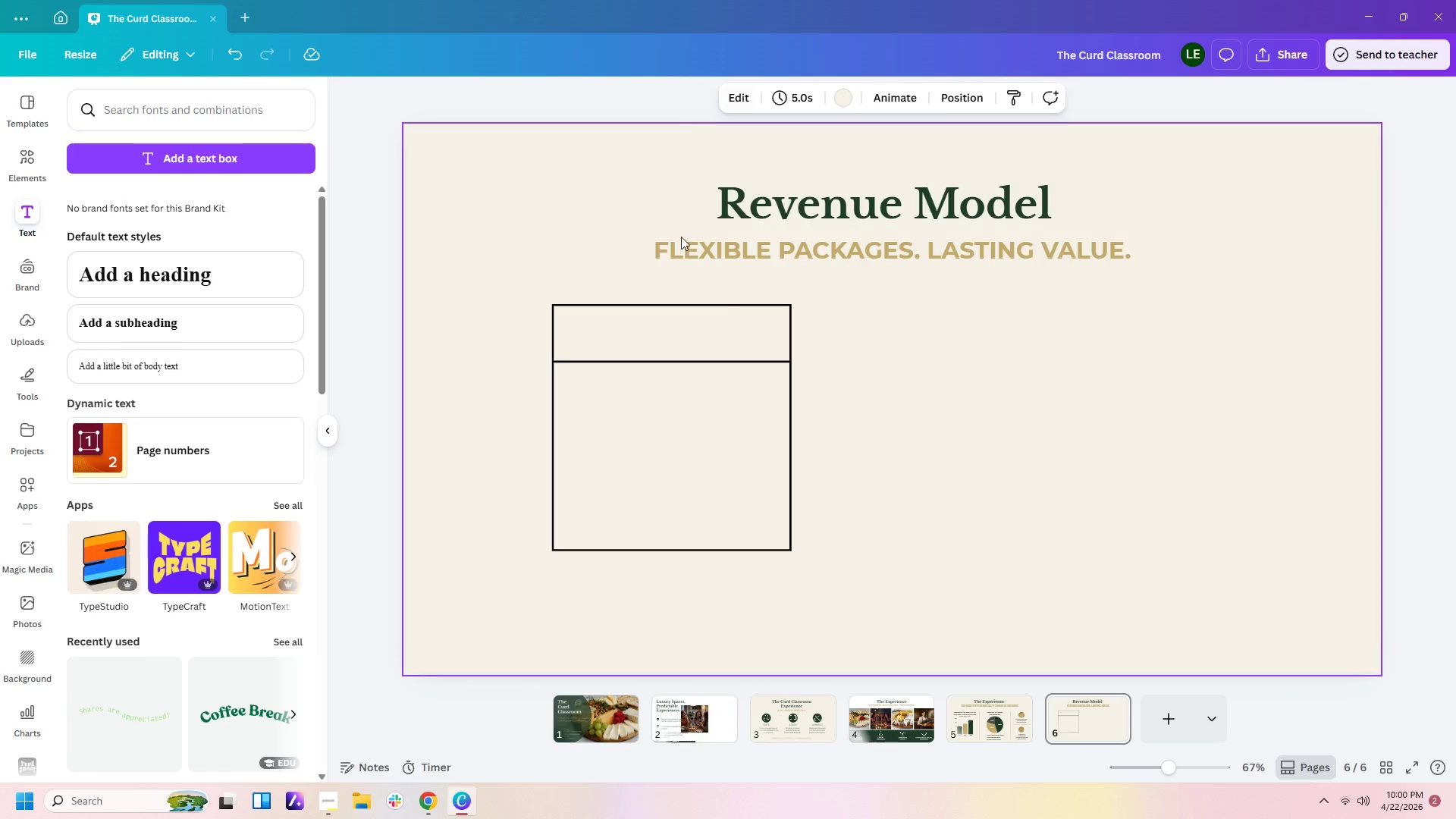 
left_click([256, 154])
 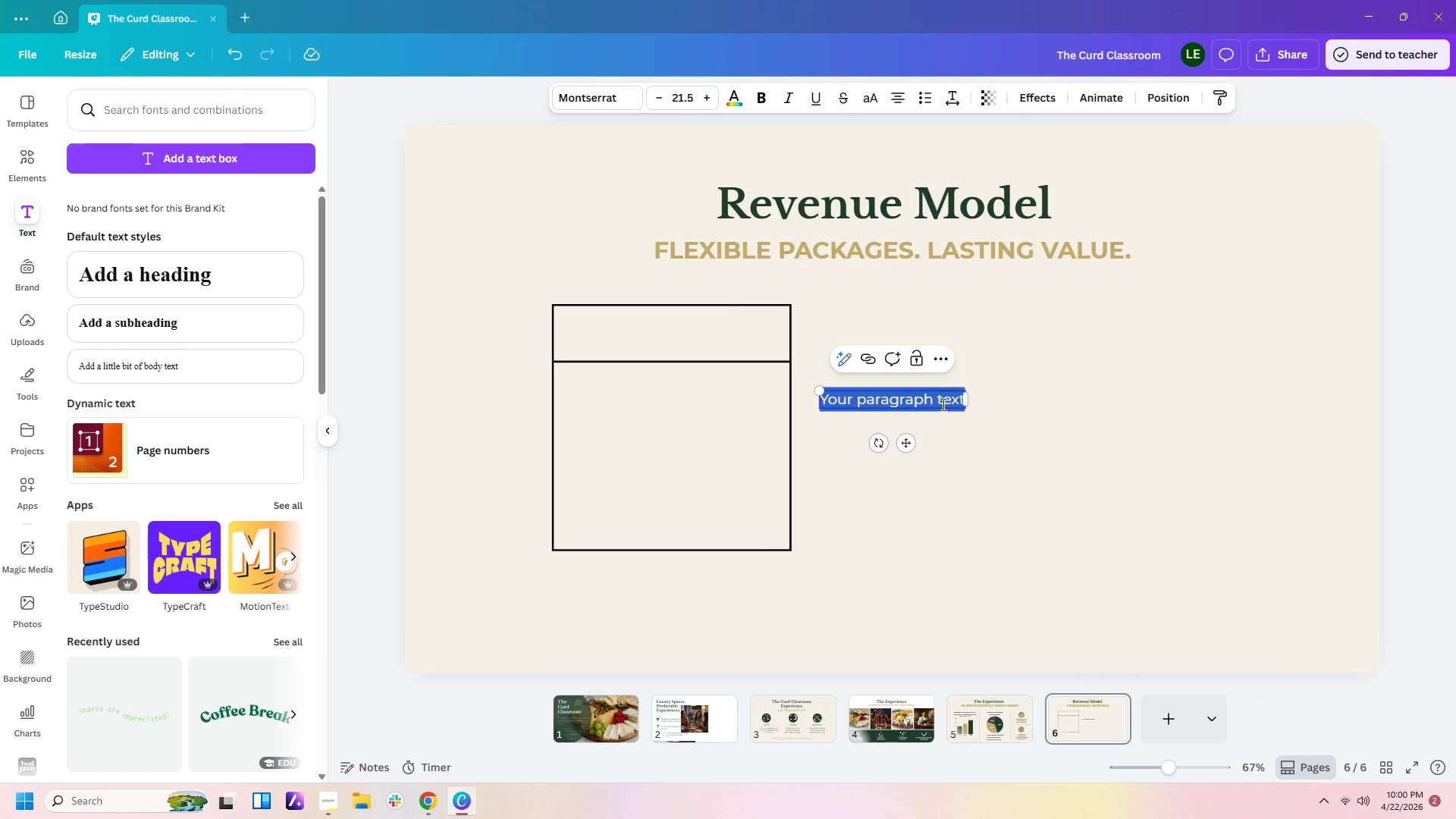 
type(small )
key(Backspace)
key(Backspace)
key(Backspace)
key(Backspace)
key(Backspace)
key(Backspace)
key(Backspace)
type(SMALL GROUP)
 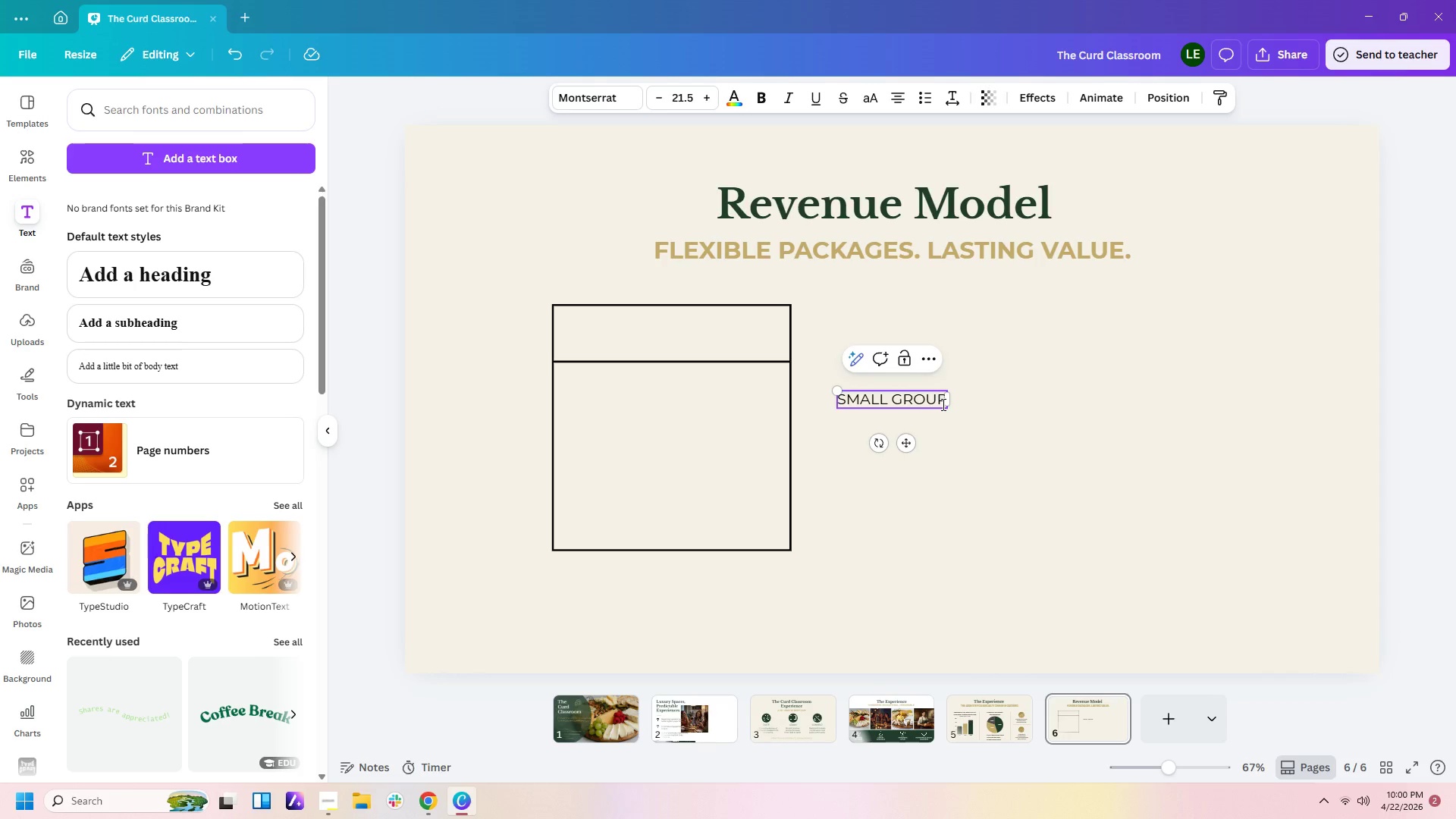 
wait(6.31)
 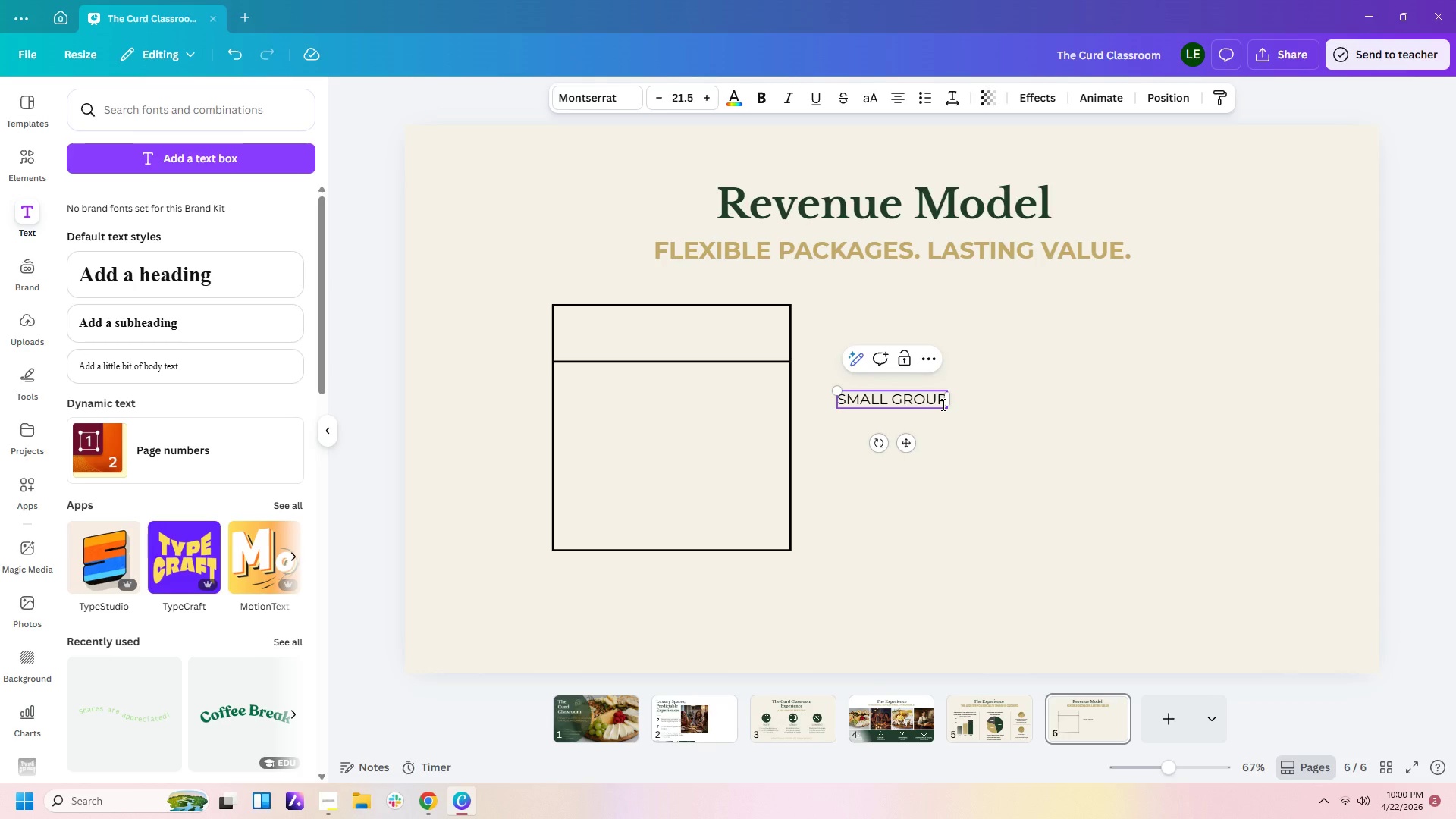 
key(Enter)
 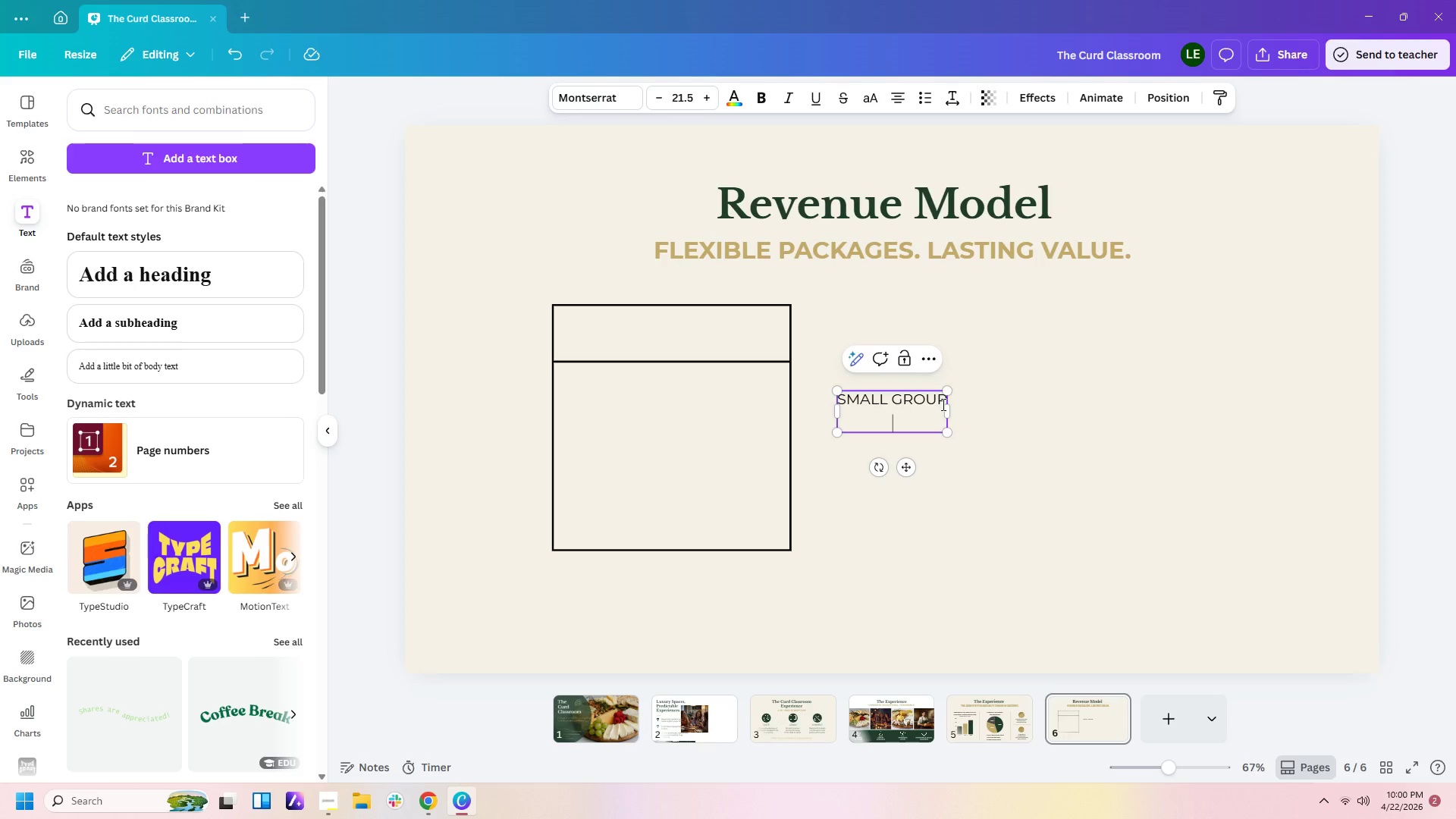 
type(10-15 GUESTS)
 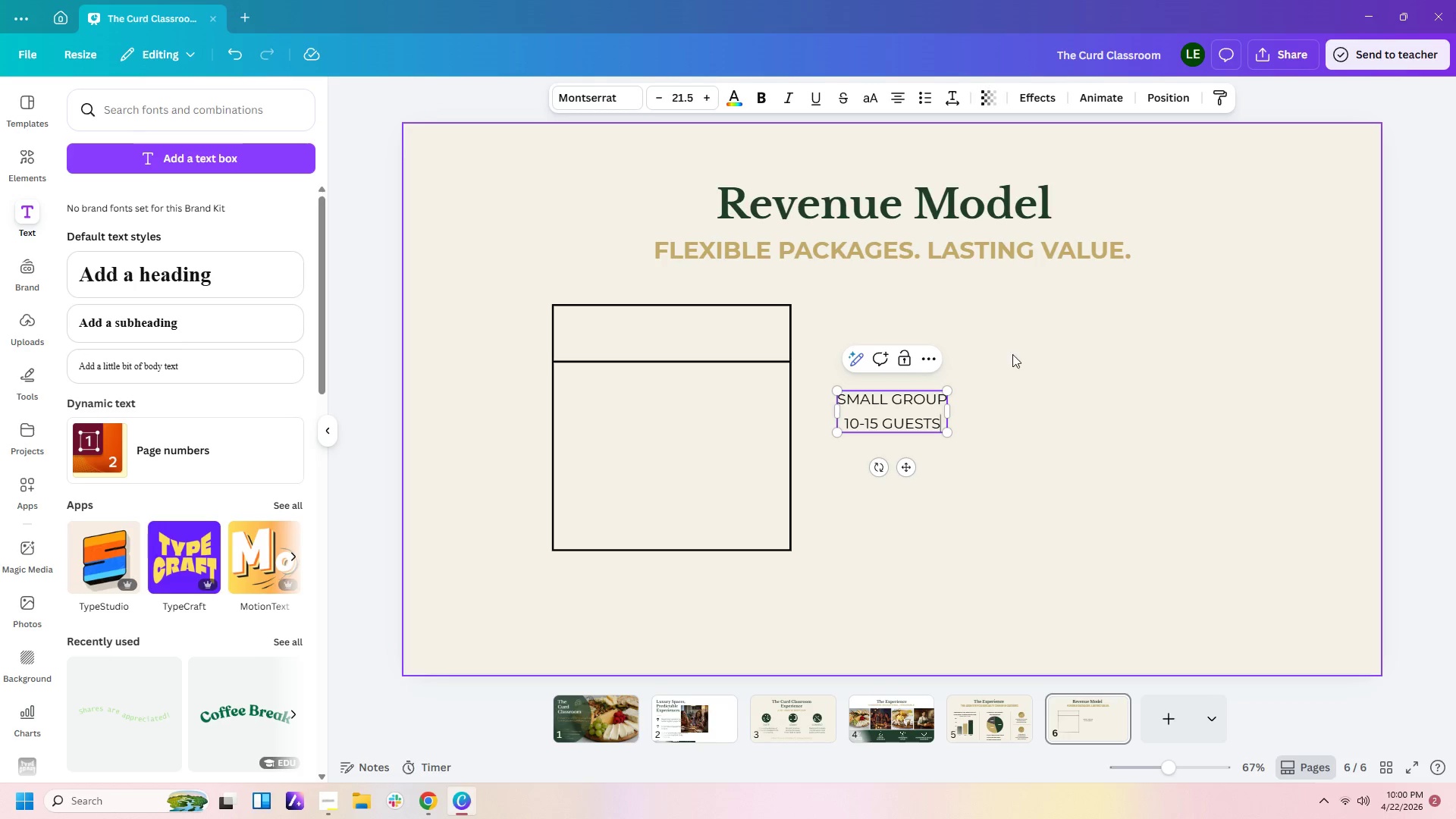 
left_click([1013, 463])
 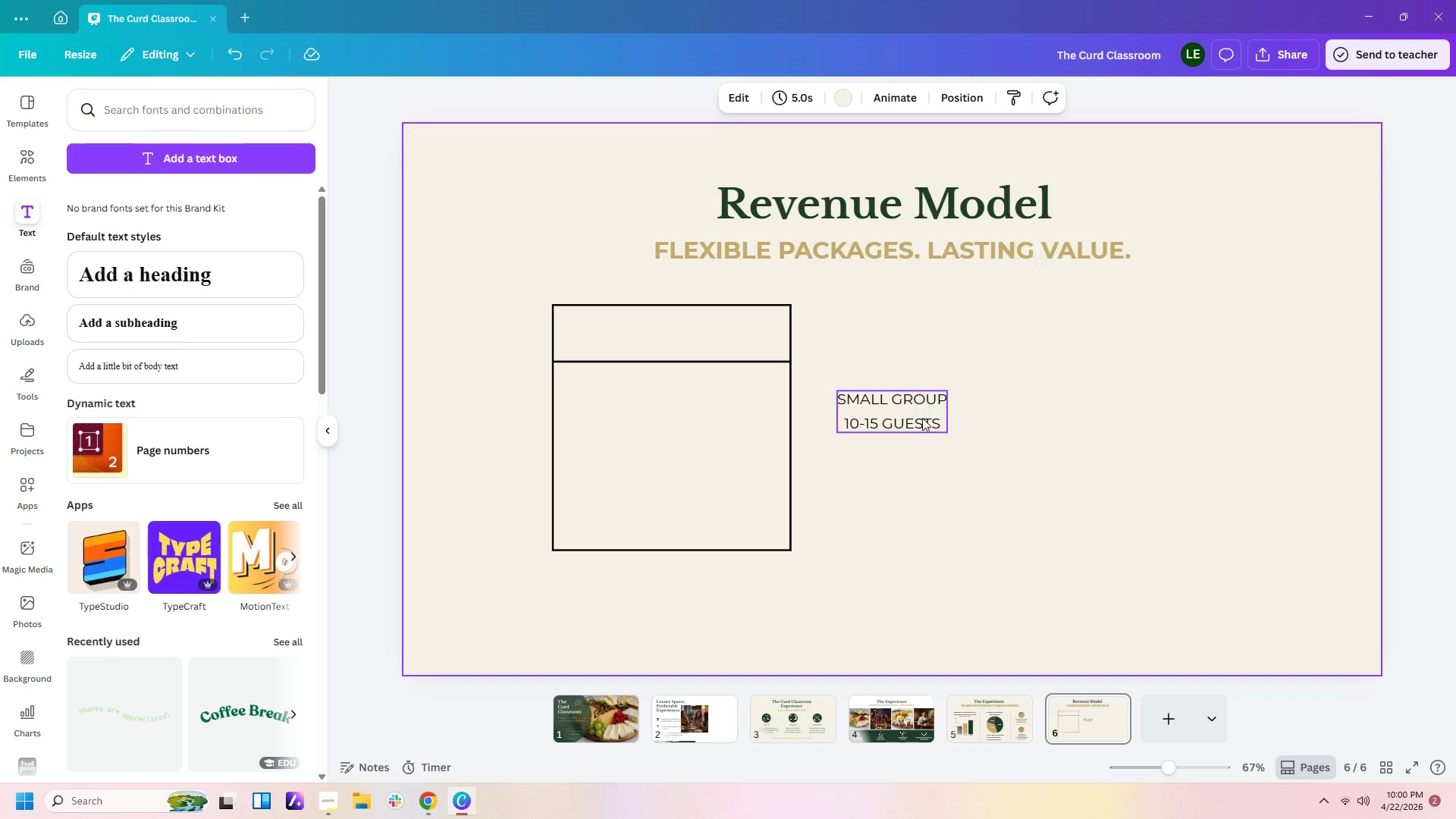 
left_click_drag(start_coordinate=[922, 419], to_coordinate=[698, 339])
 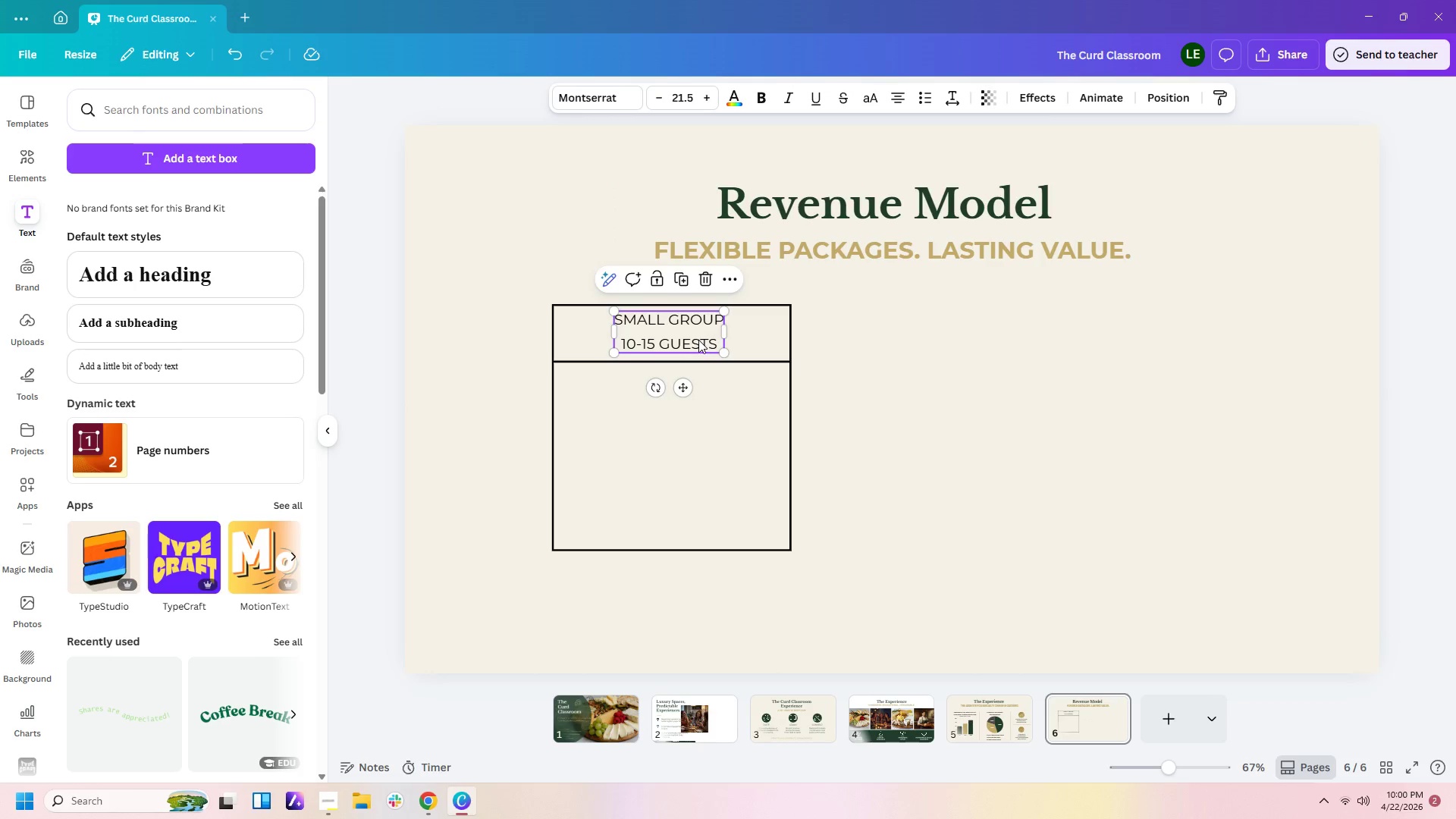 
left_click([698, 345])
 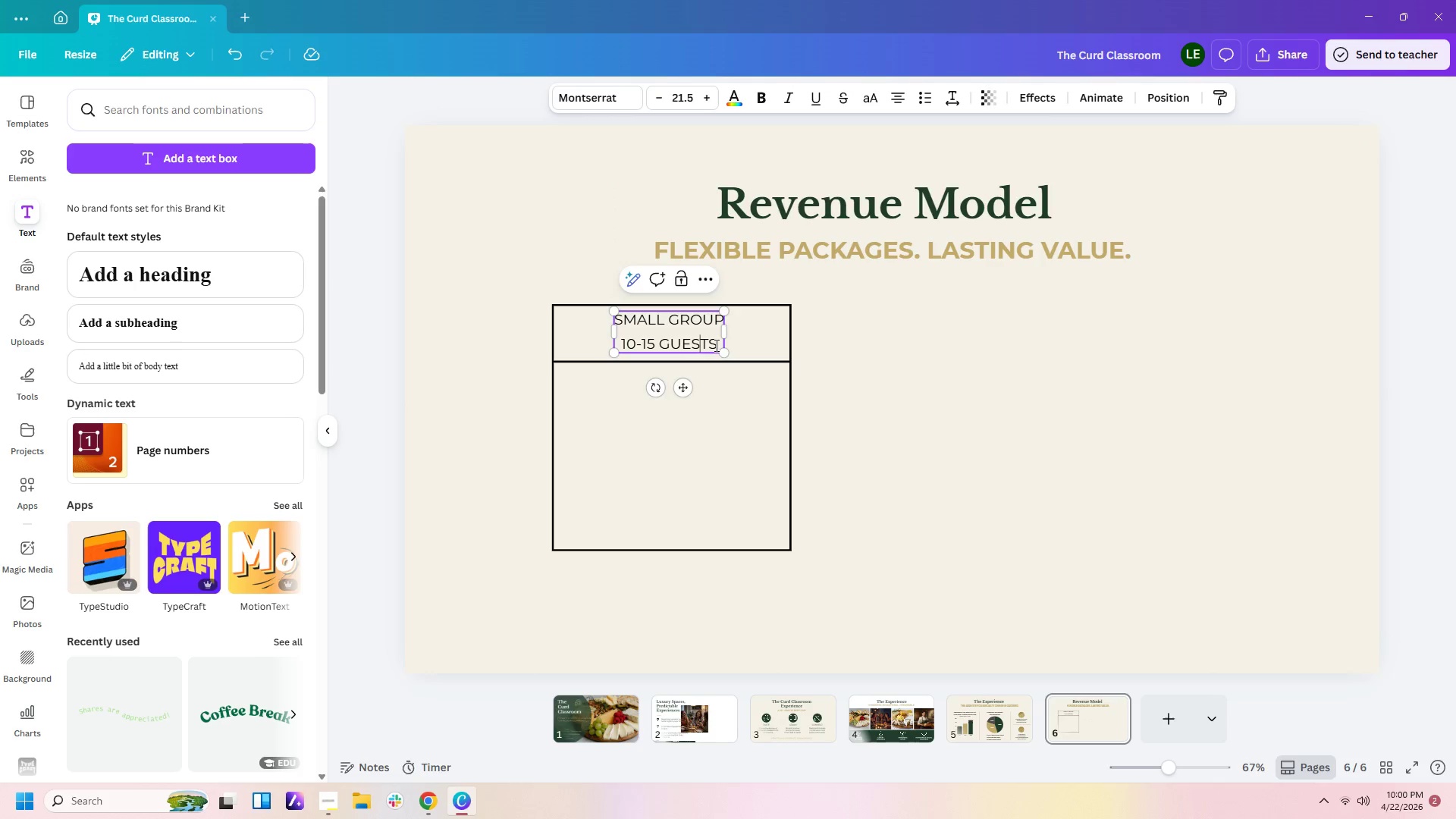 
left_click_drag(start_coordinate=[715, 345], to_coordinate=[620, 353])
 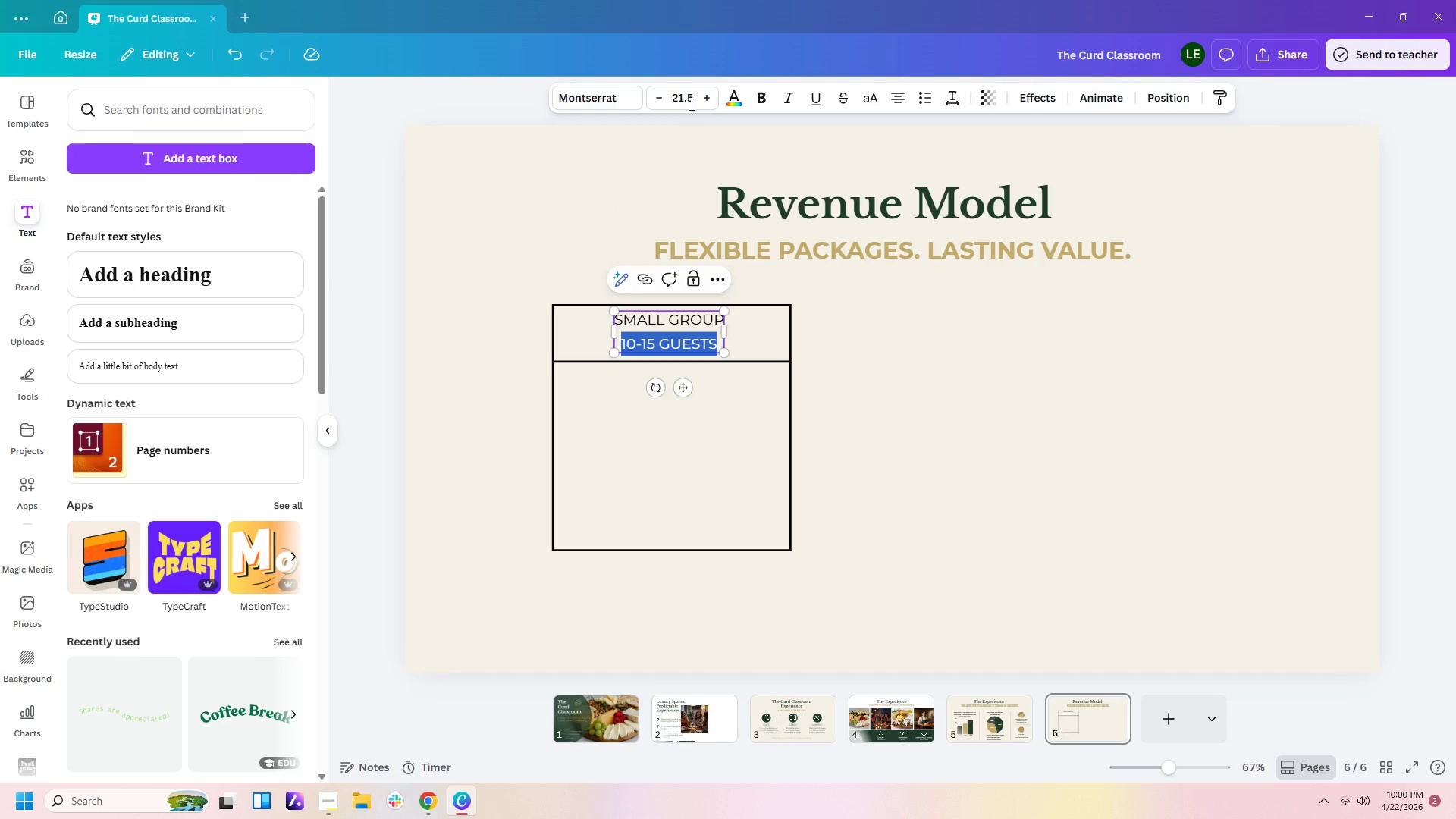 
left_click([694, 102])
 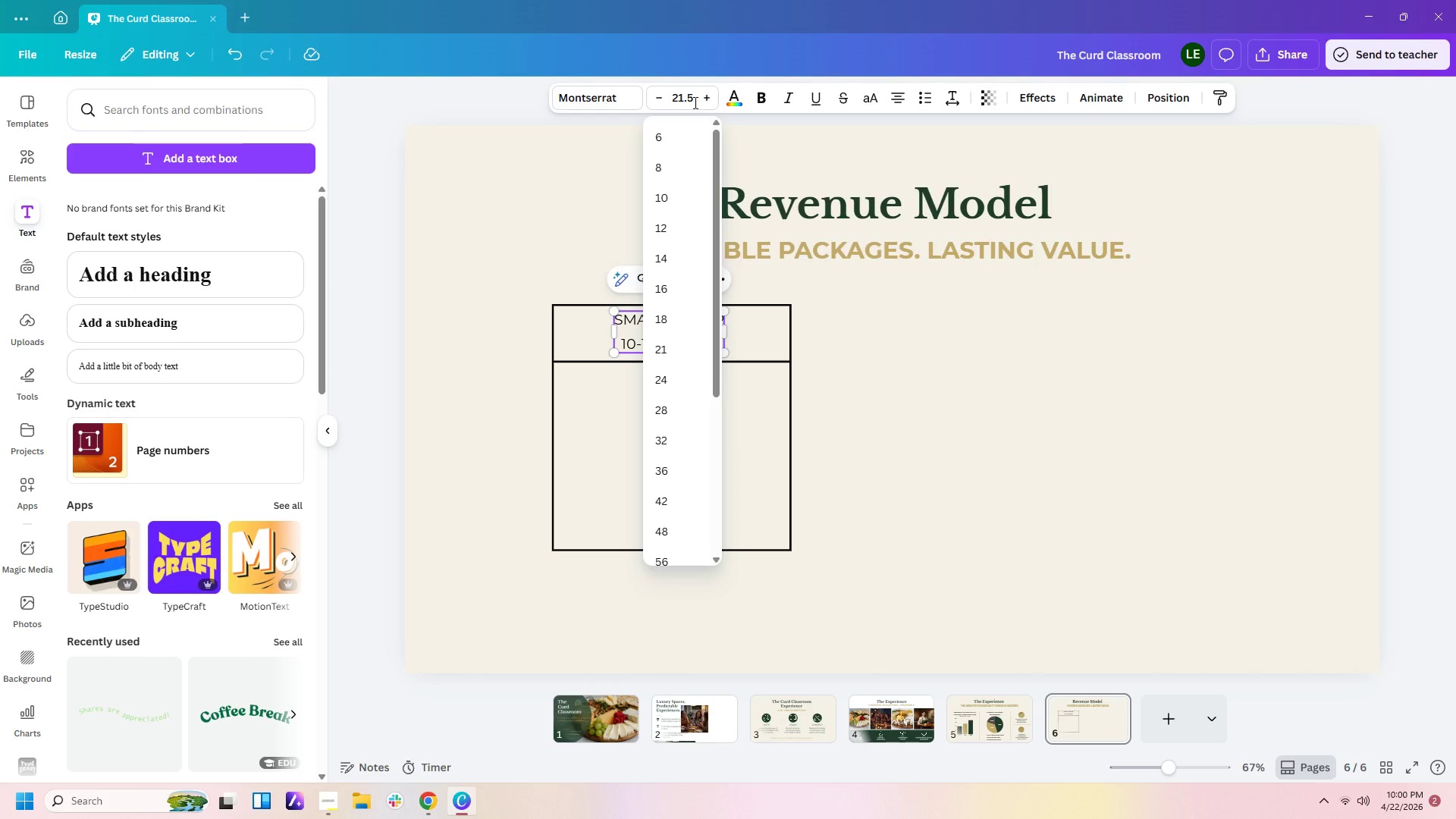 
key(Backspace)
 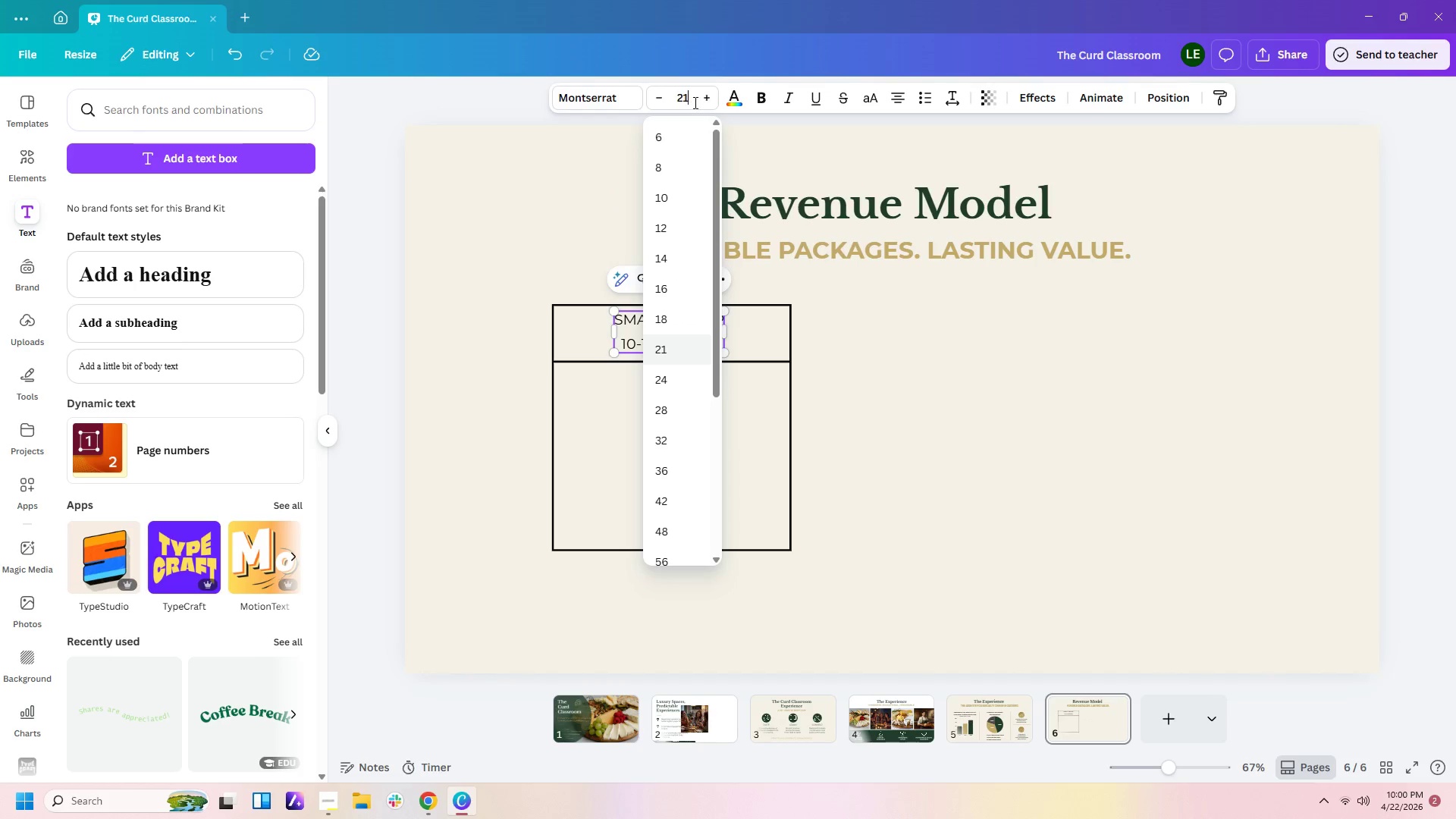 
key(Backspace)
 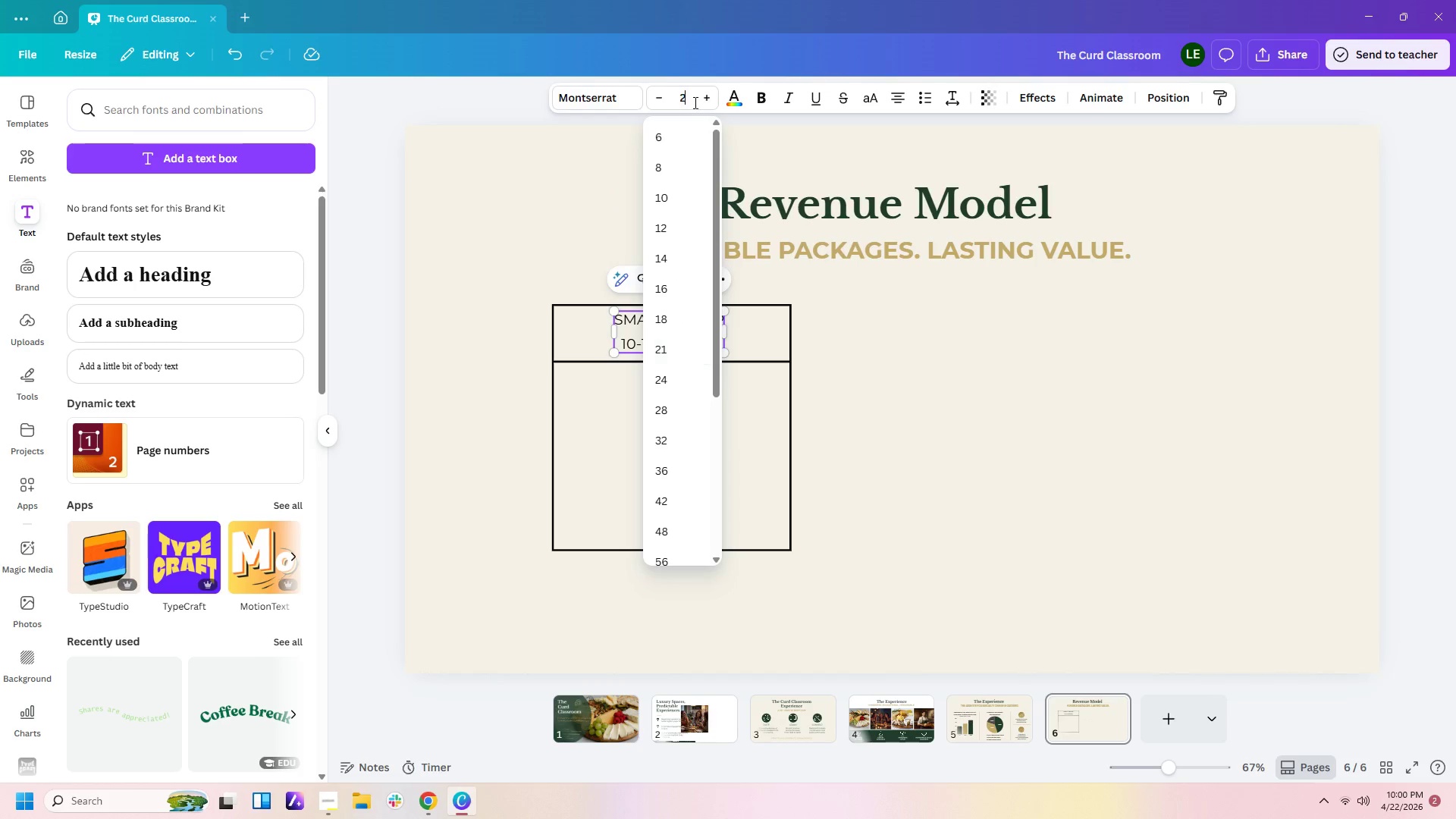 
key(Backspace)
 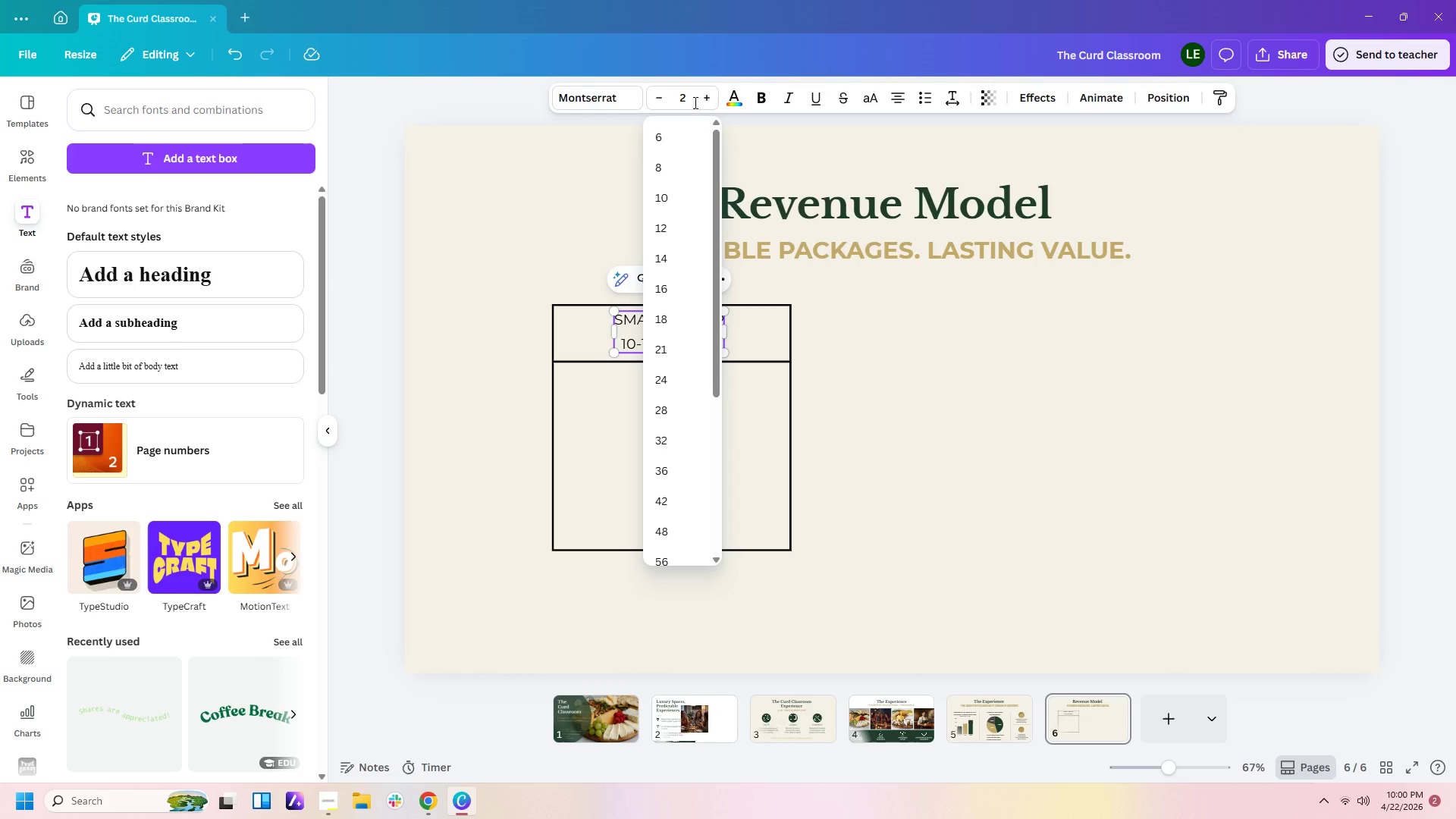 
key(Numpad0)
 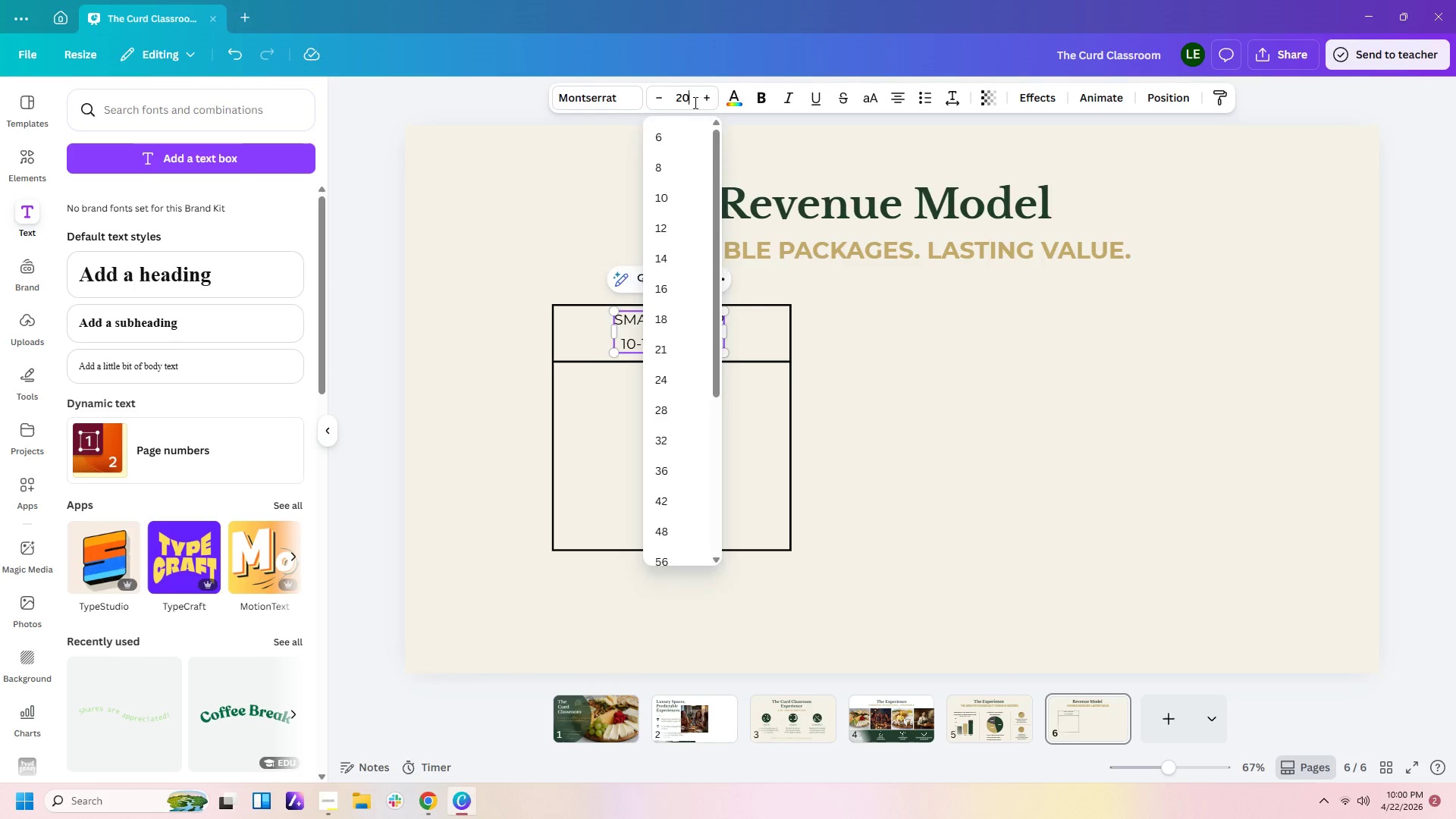 
key(Enter)
 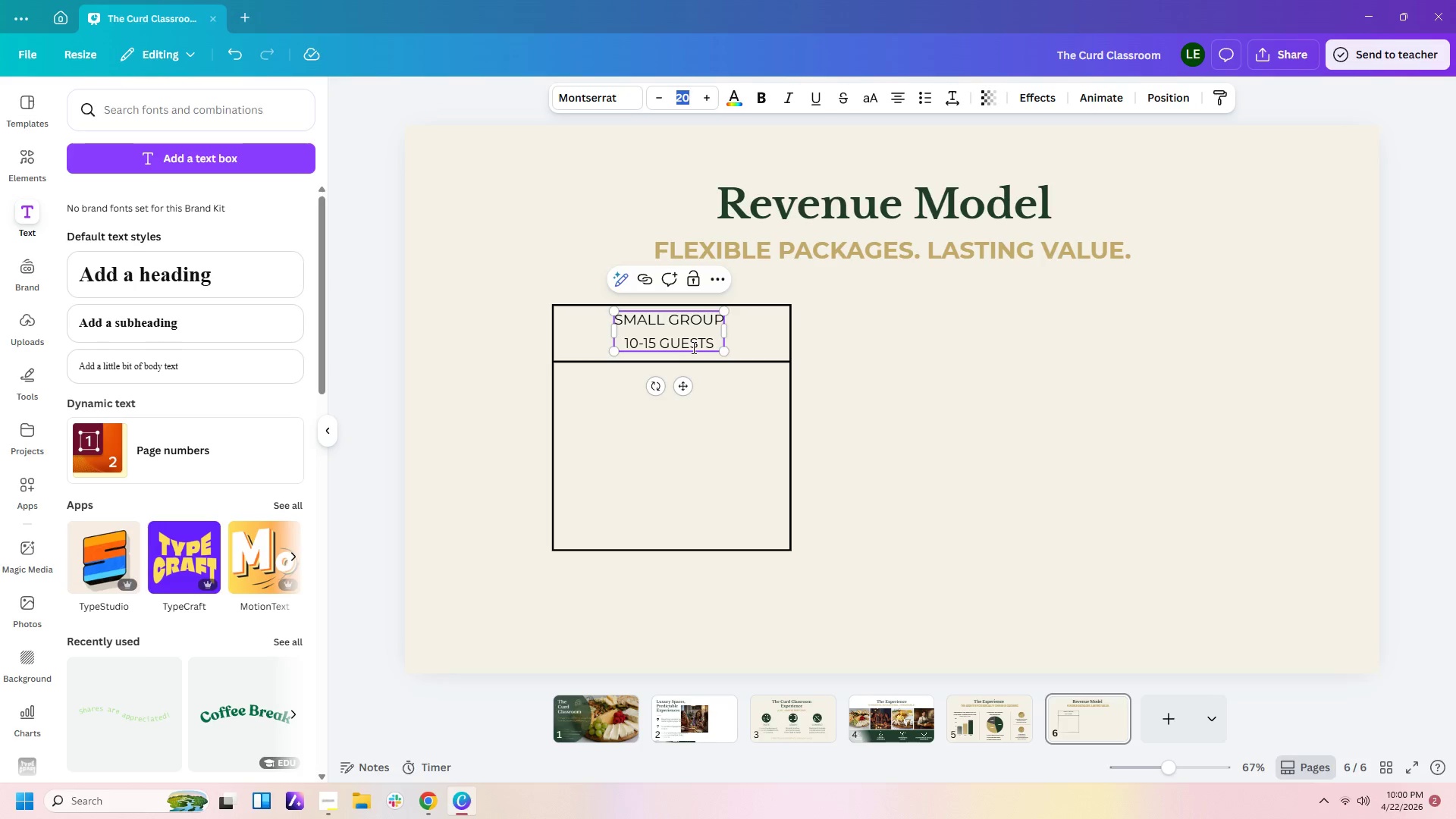 
left_click([710, 317])
 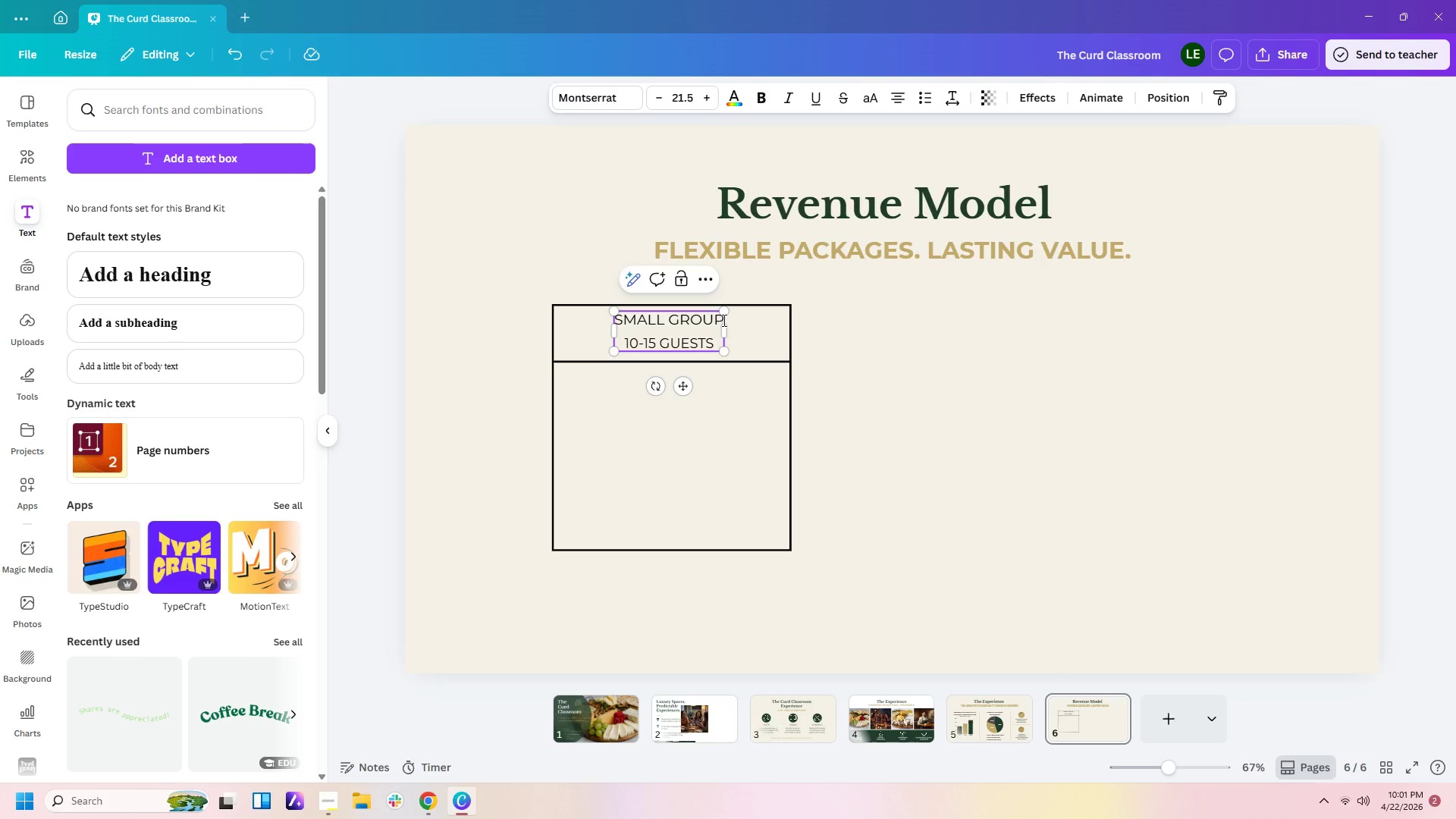 
left_click_drag(start_coordinate=[723, 320], to_coordinate=[717, 325])
 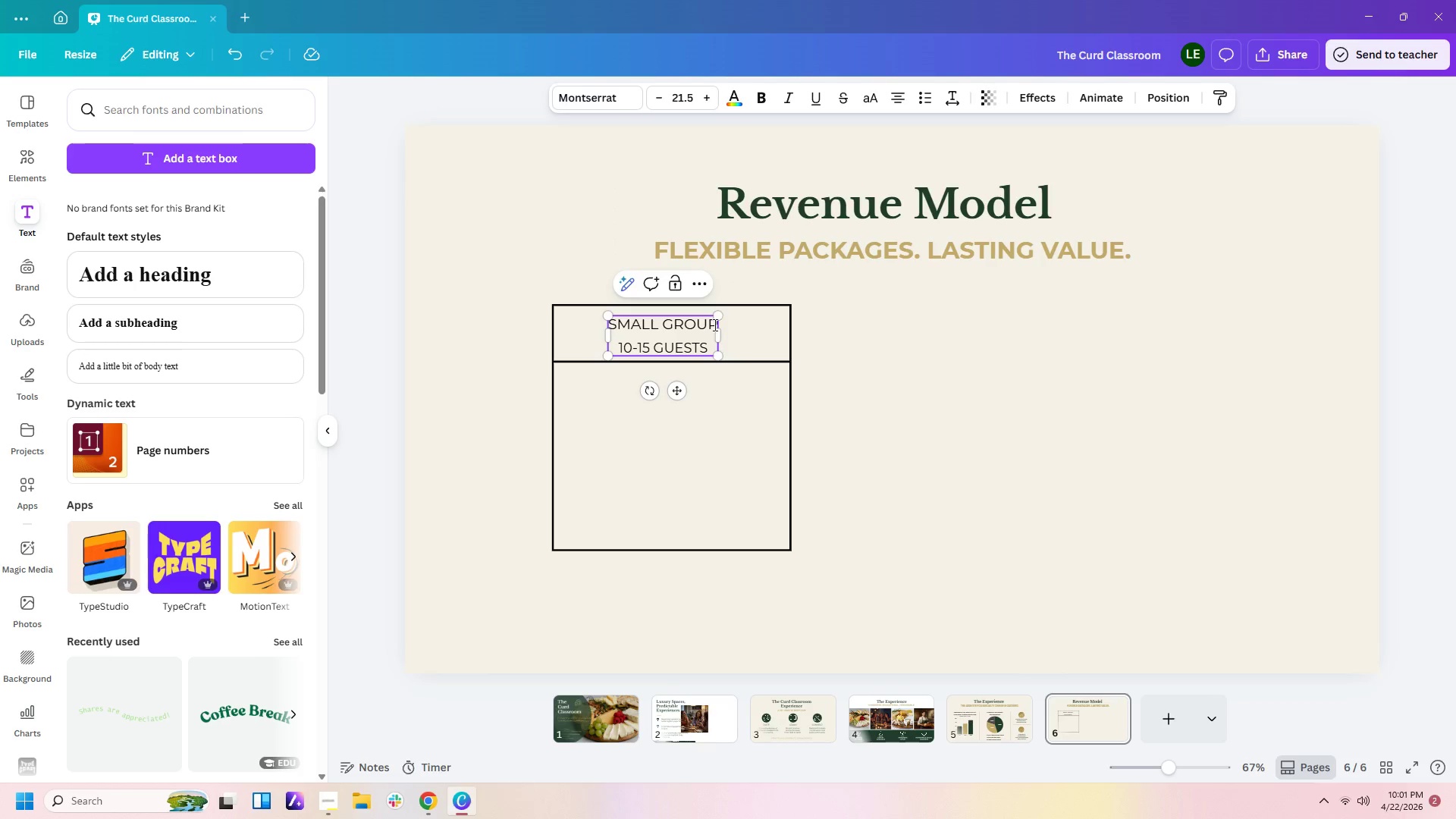 
left_click([714, 325])
 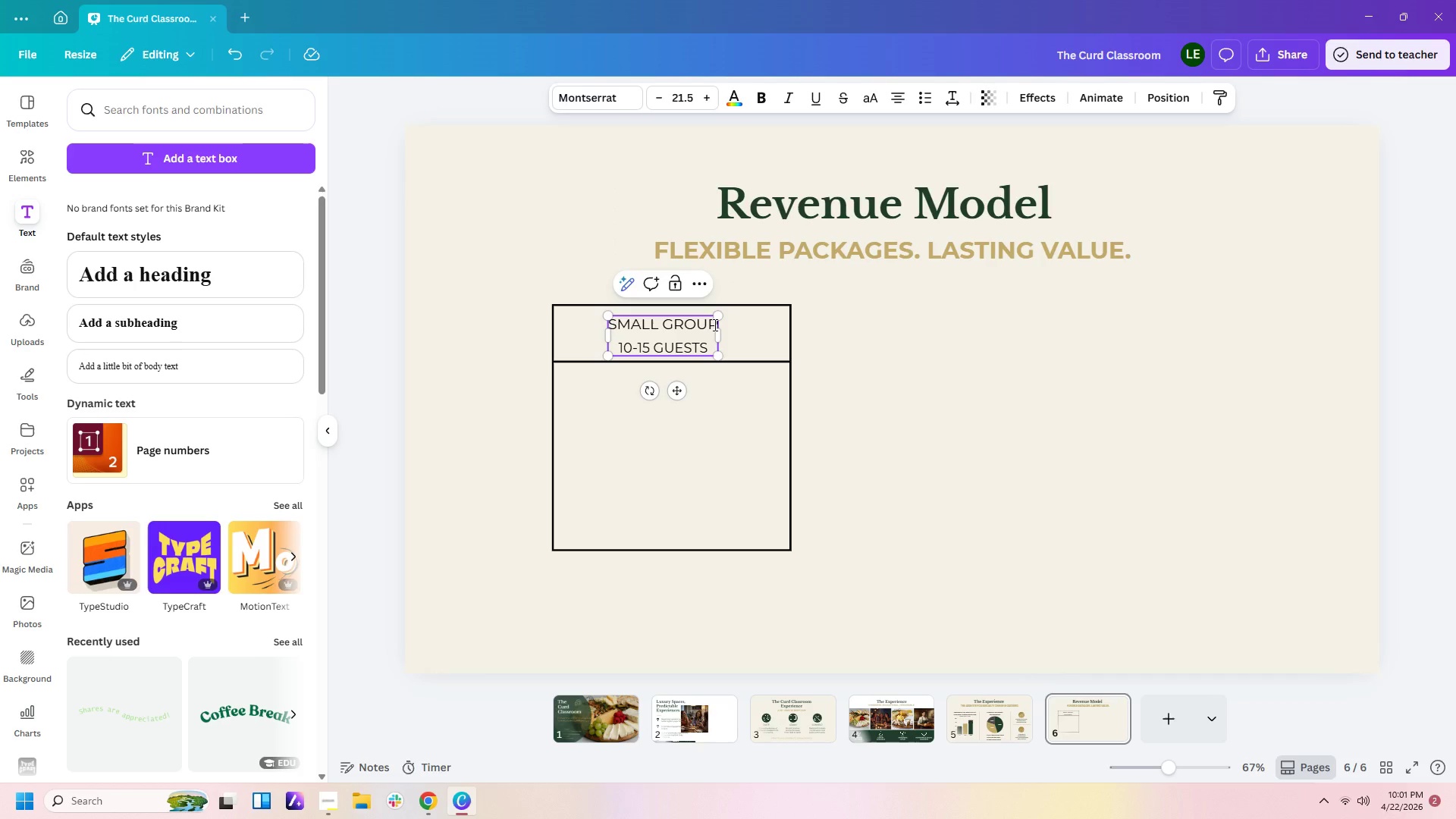 
left_click_drag(start_coordinate=[714, 325], to_coordinate=[607, 323])
 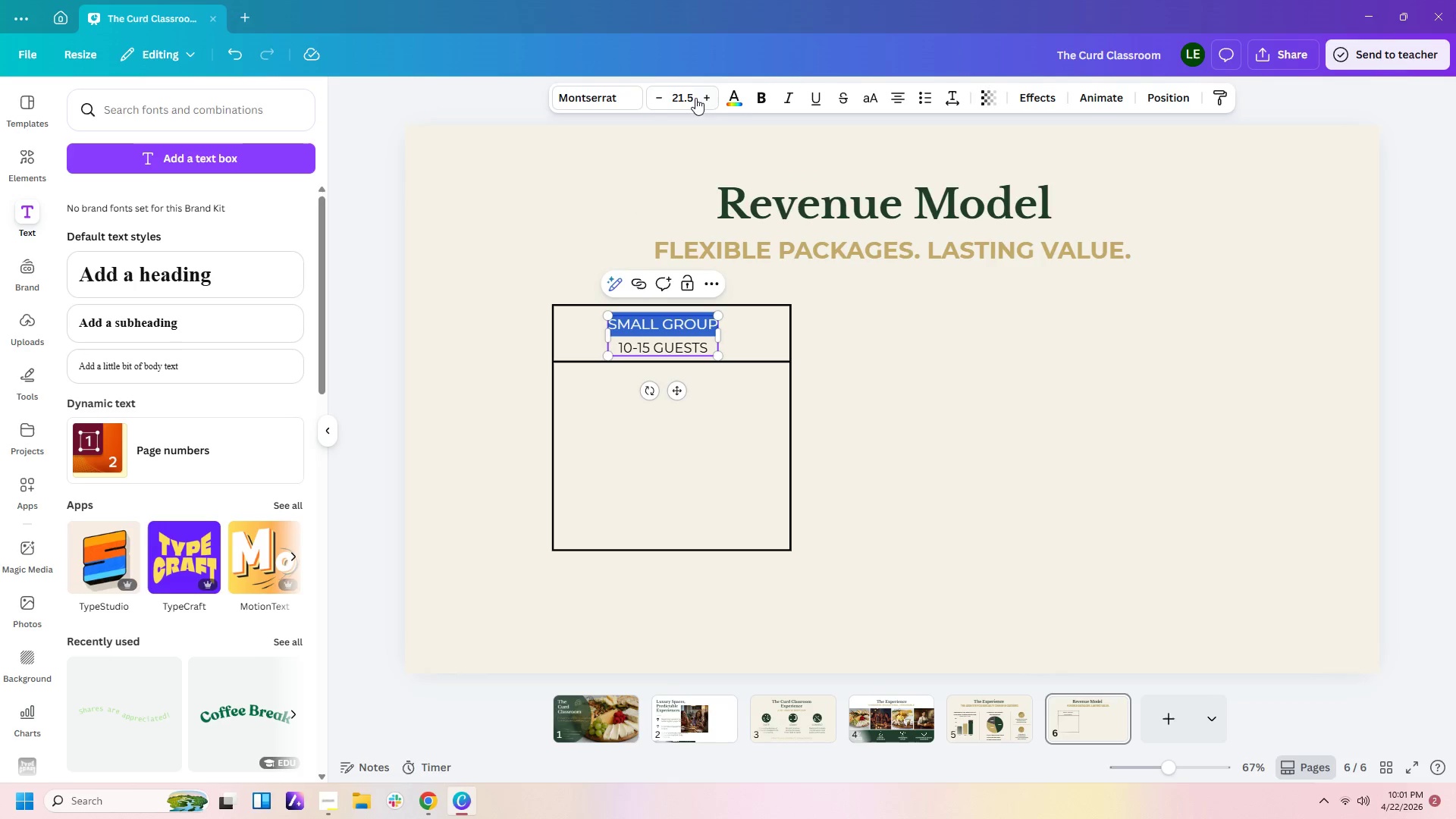 
left_click([695, 104])
 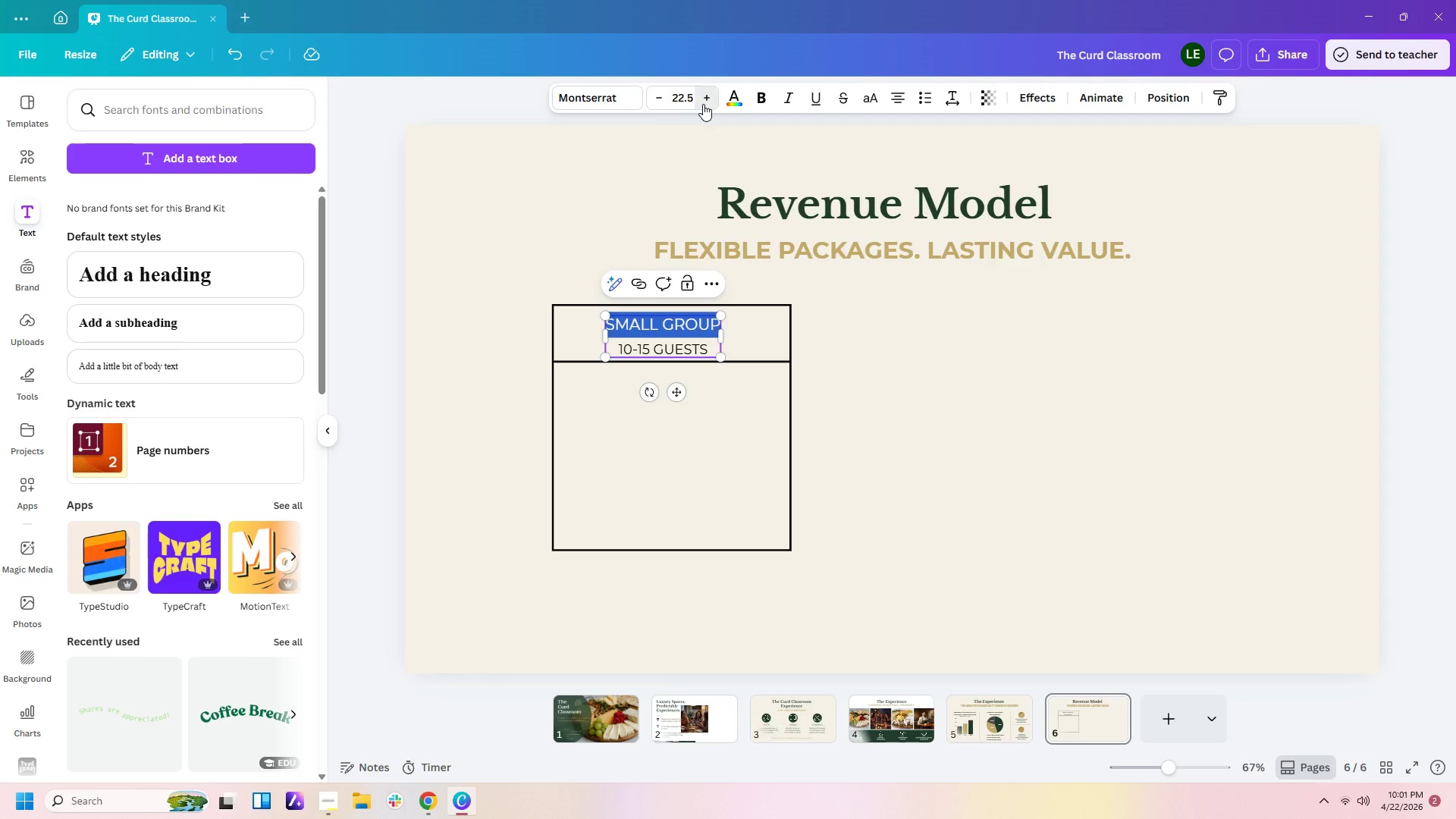 
double_click([703, 104])
 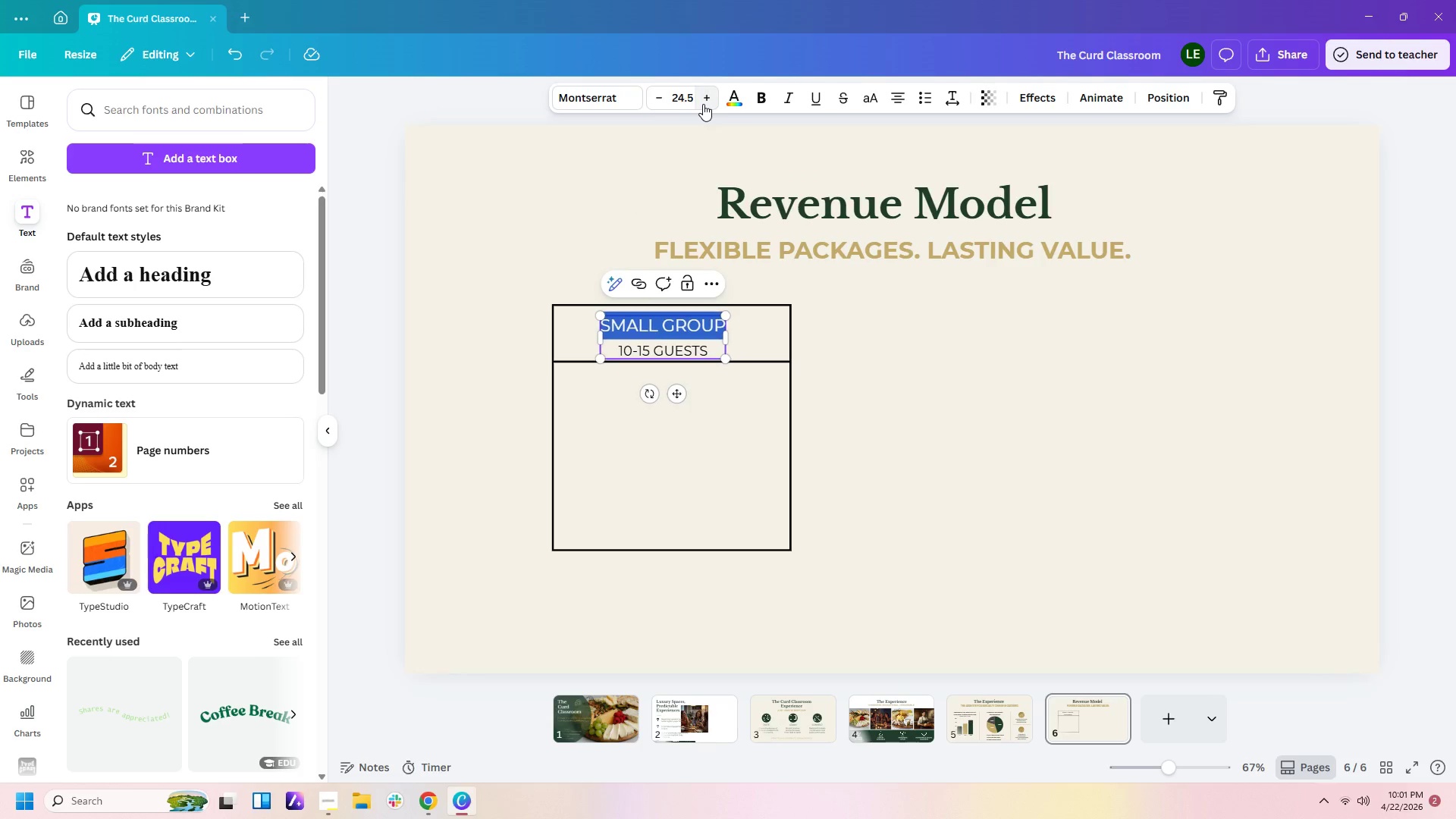 
triple_click([703, 104])
 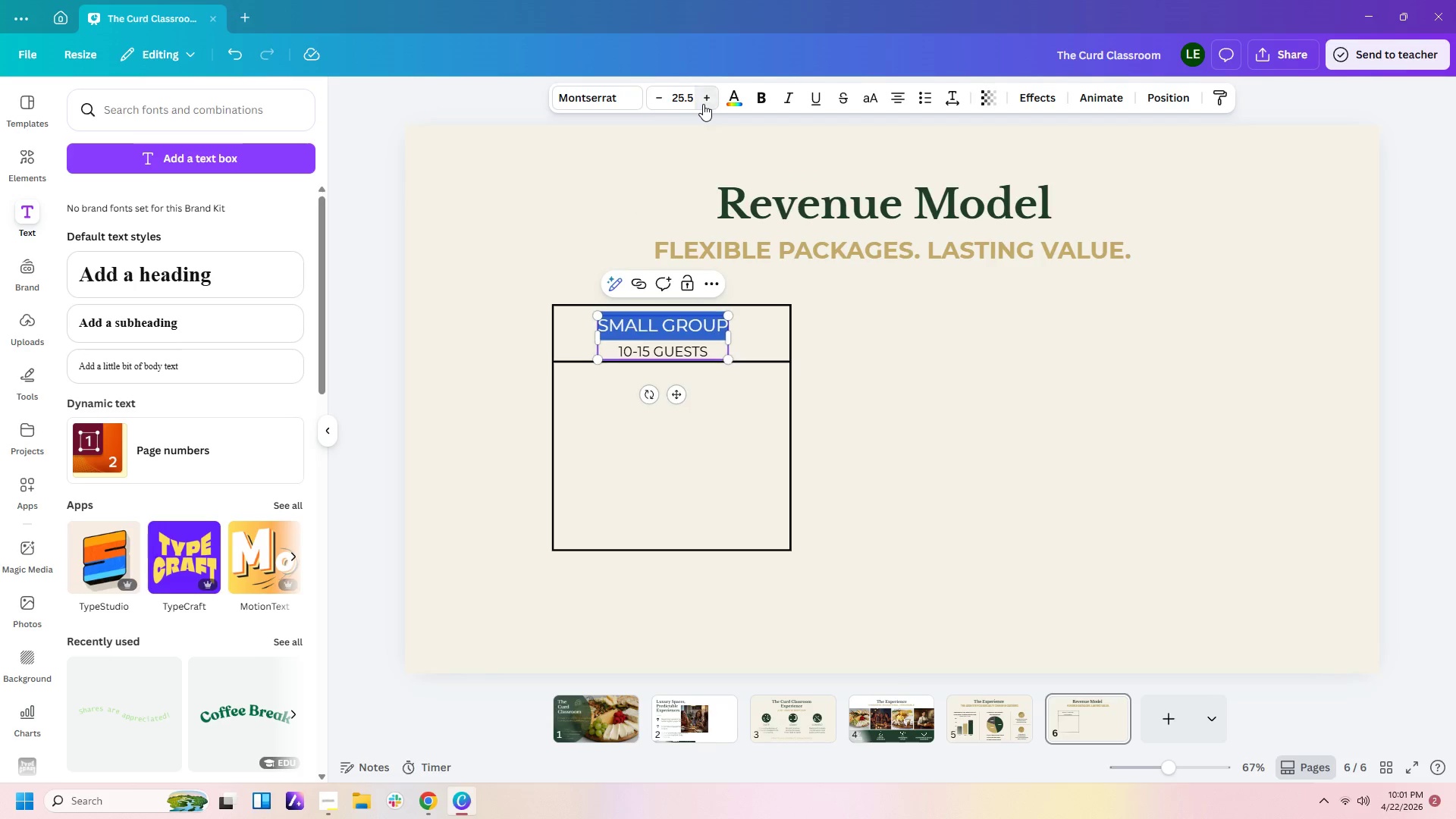 
triple_click([703, 104])
 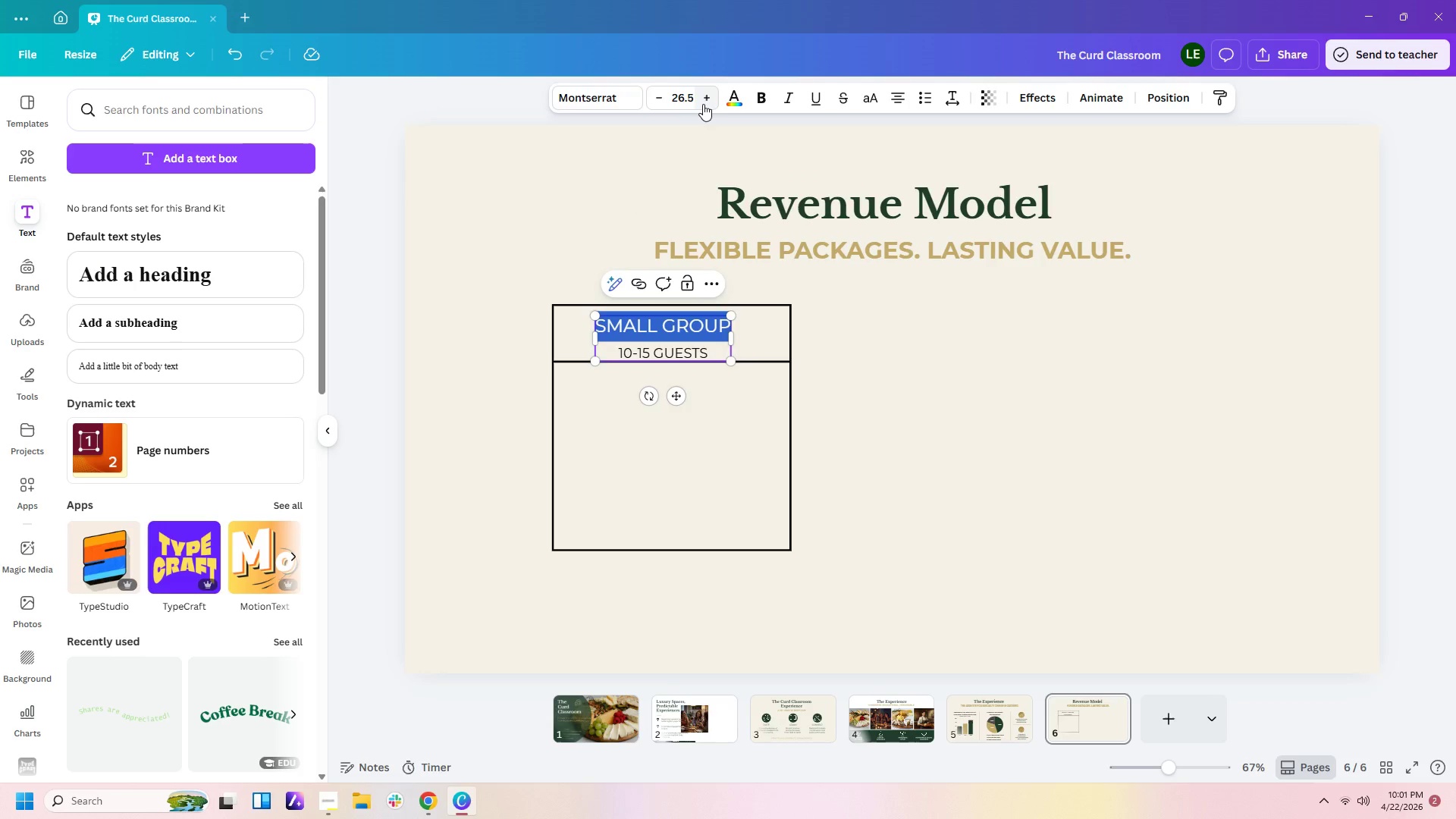 
left_click([690, 99])
 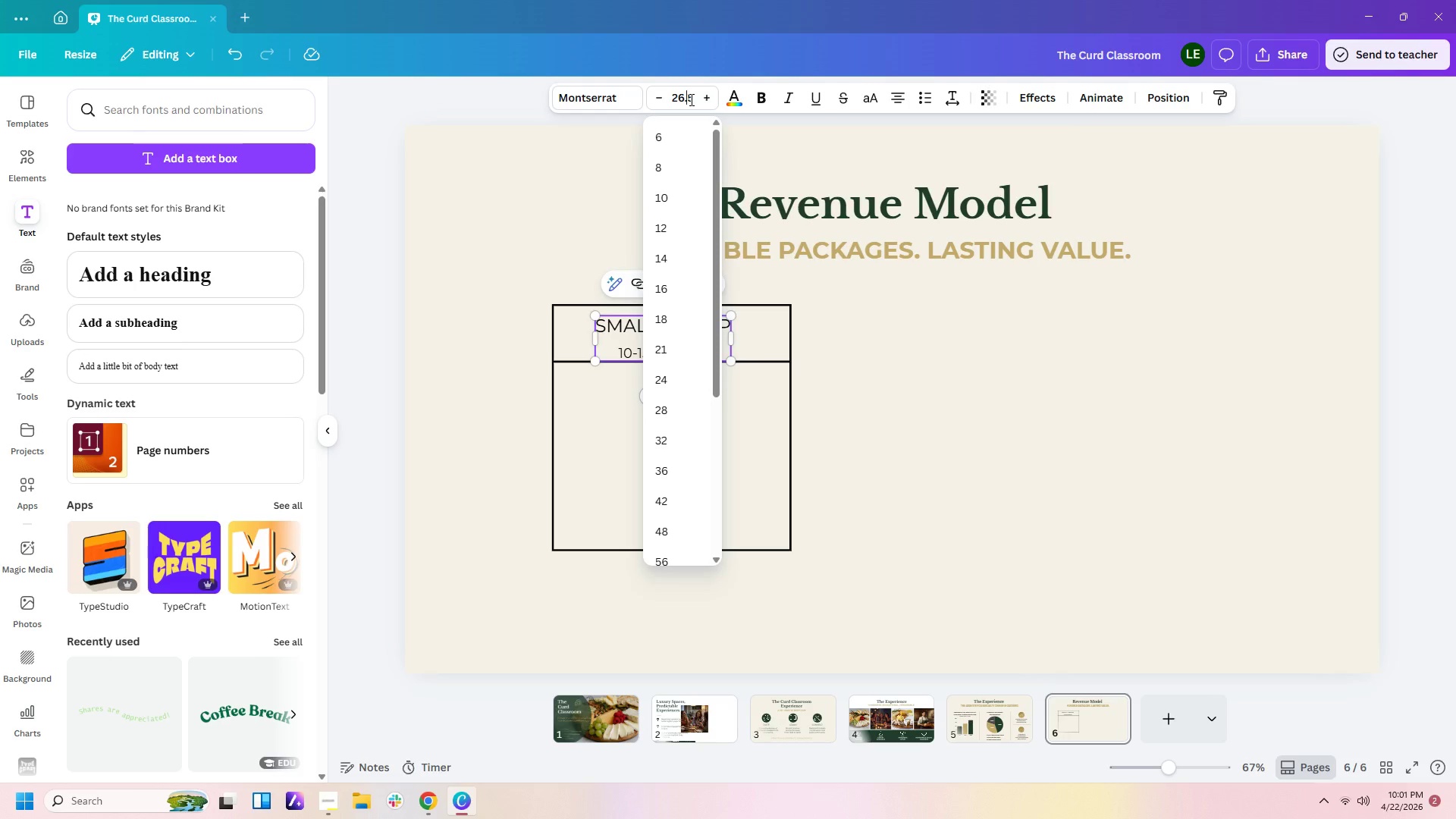 
key(Backspace)
 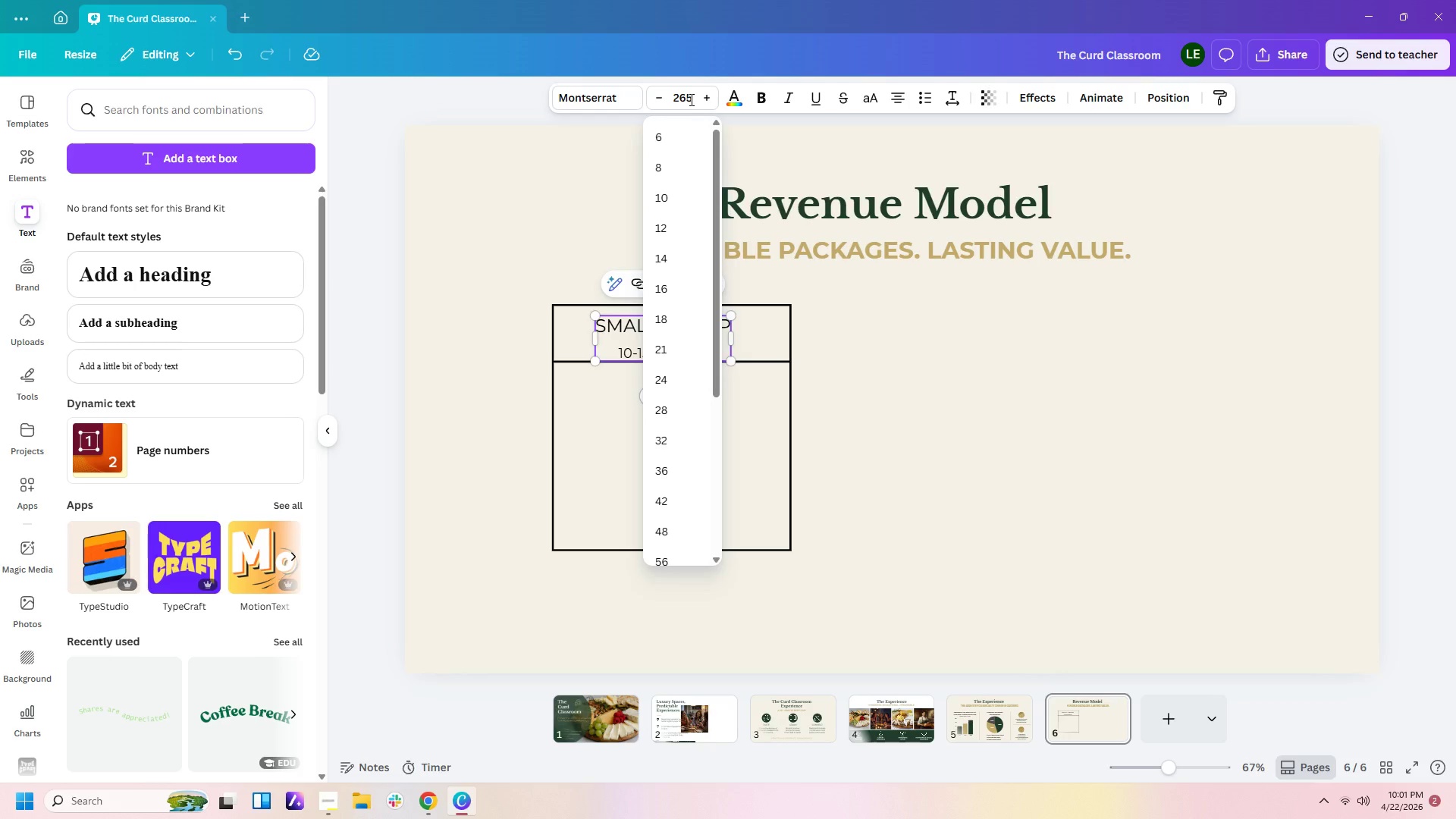 
key(Backspace)
 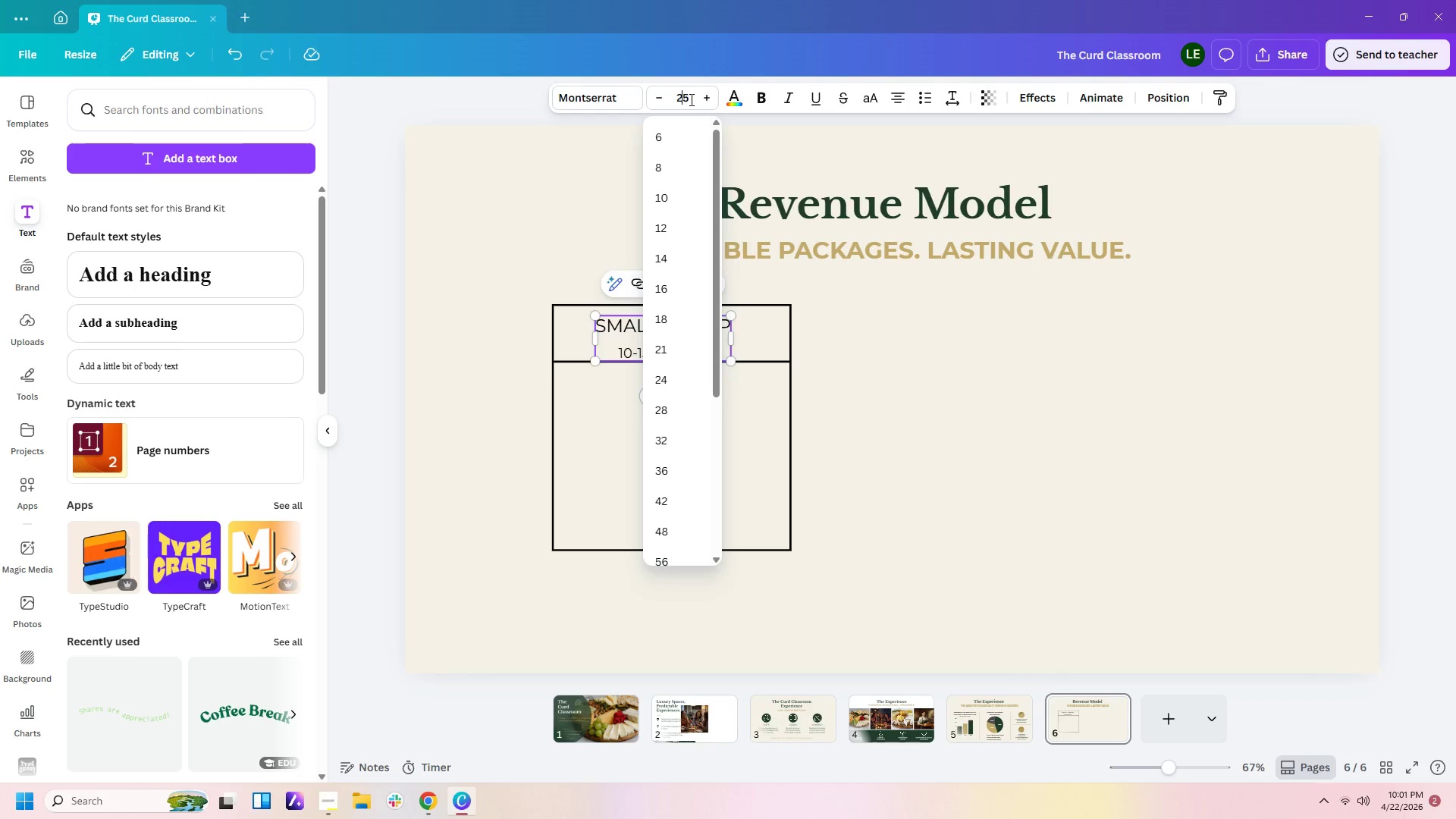 
key(Enter)
 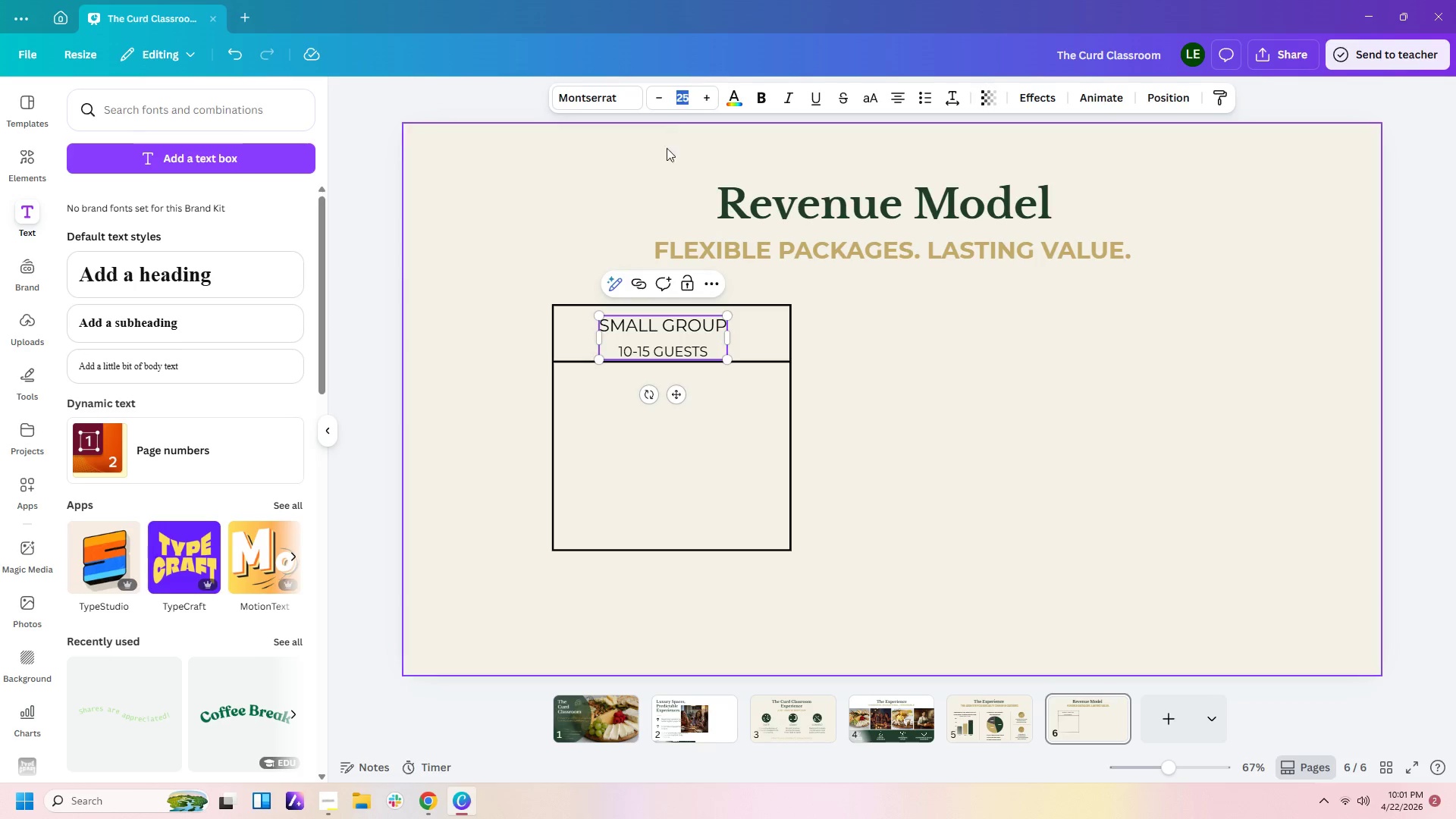 
left_click([926, 381])
 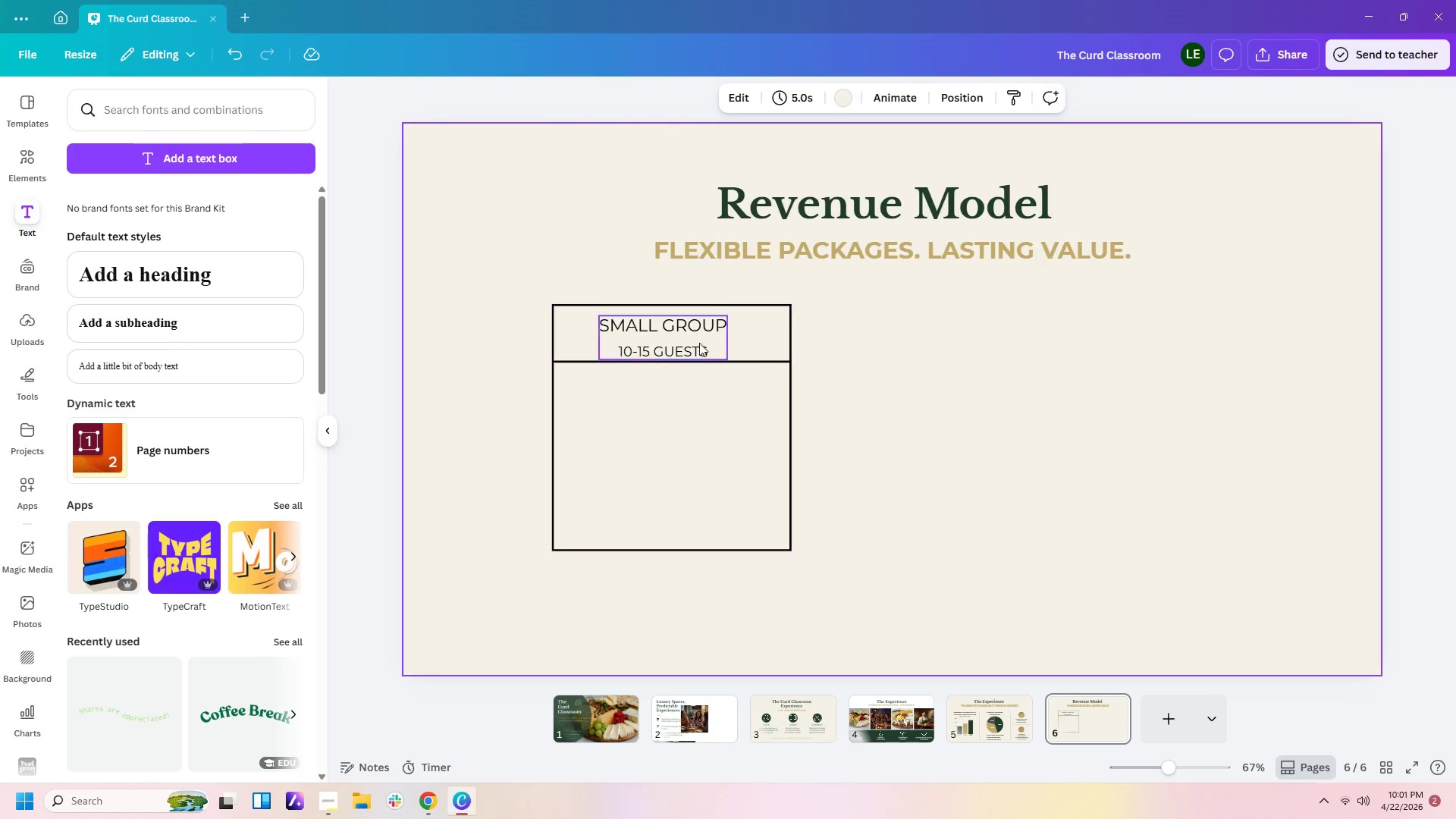 
left_click_drag(start_coordinate=[699, 337], to_coordinate=[704, 334])
 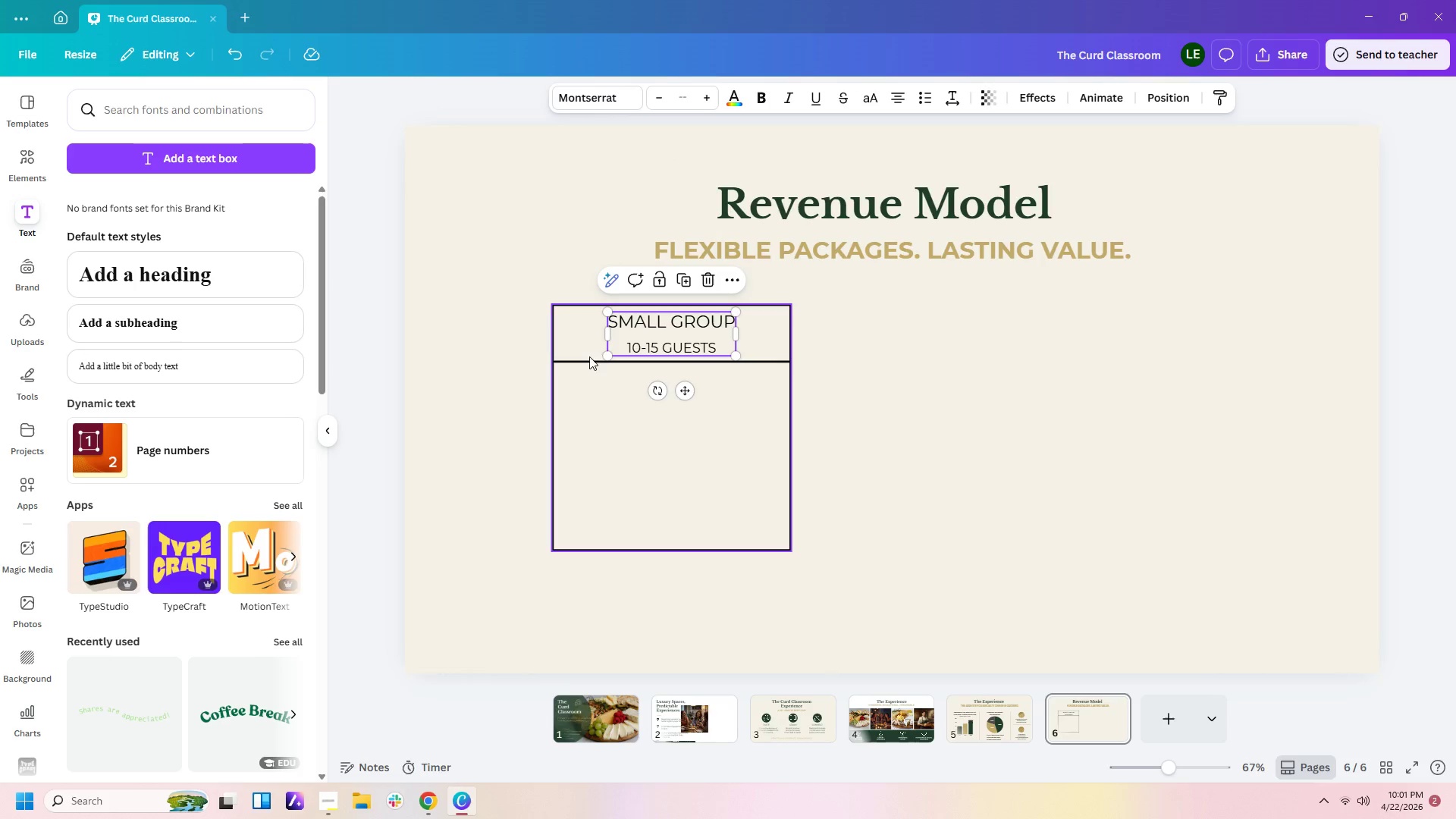 
double_click([755, 334])
 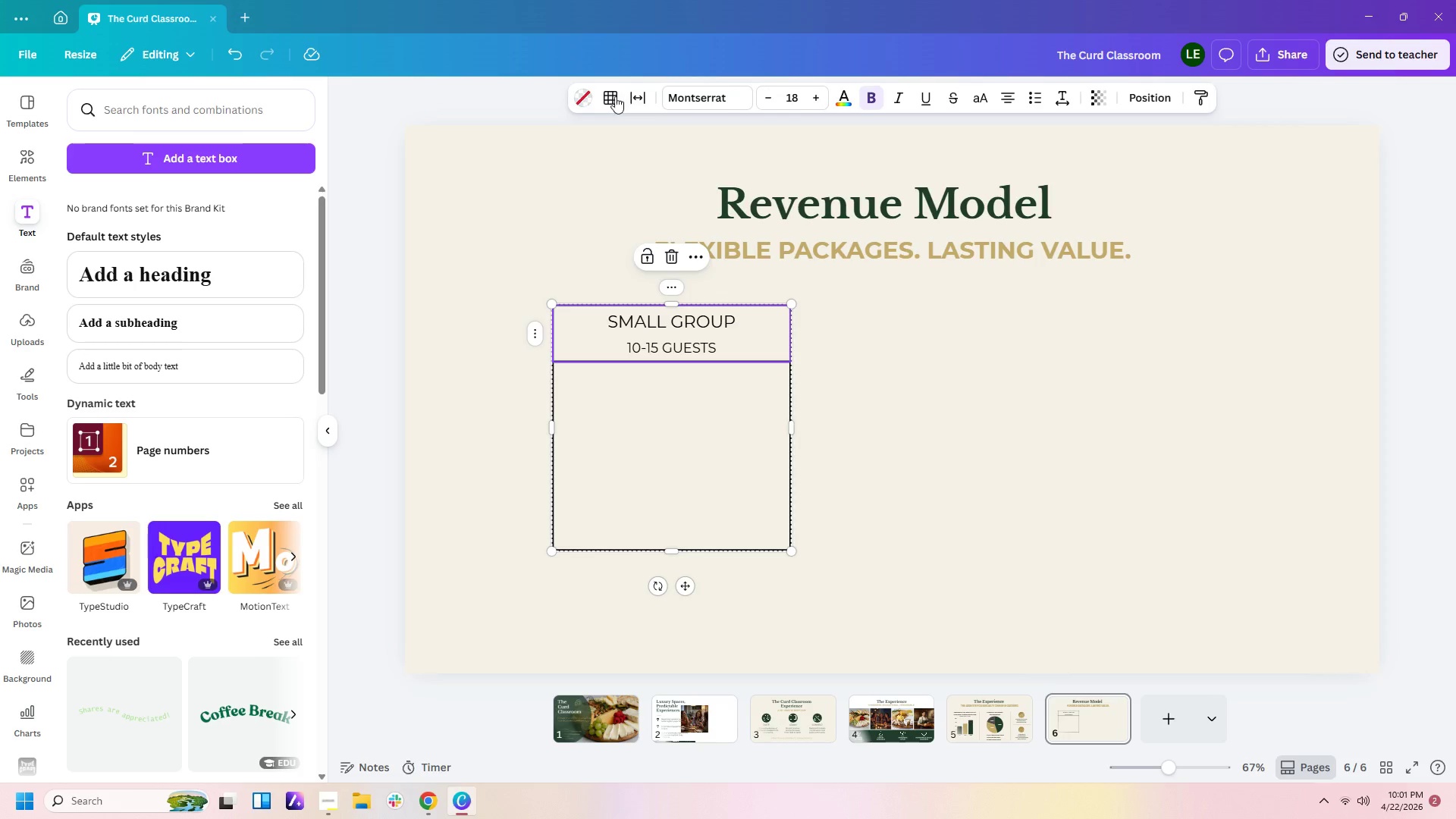 
left_click([589, 104])
 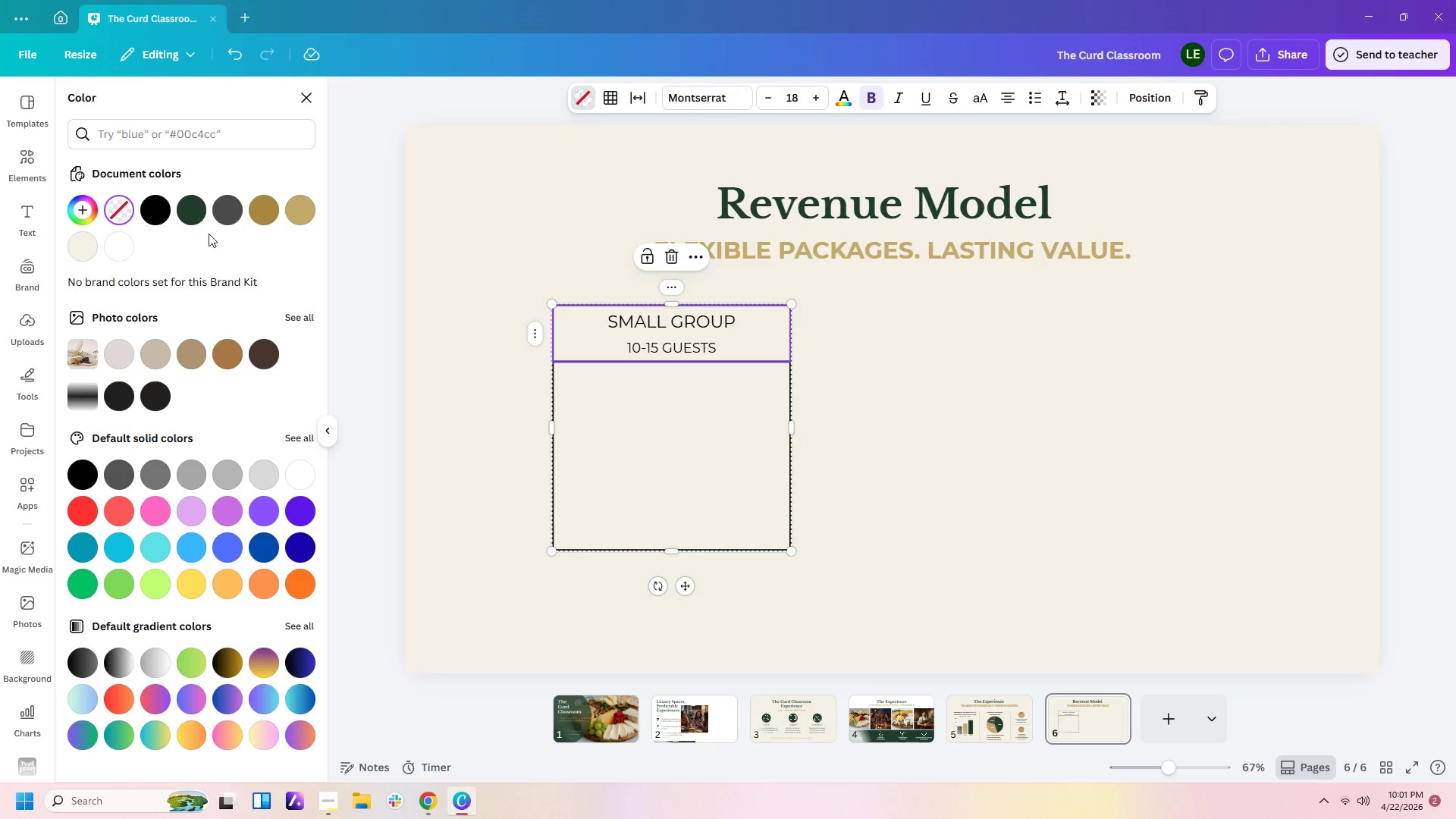 
left_click([199, 212])
 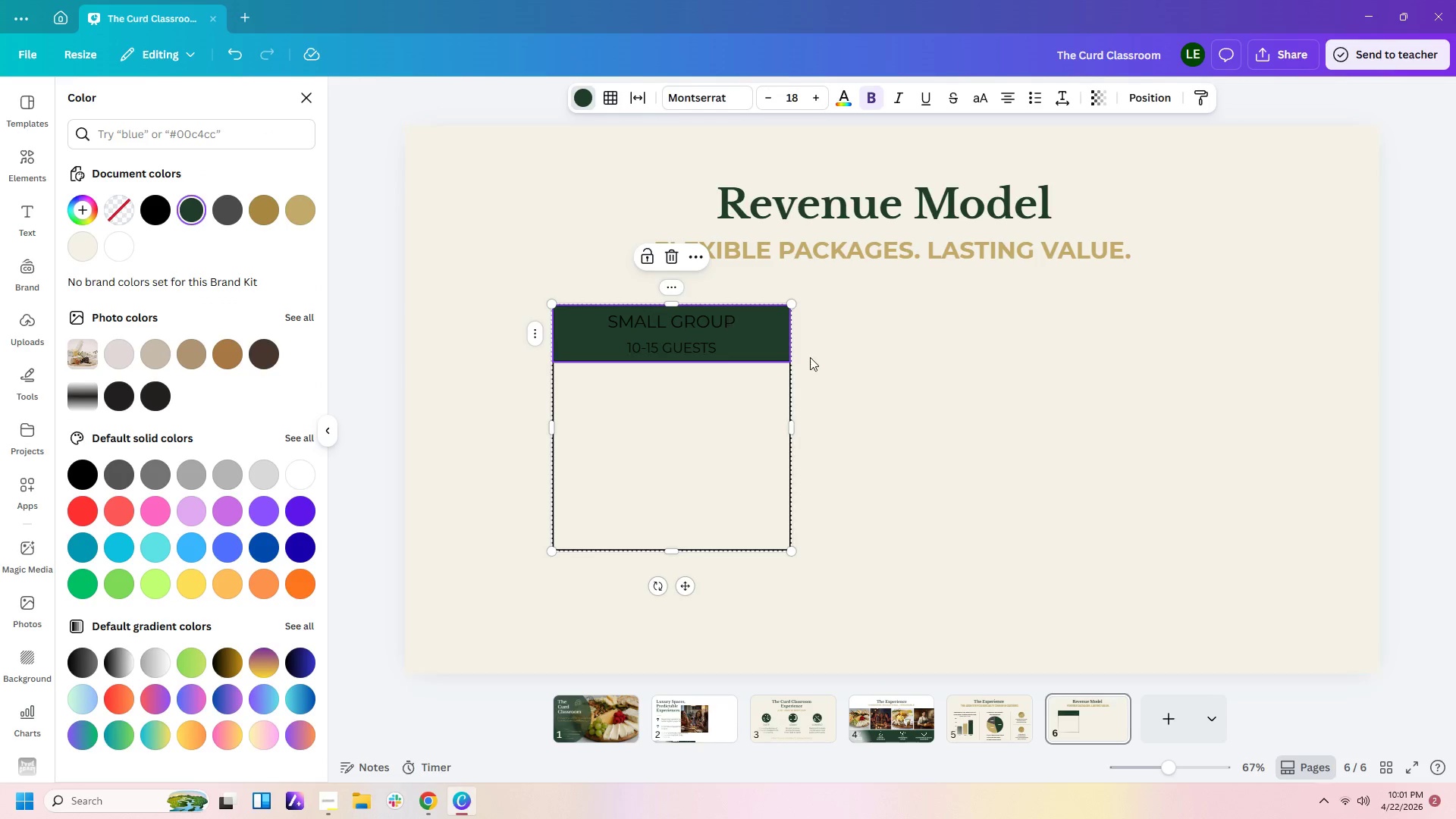 
left_click_drag(start_coordinate=[918, 375], to_coordinate=[921, 376])
 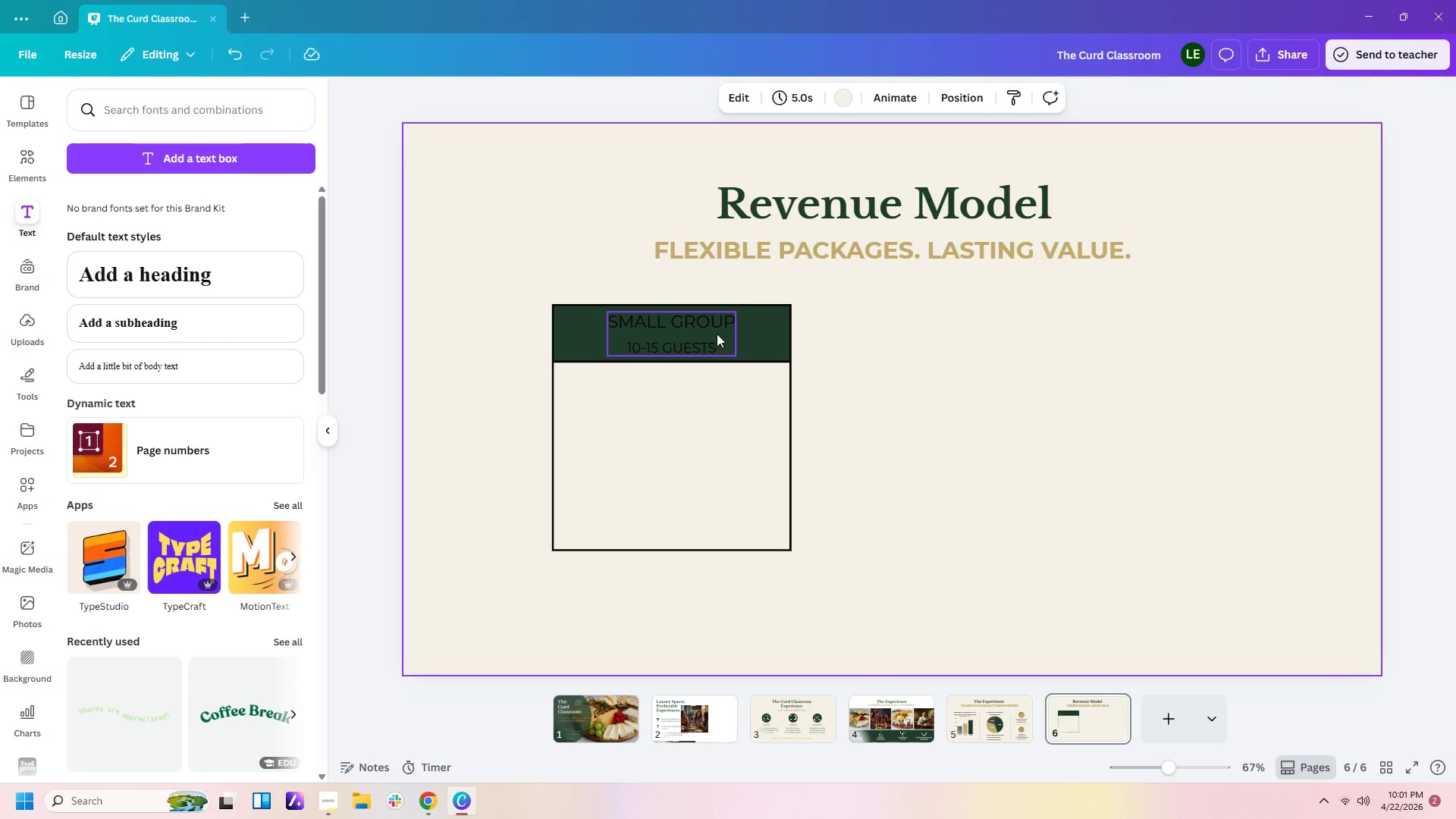 
left_click([714, 332])
 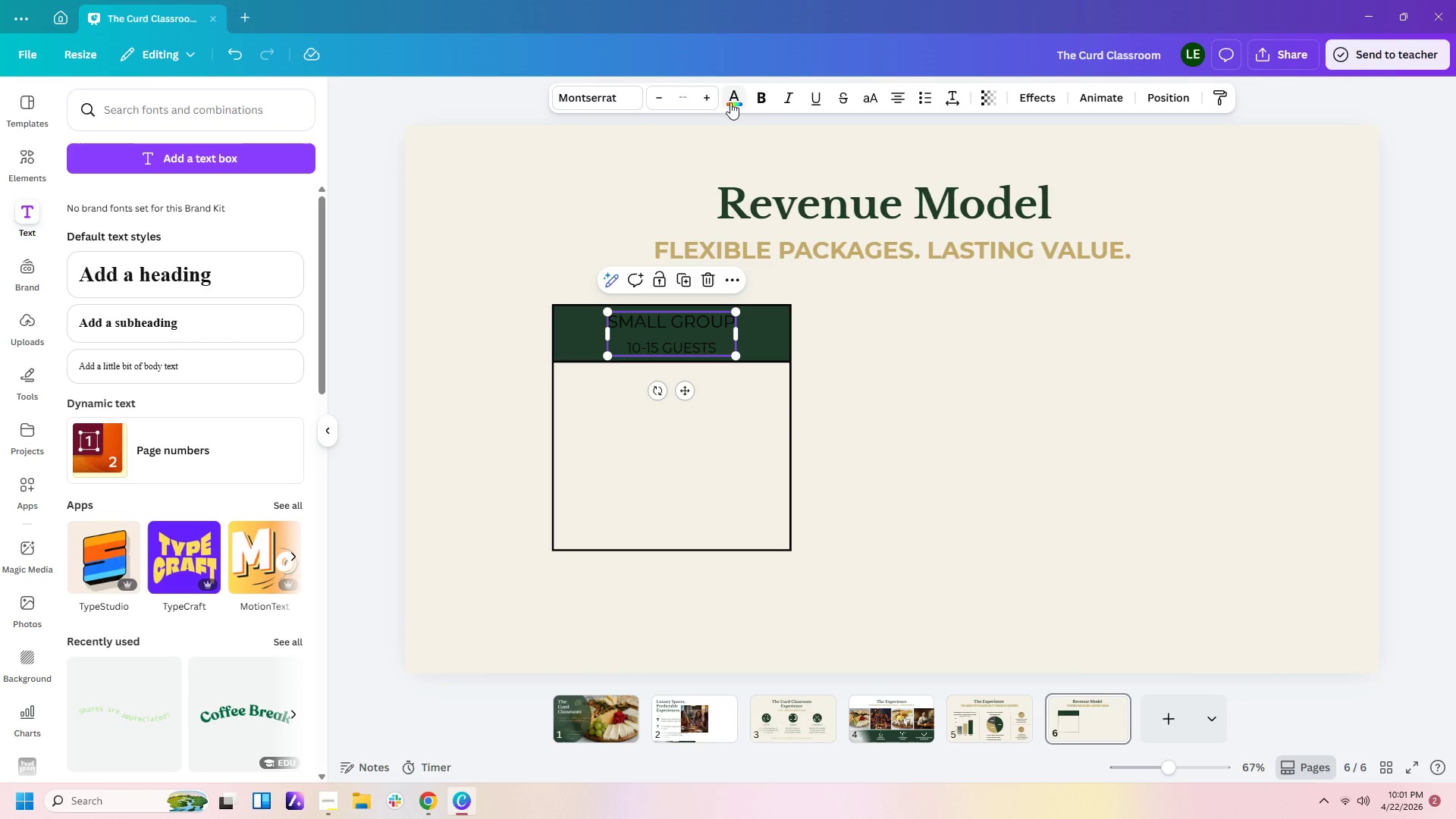 
left_click([730, 102])
 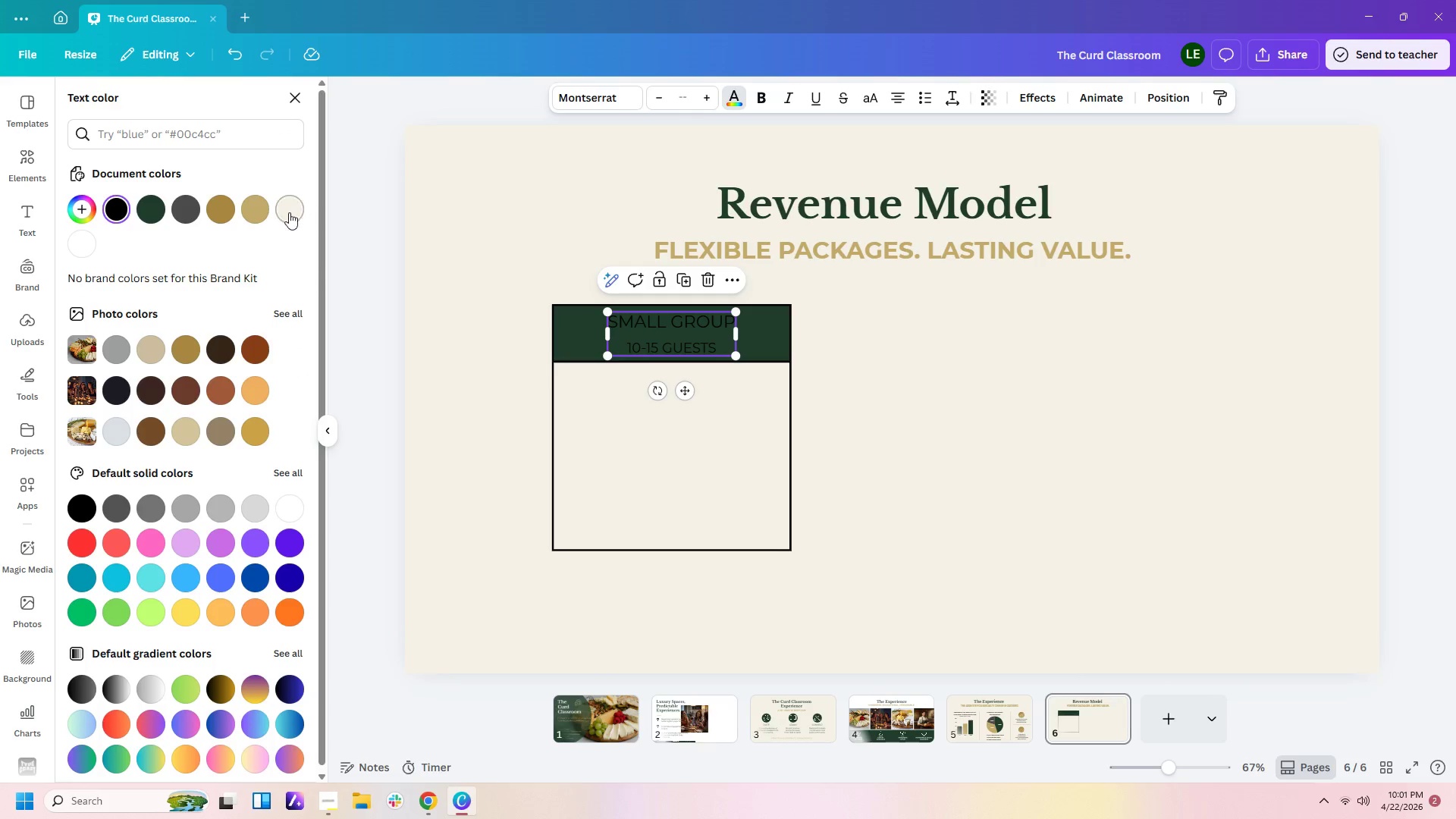 
left_click([288, 212])
 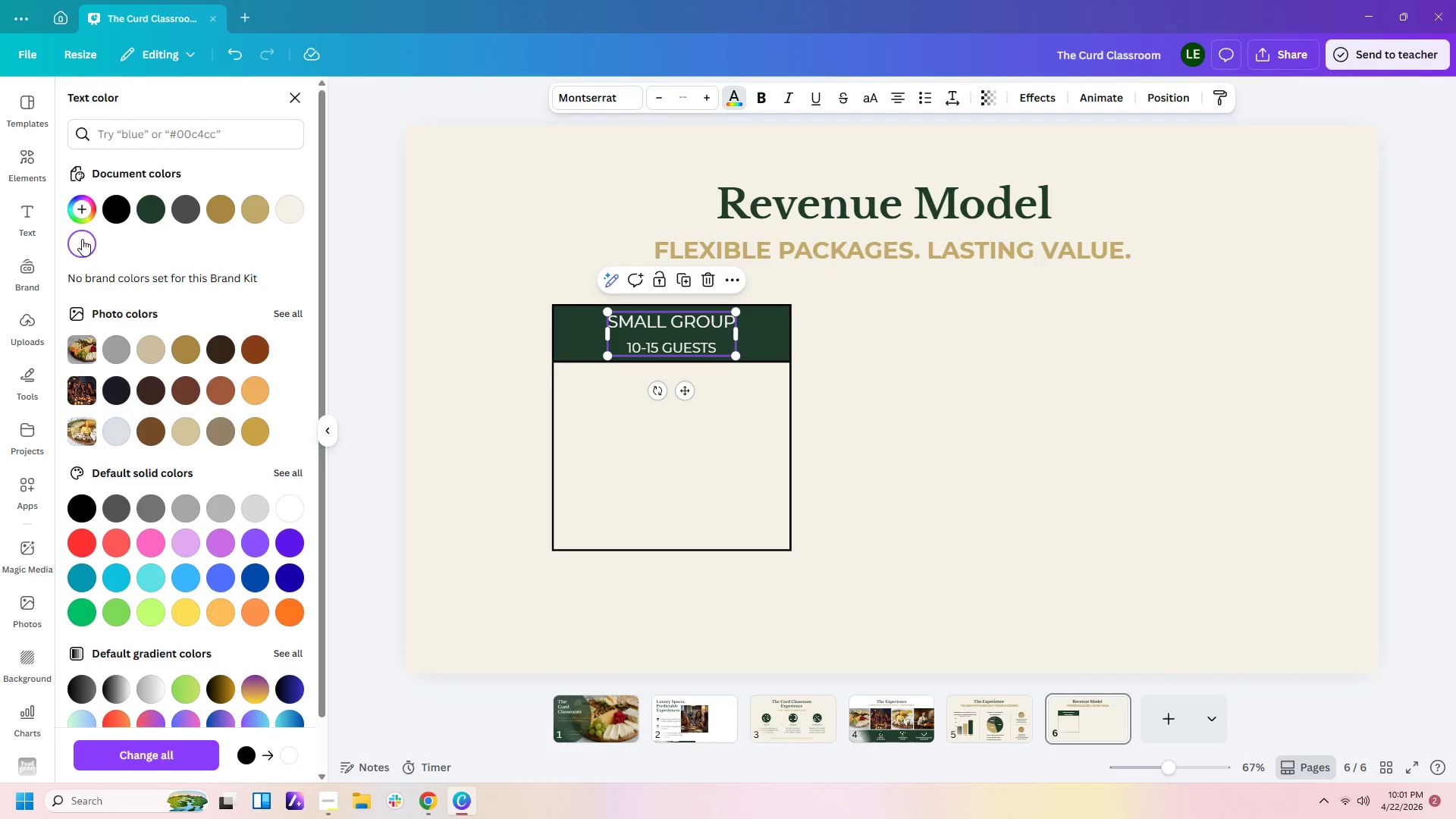 
left_click([881, 377])
 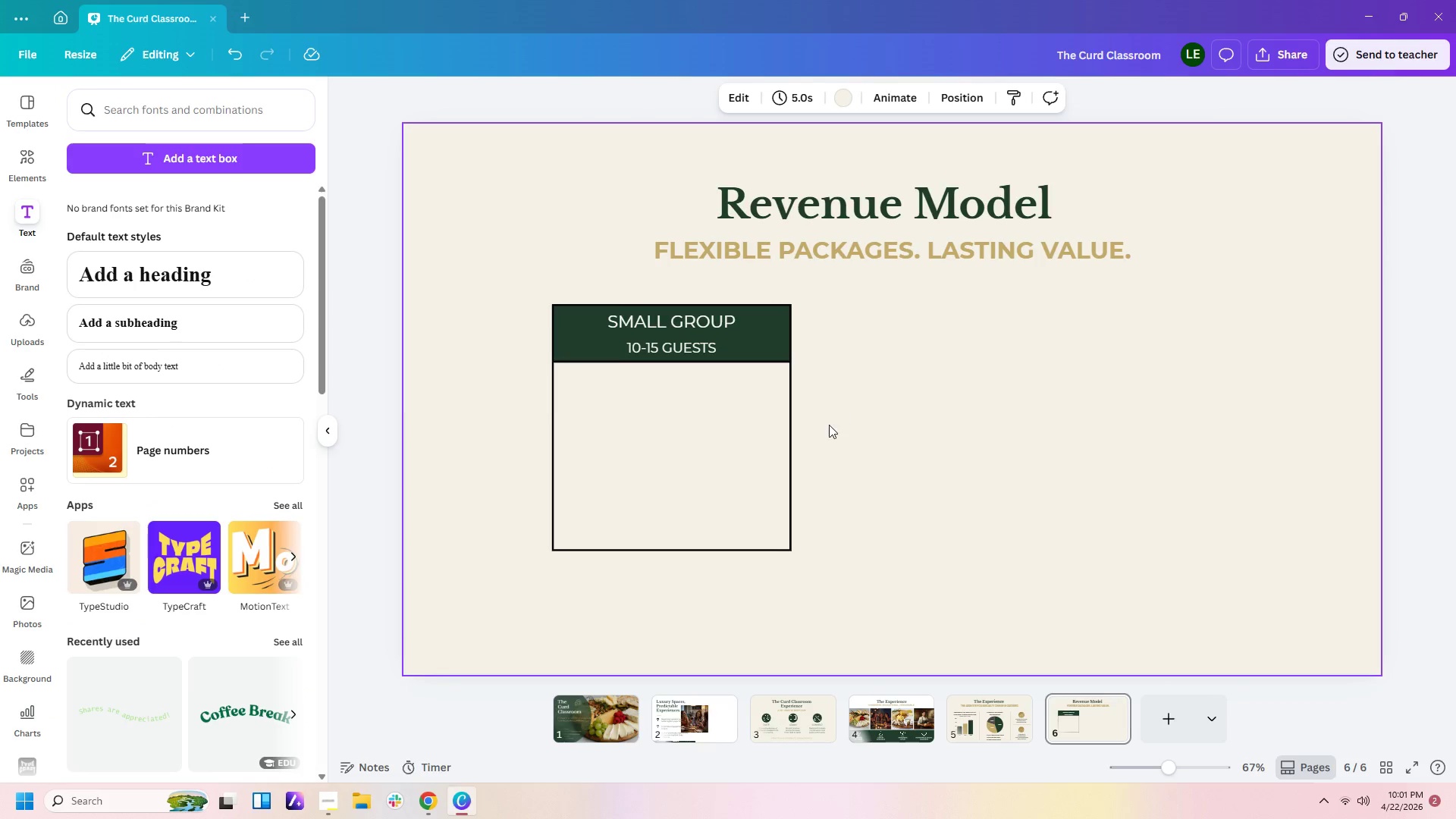 
left_click([827, 428])
 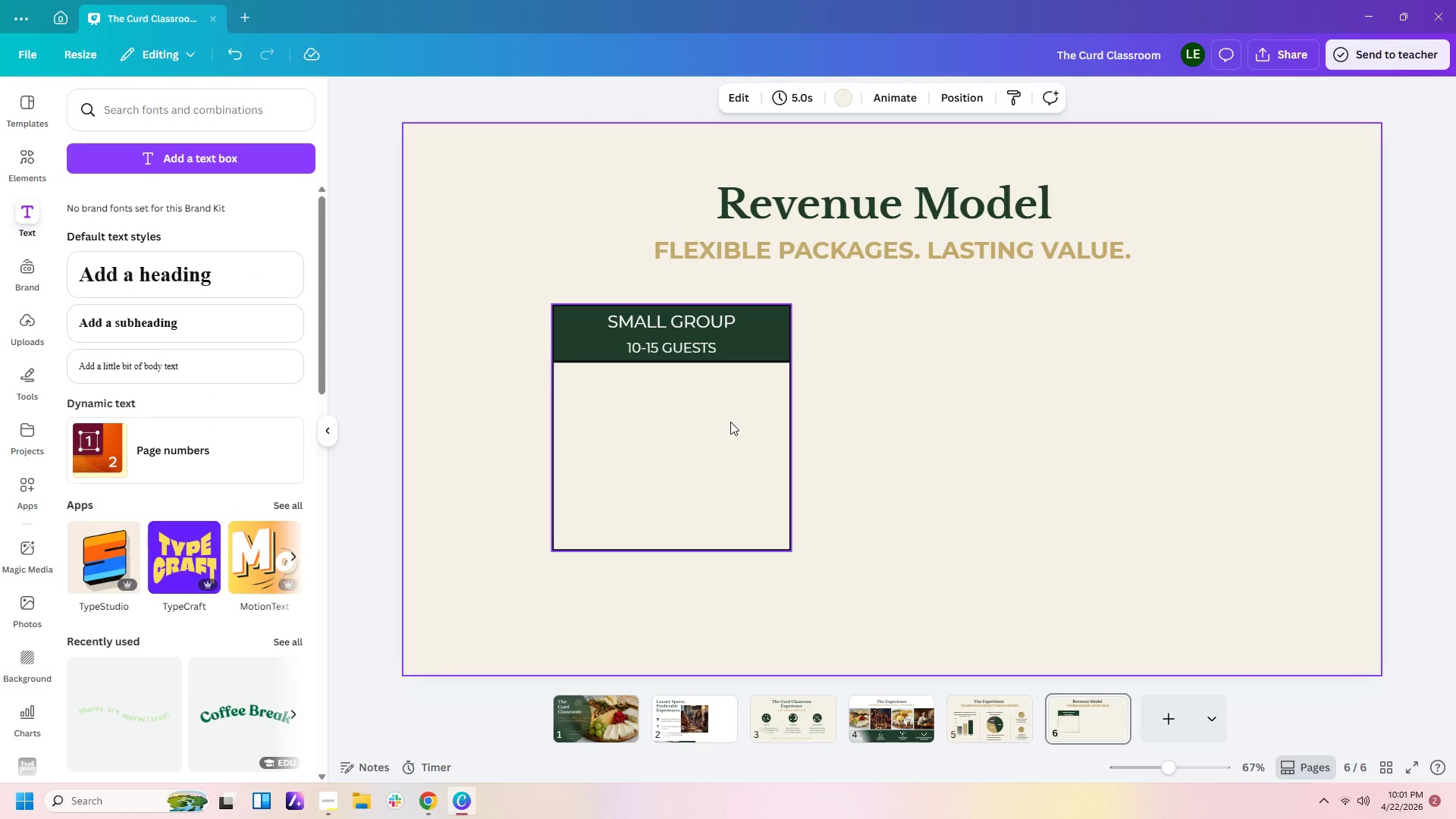 
left_click([730, 422])
 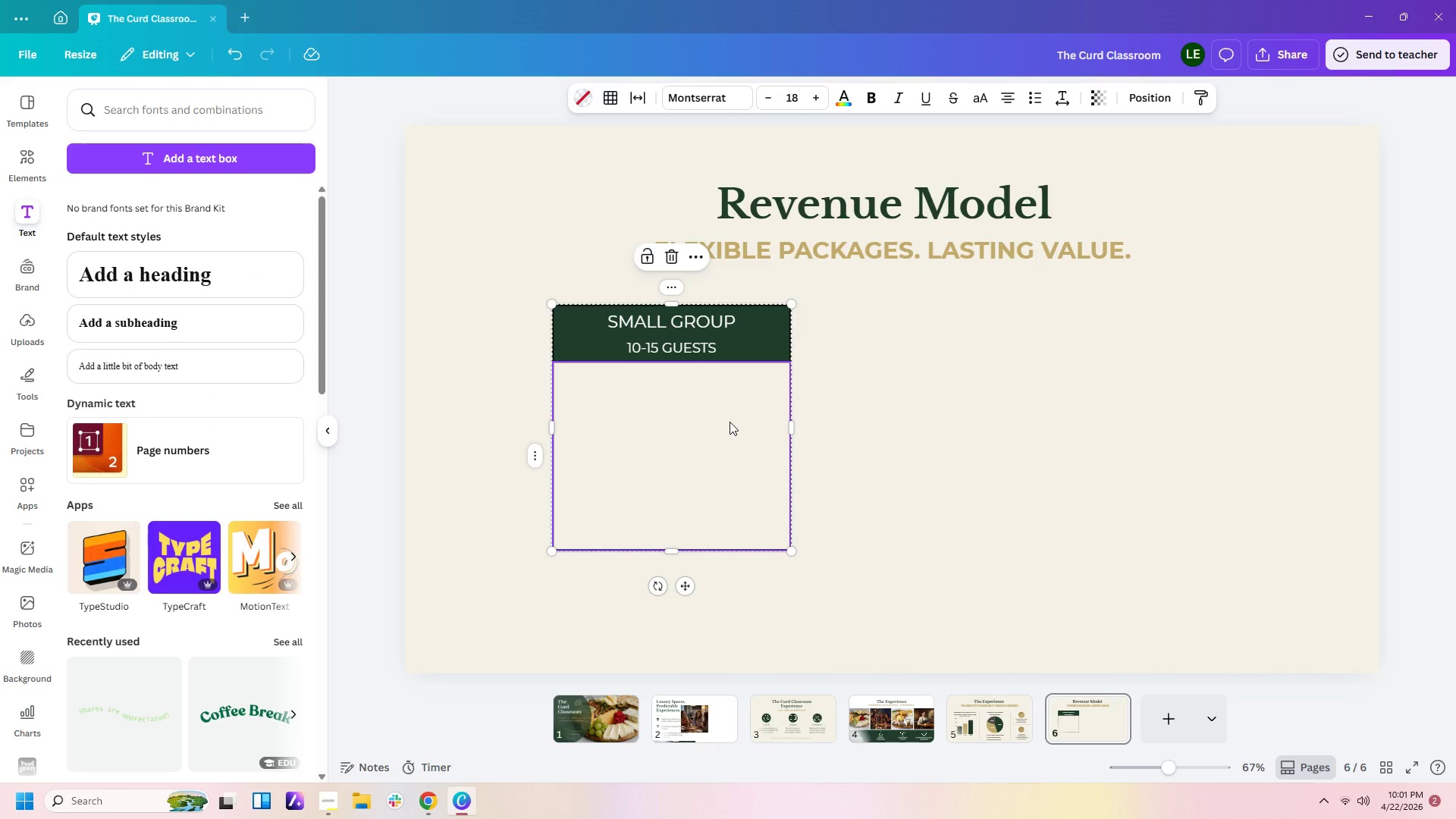 
left_click([730, 422])
 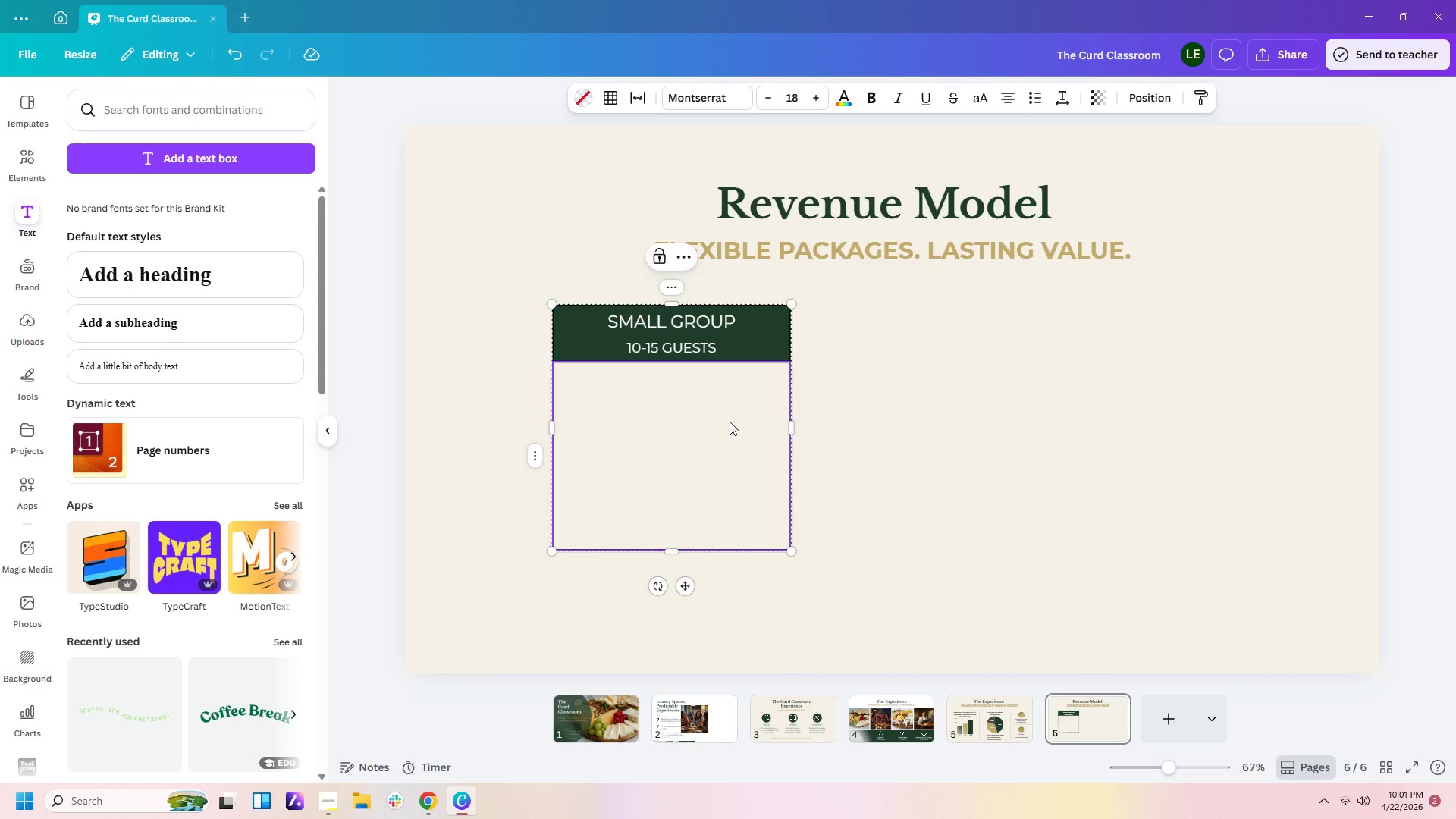 
key(Shift+ArrowUp)
 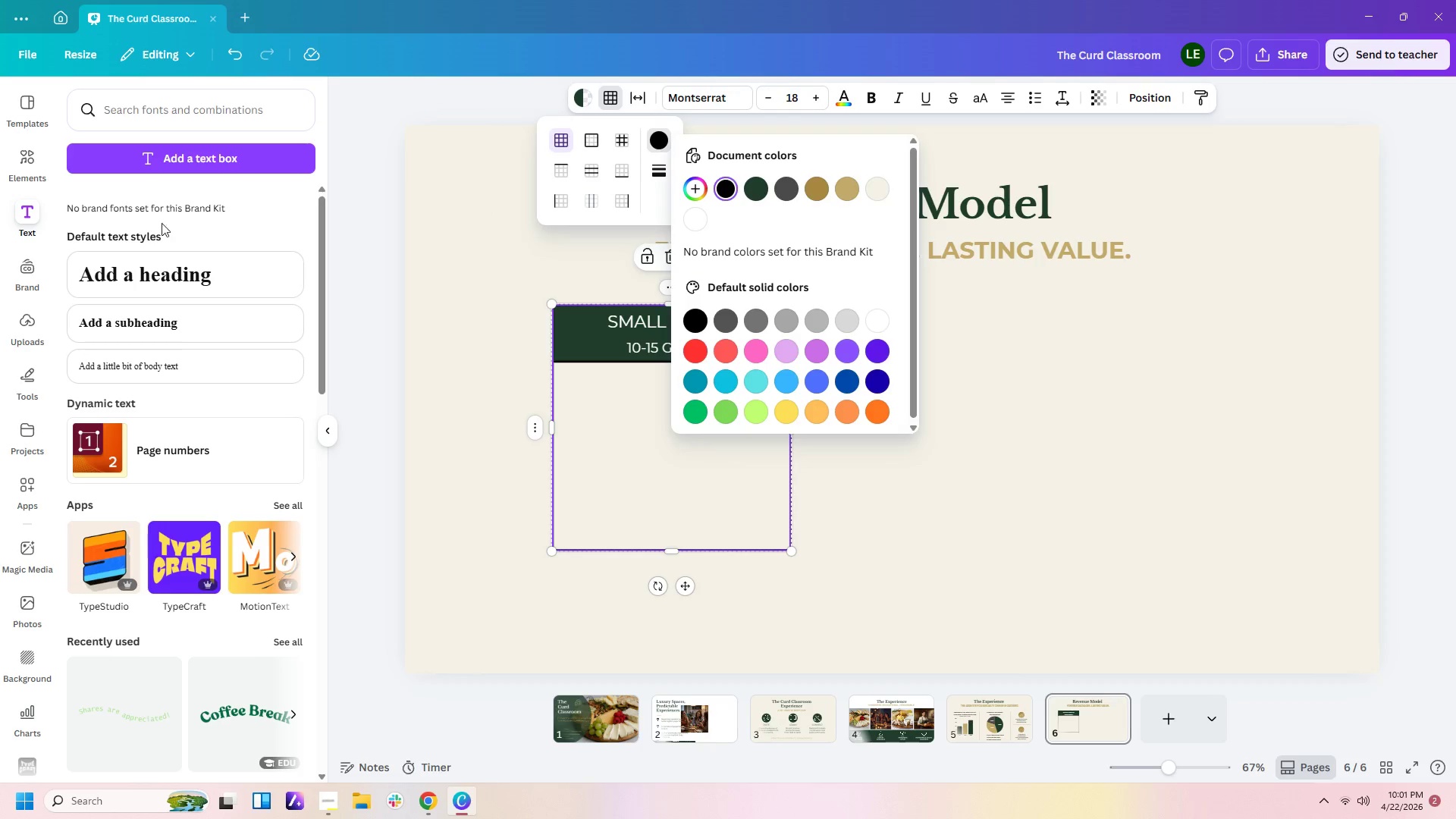 
wait(5.88)
 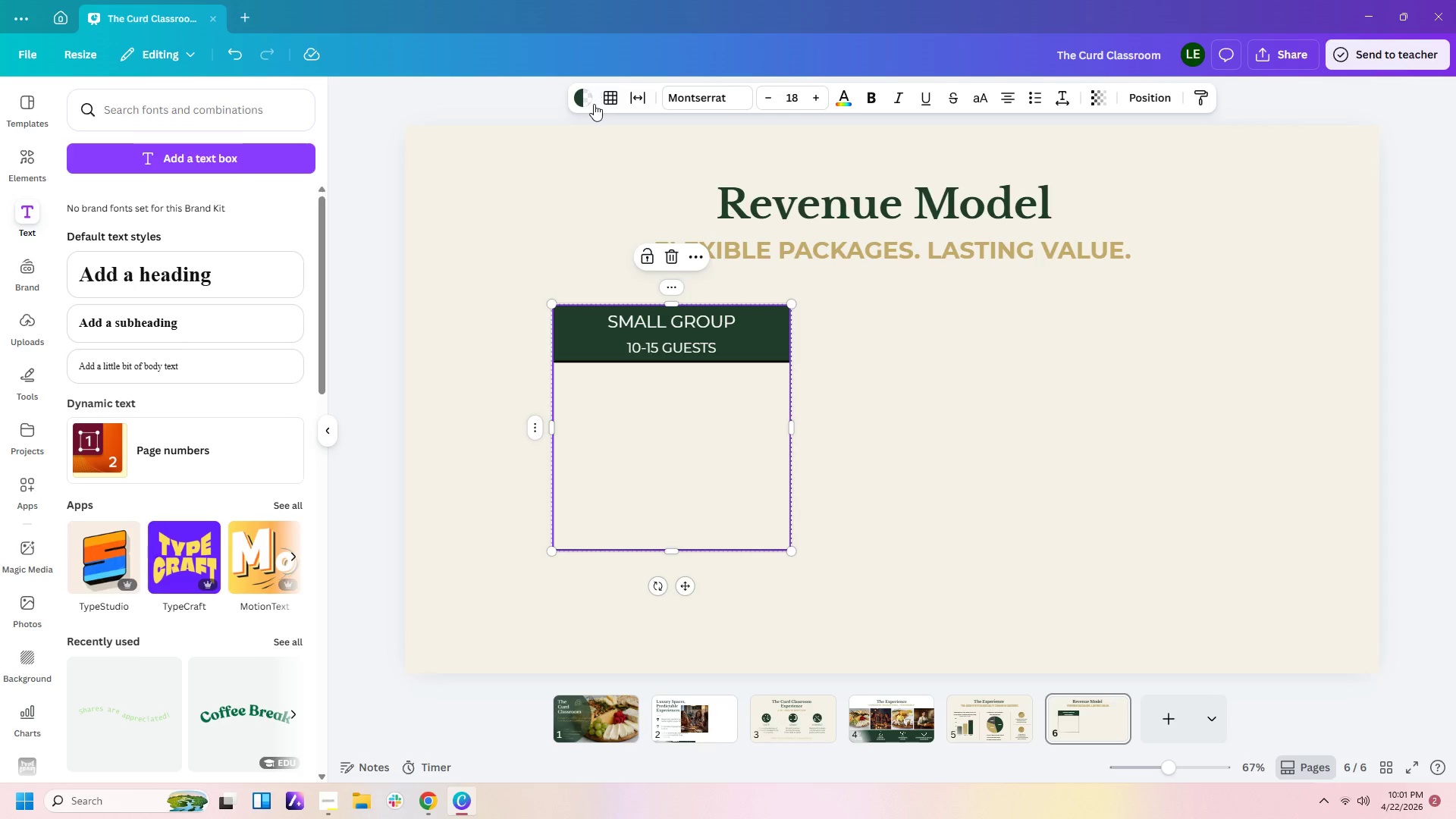 
left_click([840, 187])
 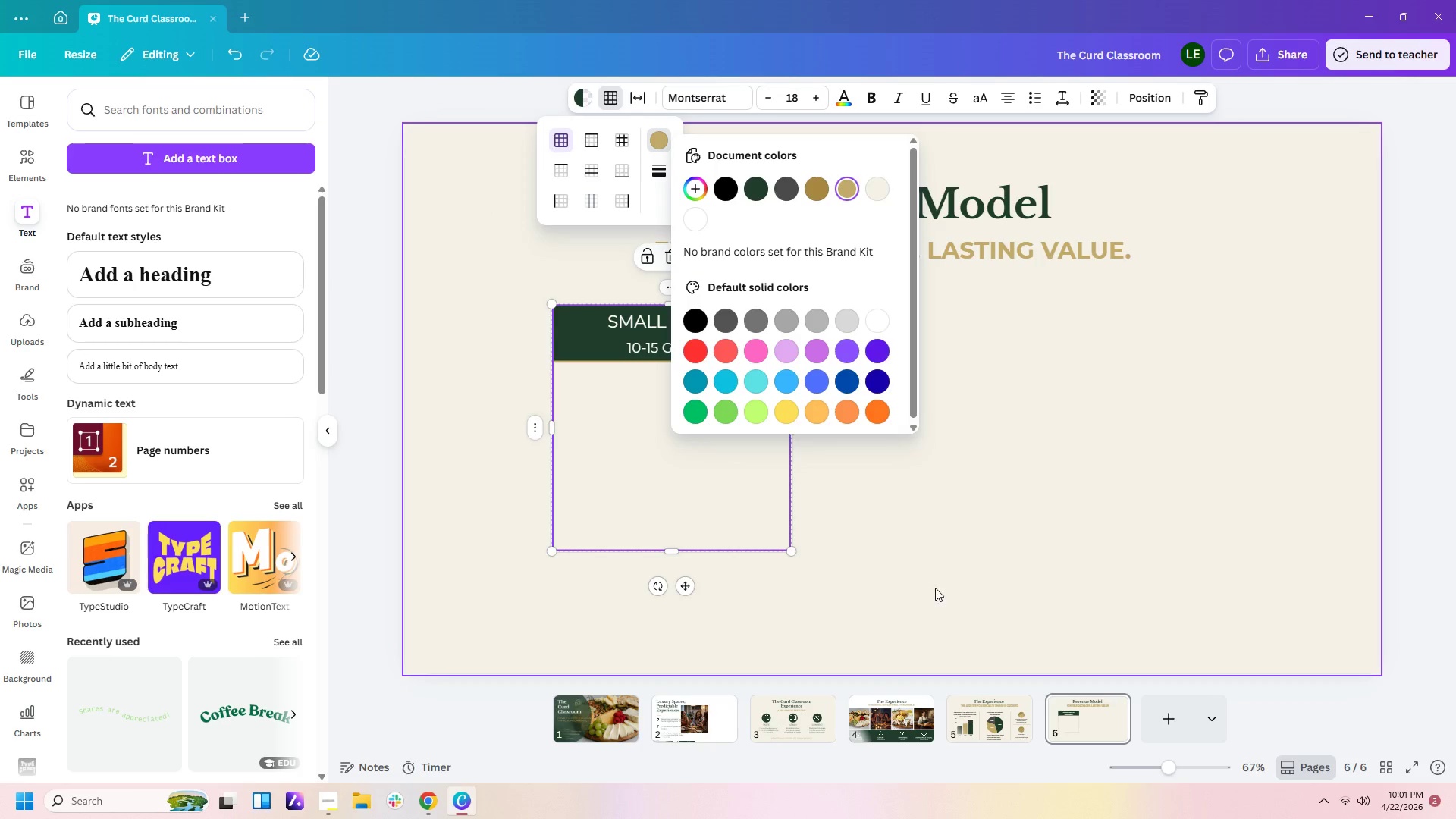 
left_click([927, 566])
 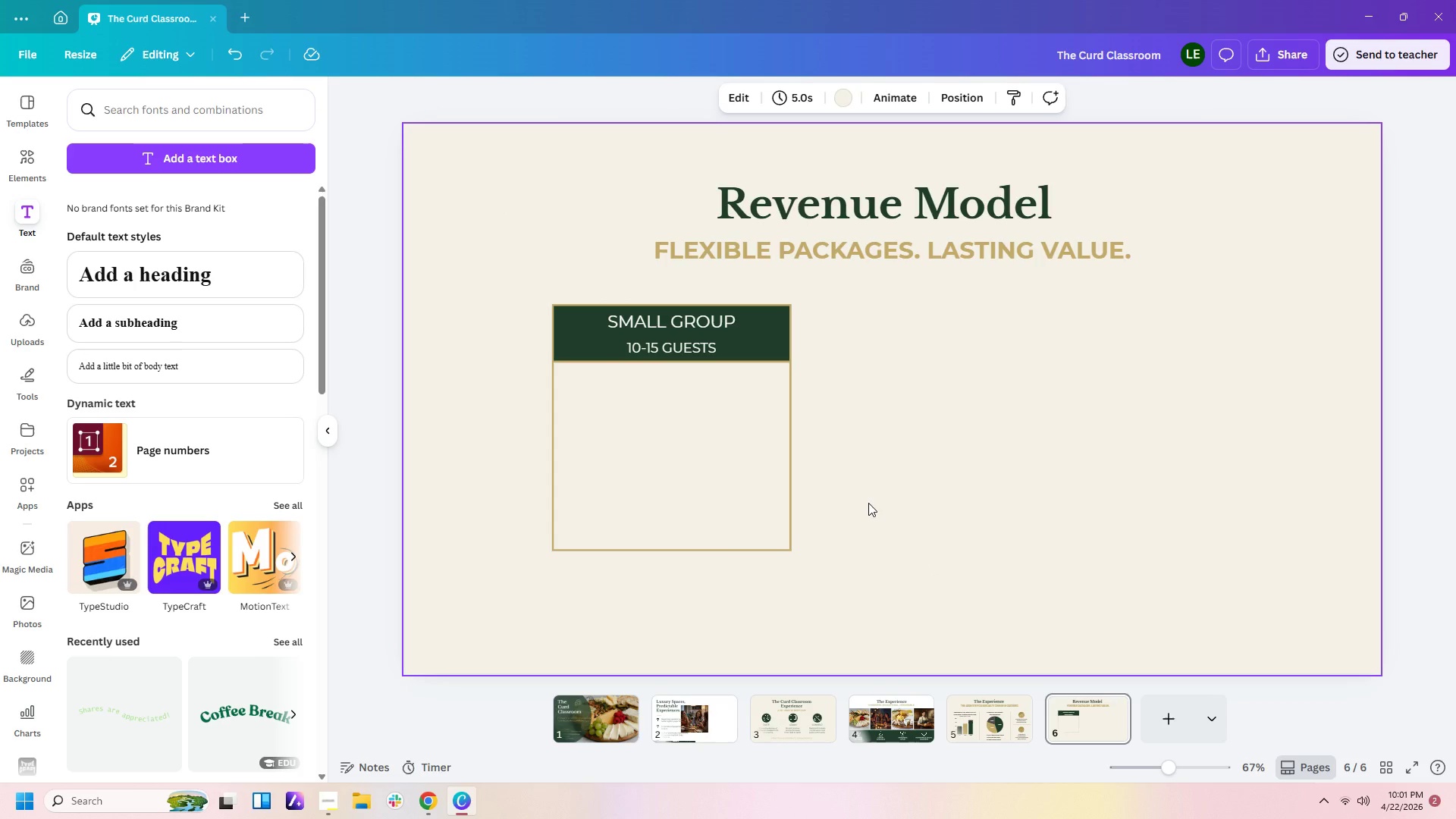 
left_click([868, 503])
 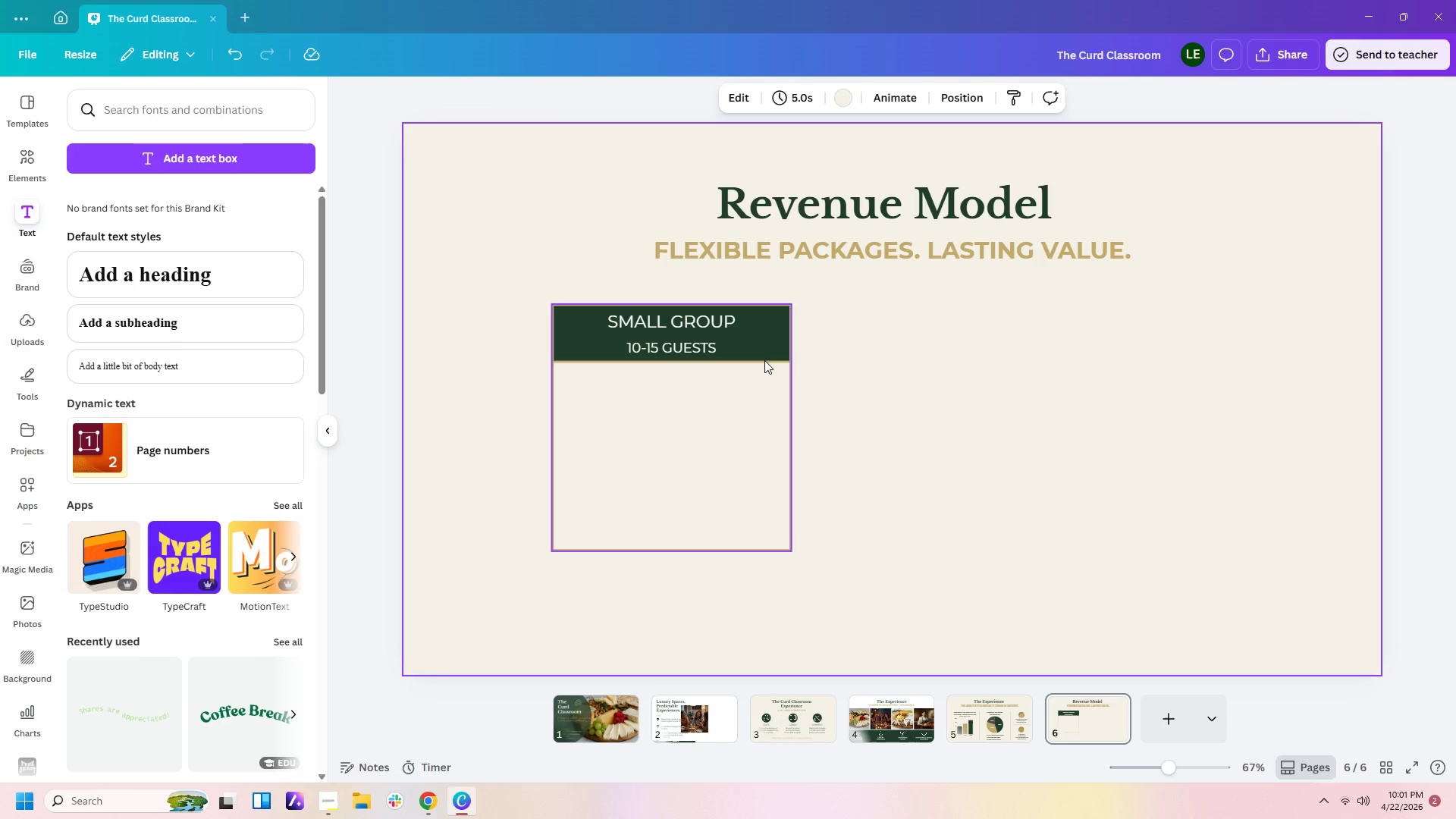 
left_click([761, 410])
 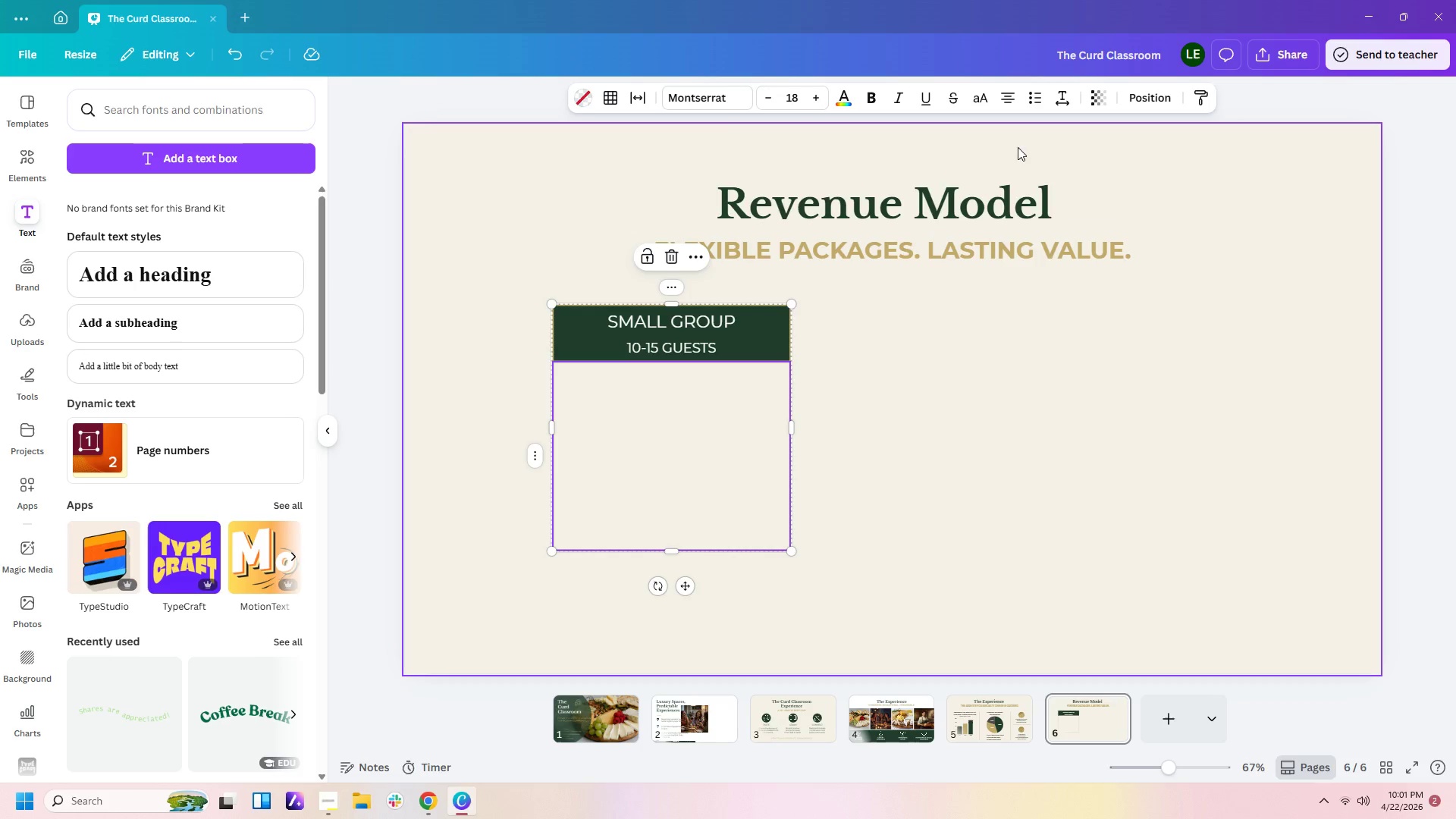 
double_click([661, 461])
 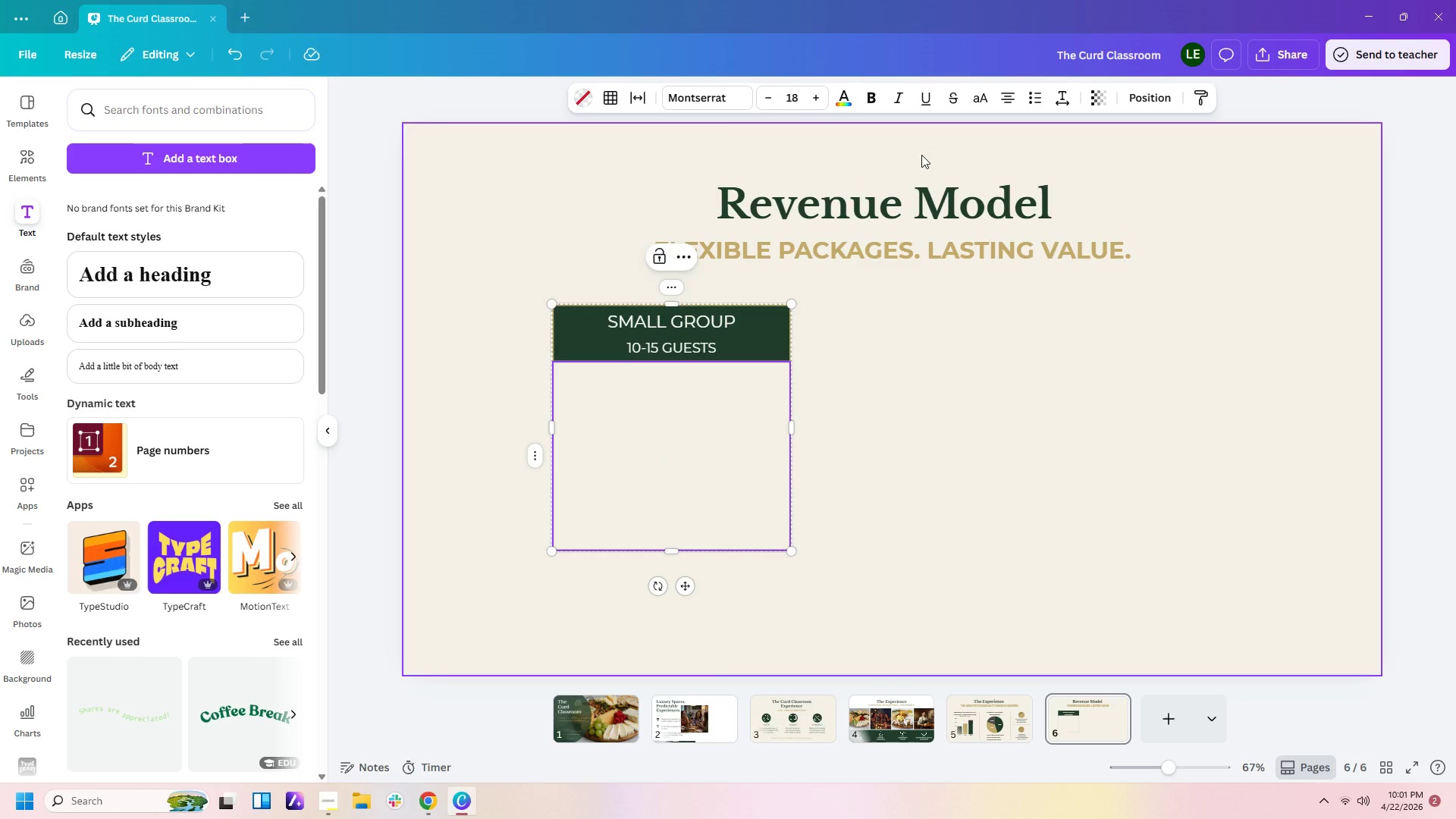 
wait(6.23)
 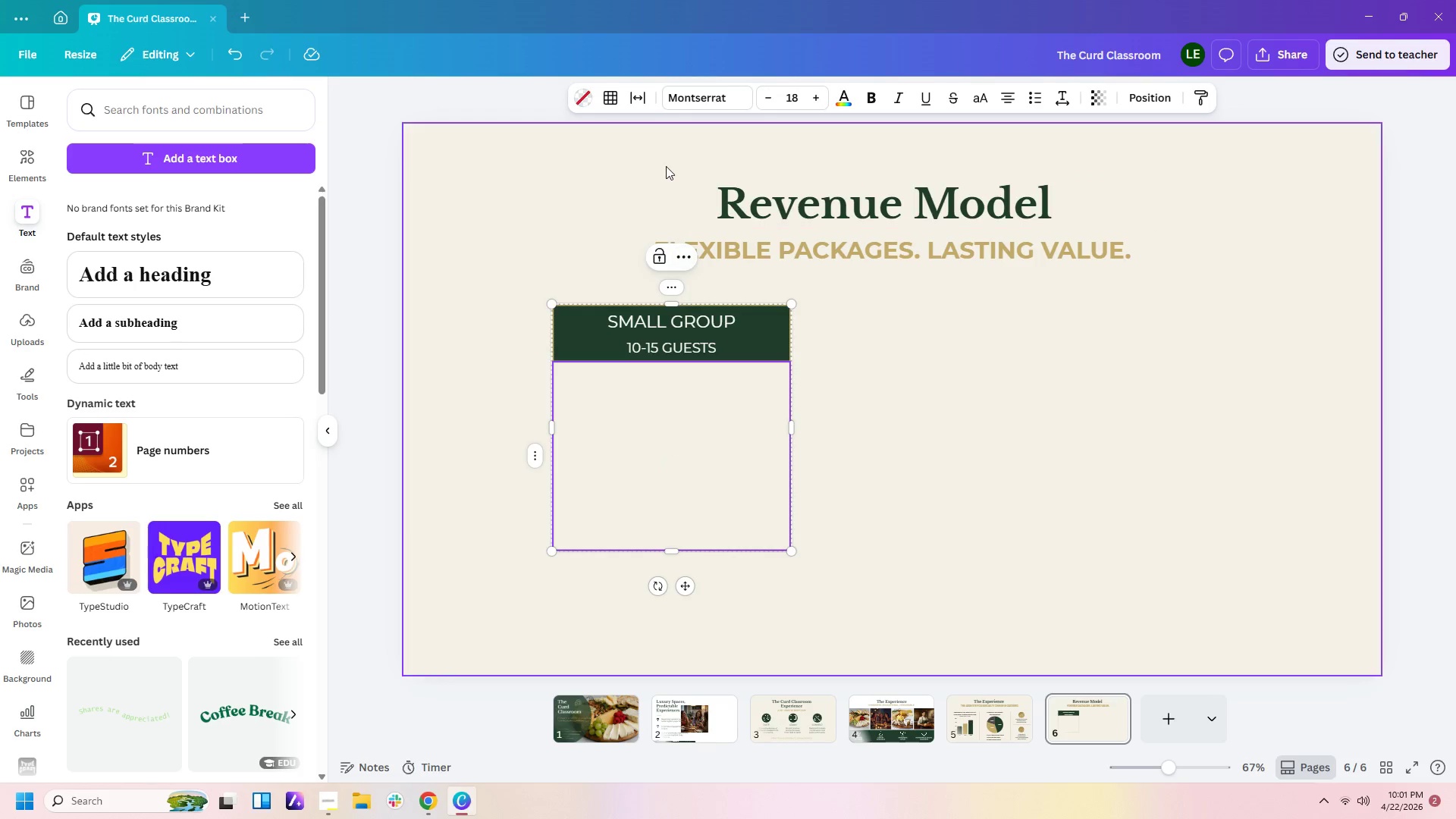 
left_click([790, 307])
 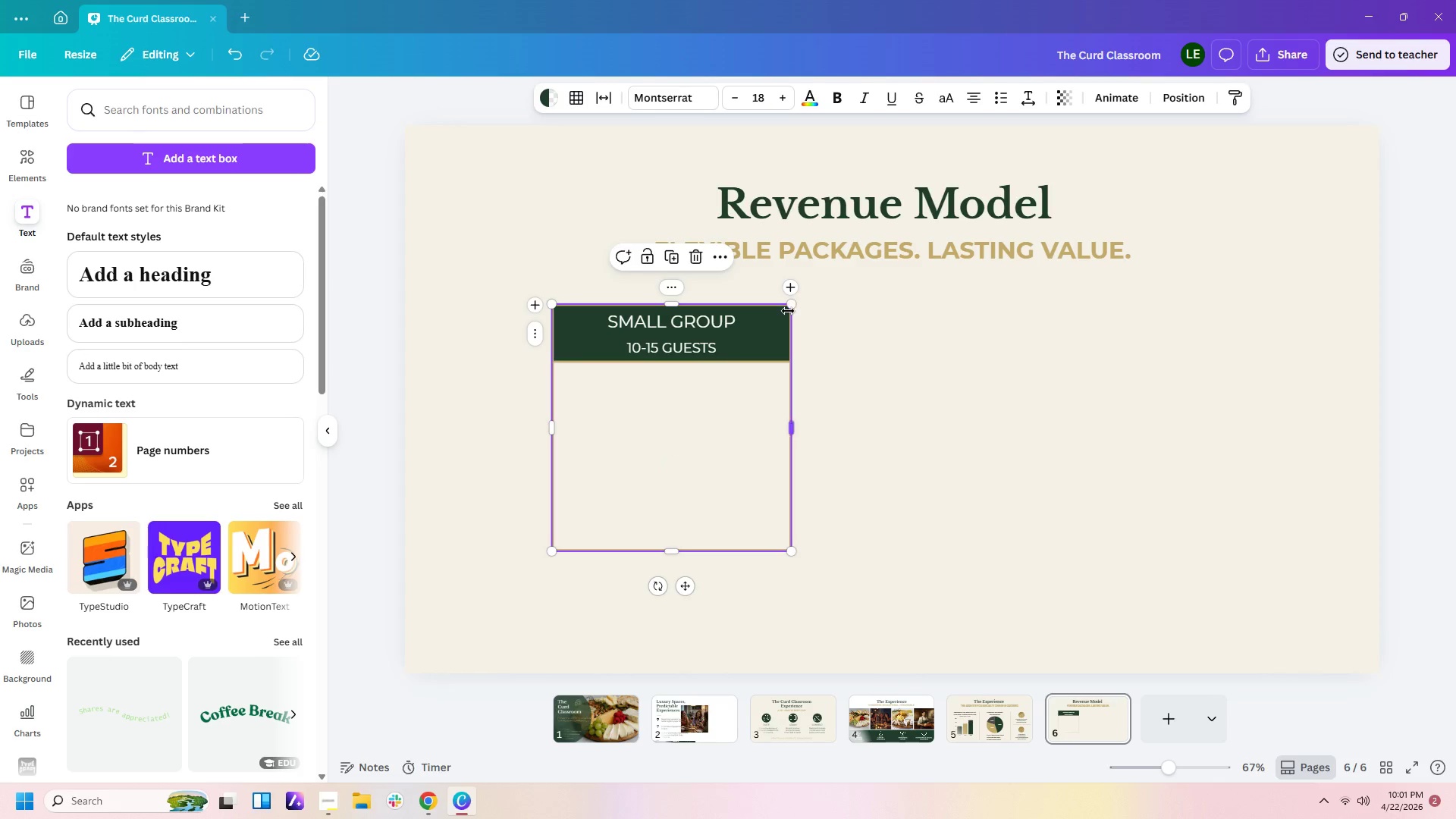 
left_click([770, 337])
 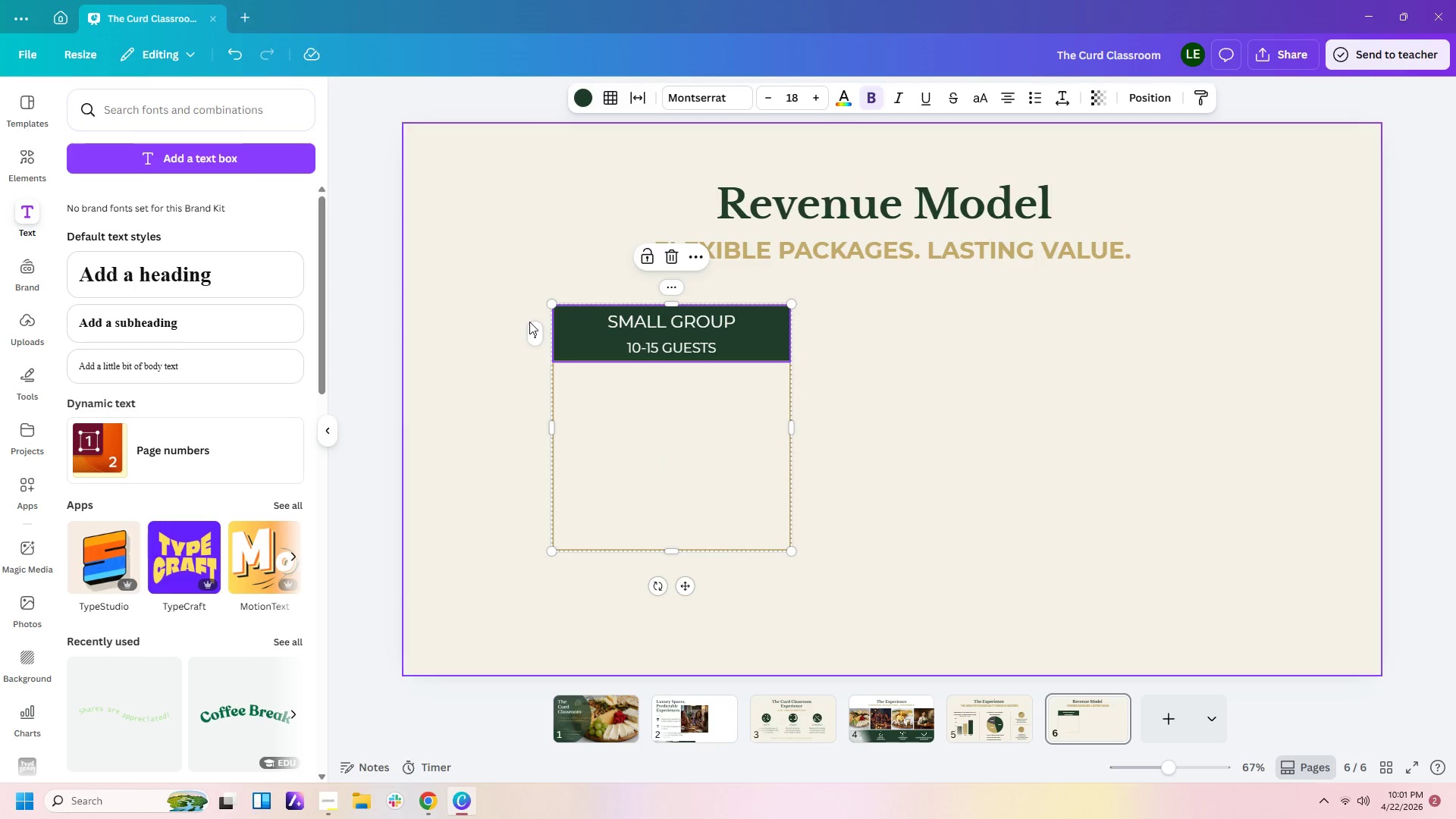 
left_click([527, 328])
 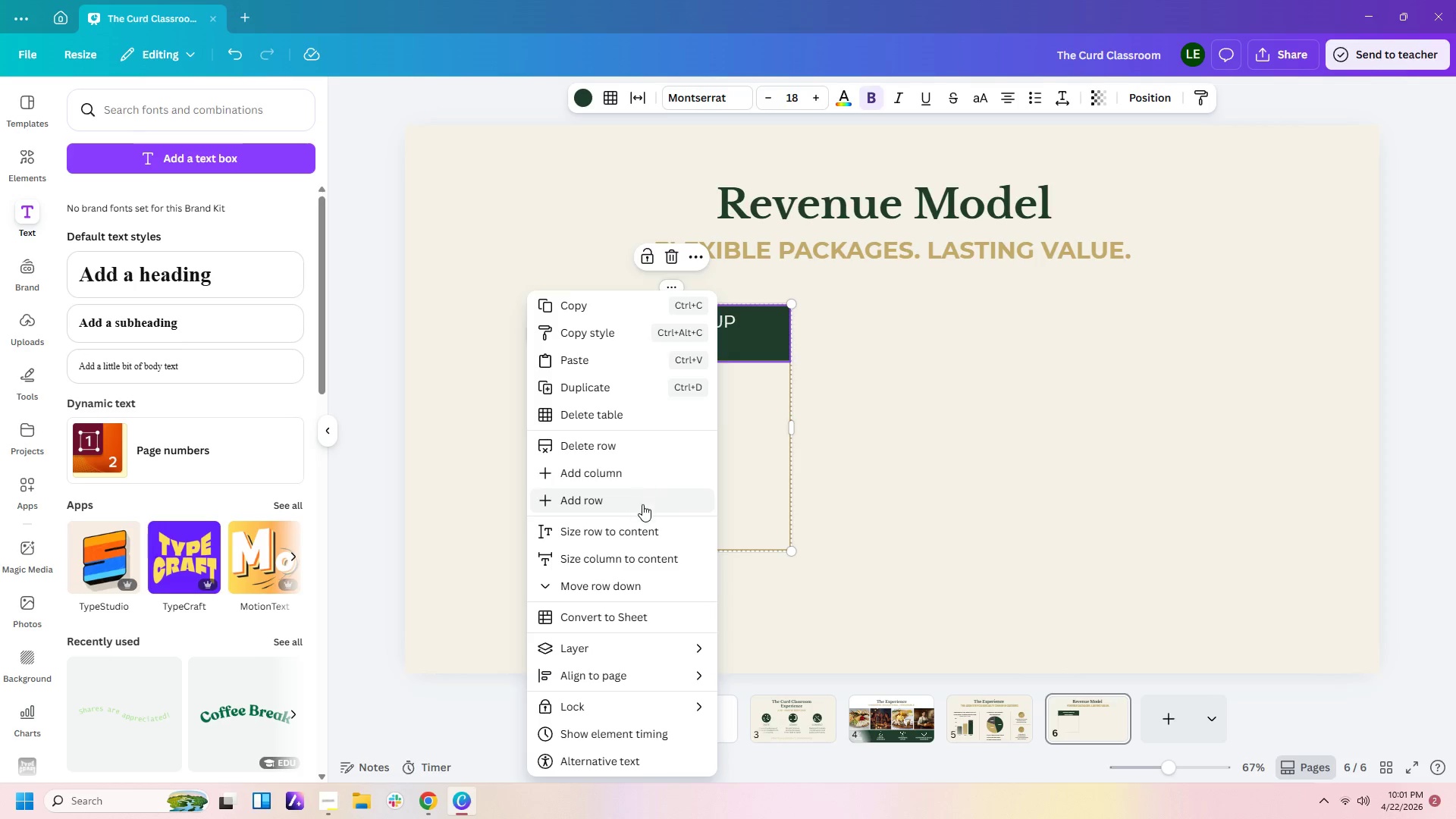 
wait(7.75)
 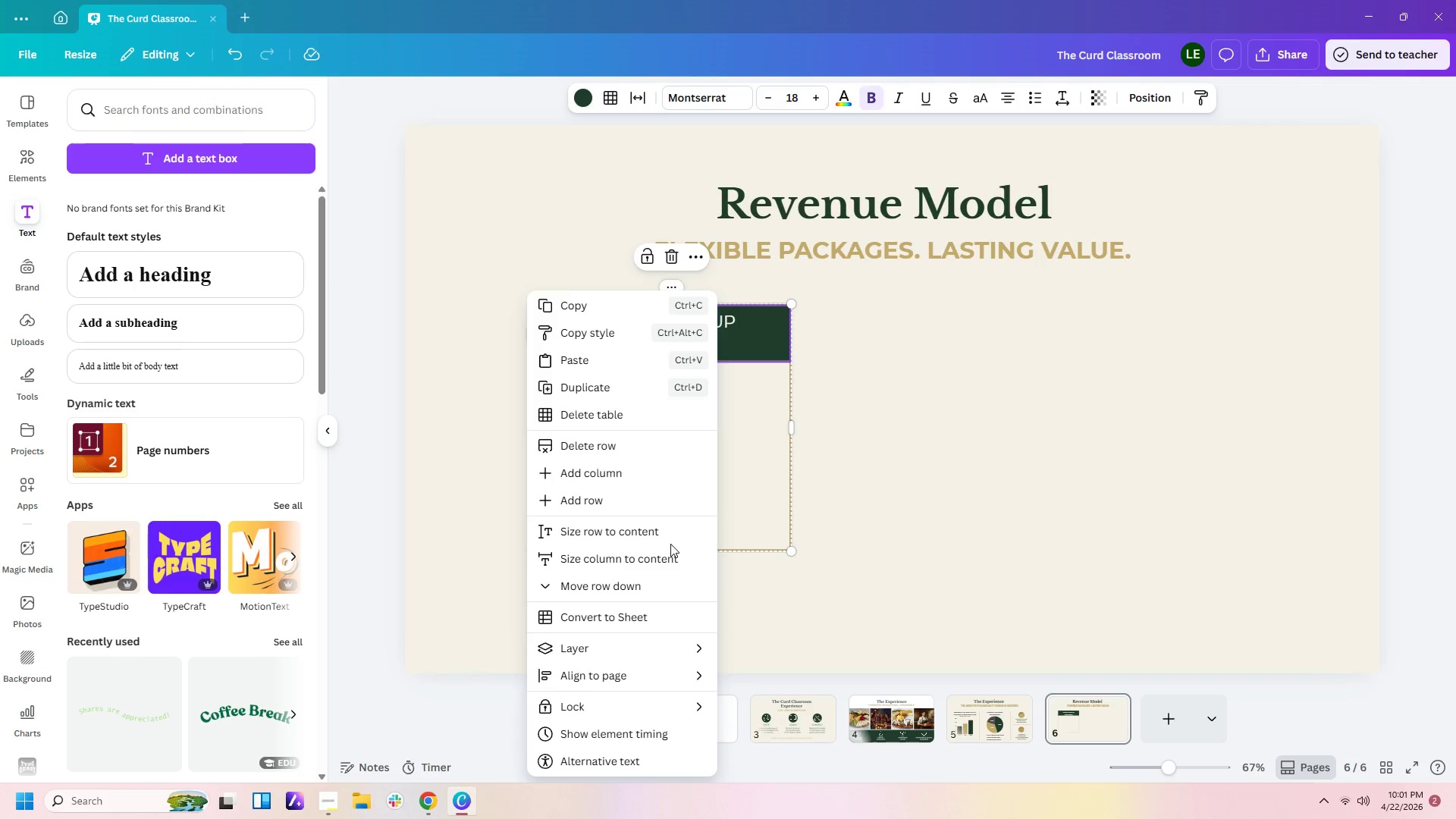 
left_click([874, 538])
 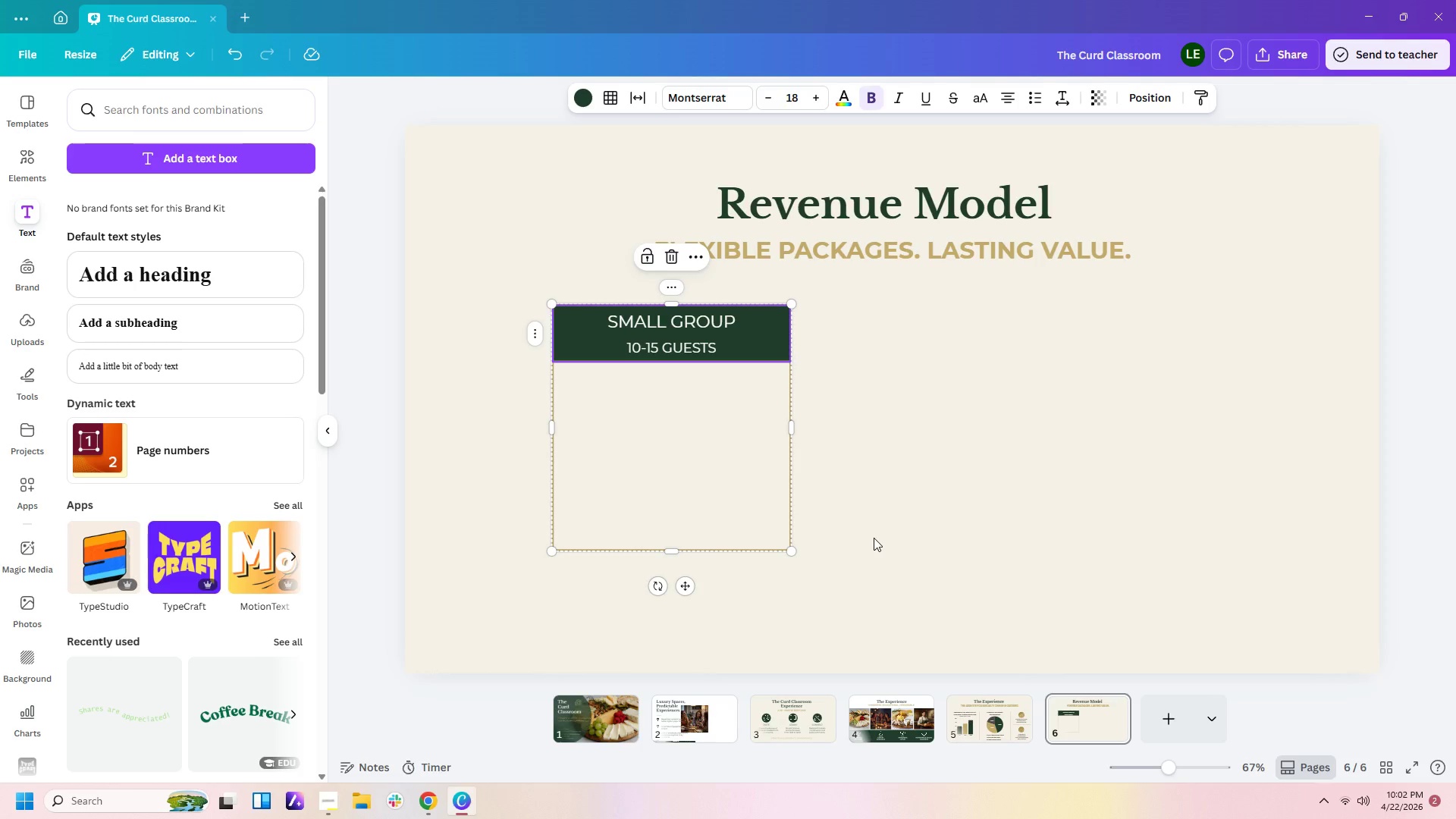 
left_click([874, 538])
 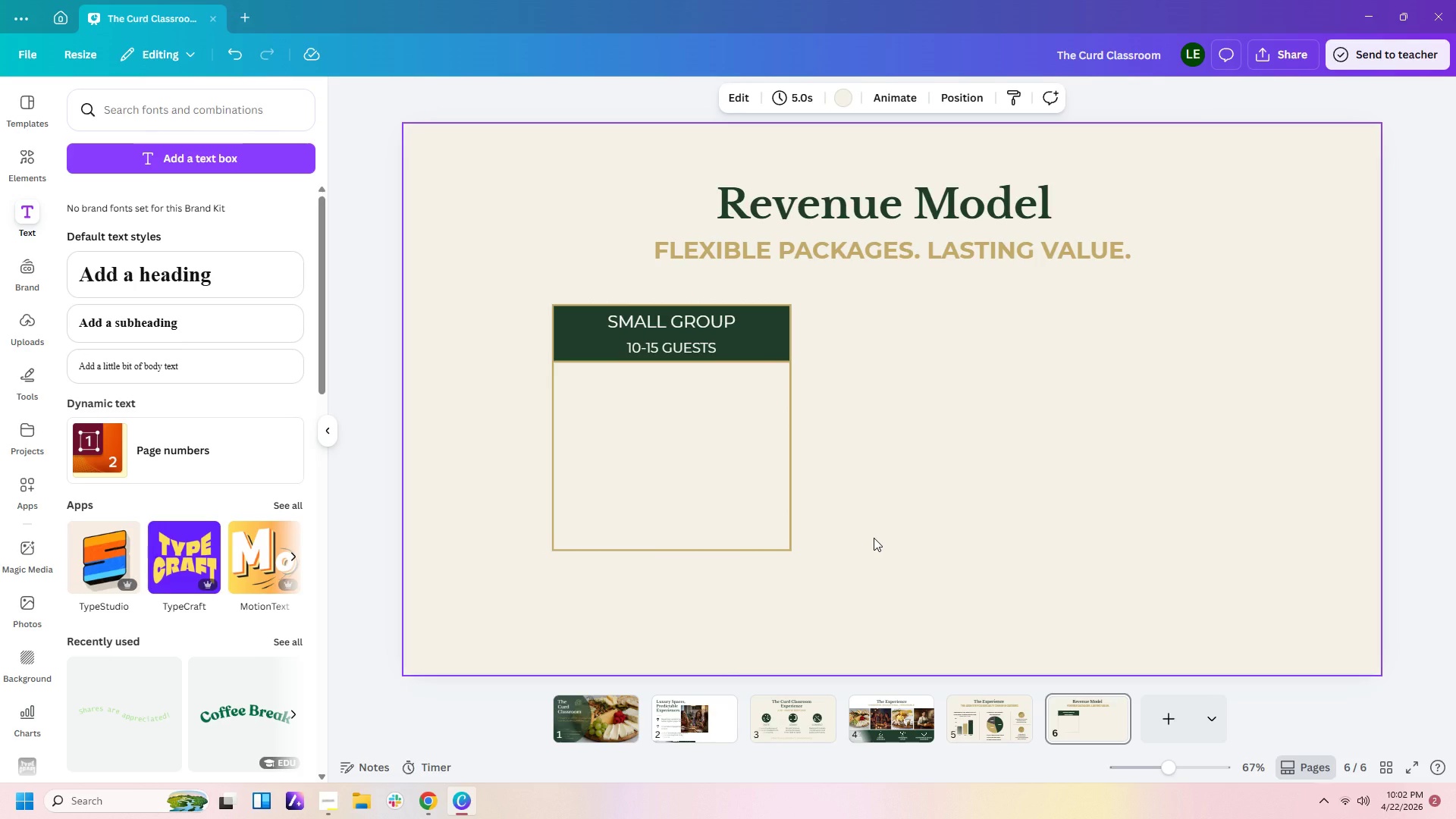 
wait(12.11)
 